 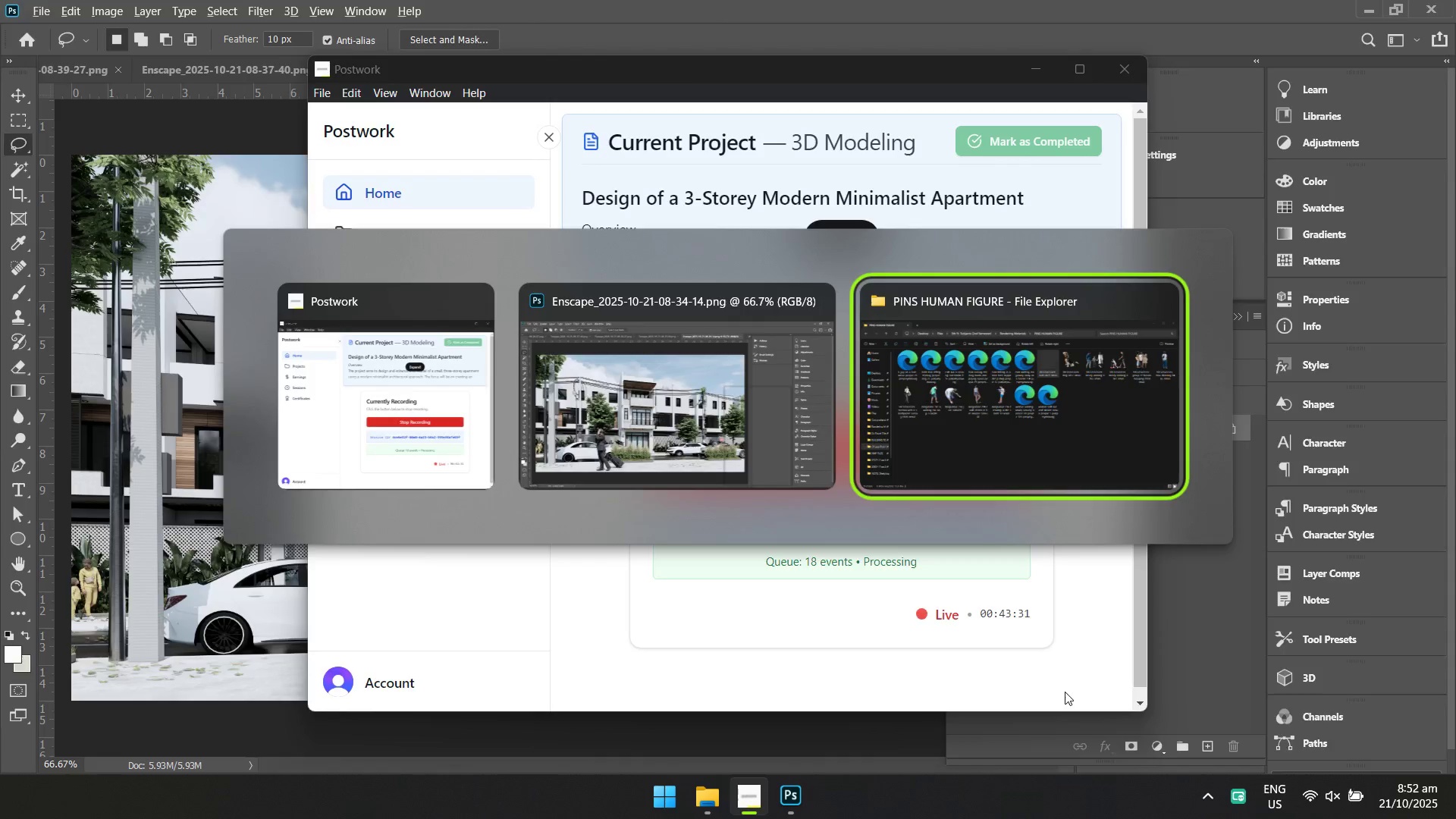 
key(Alt+Tab)
 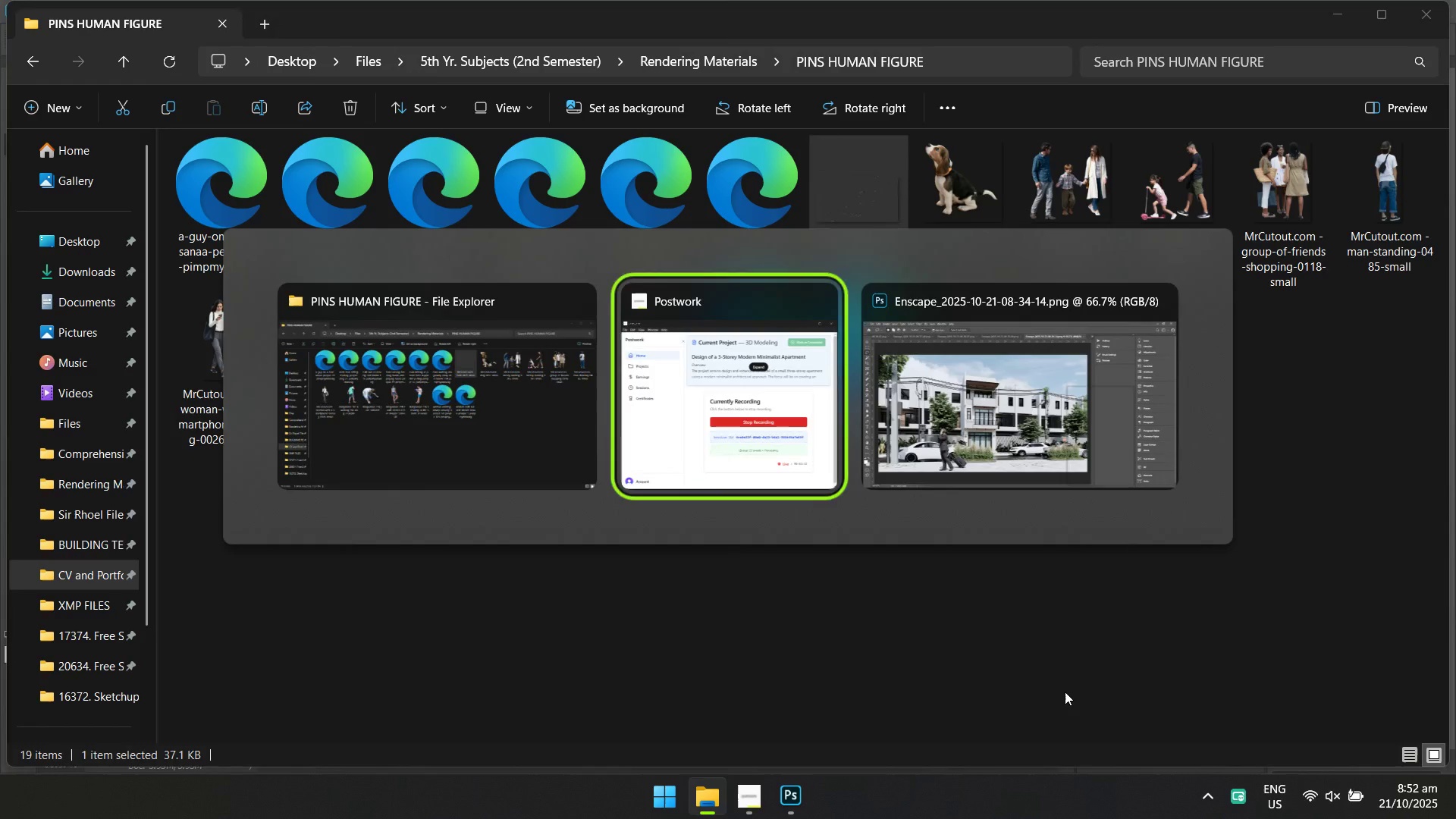 
key(Alt+Tab)
 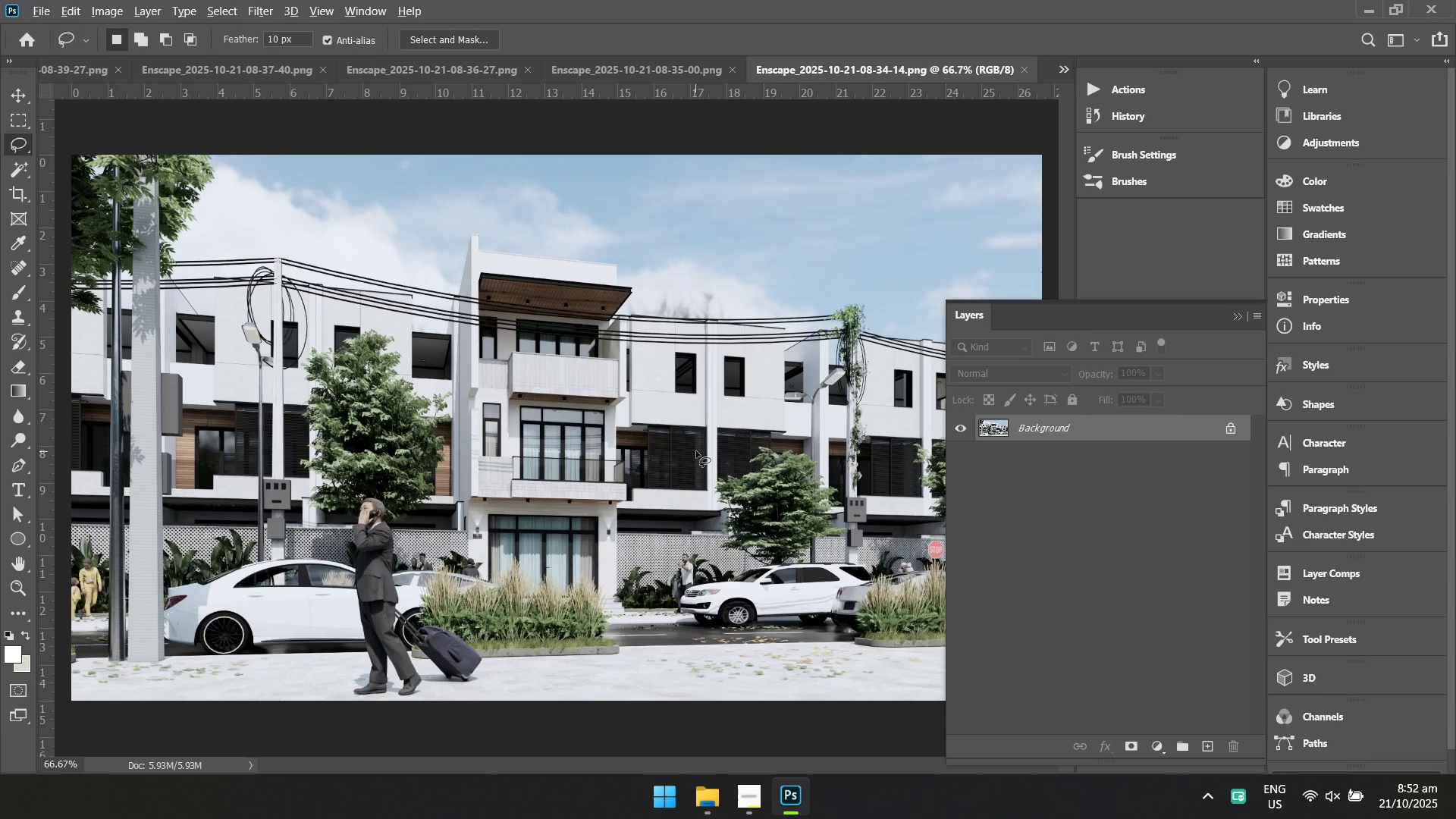 
hold_key(key=ControlLeft, duration=1.27)
 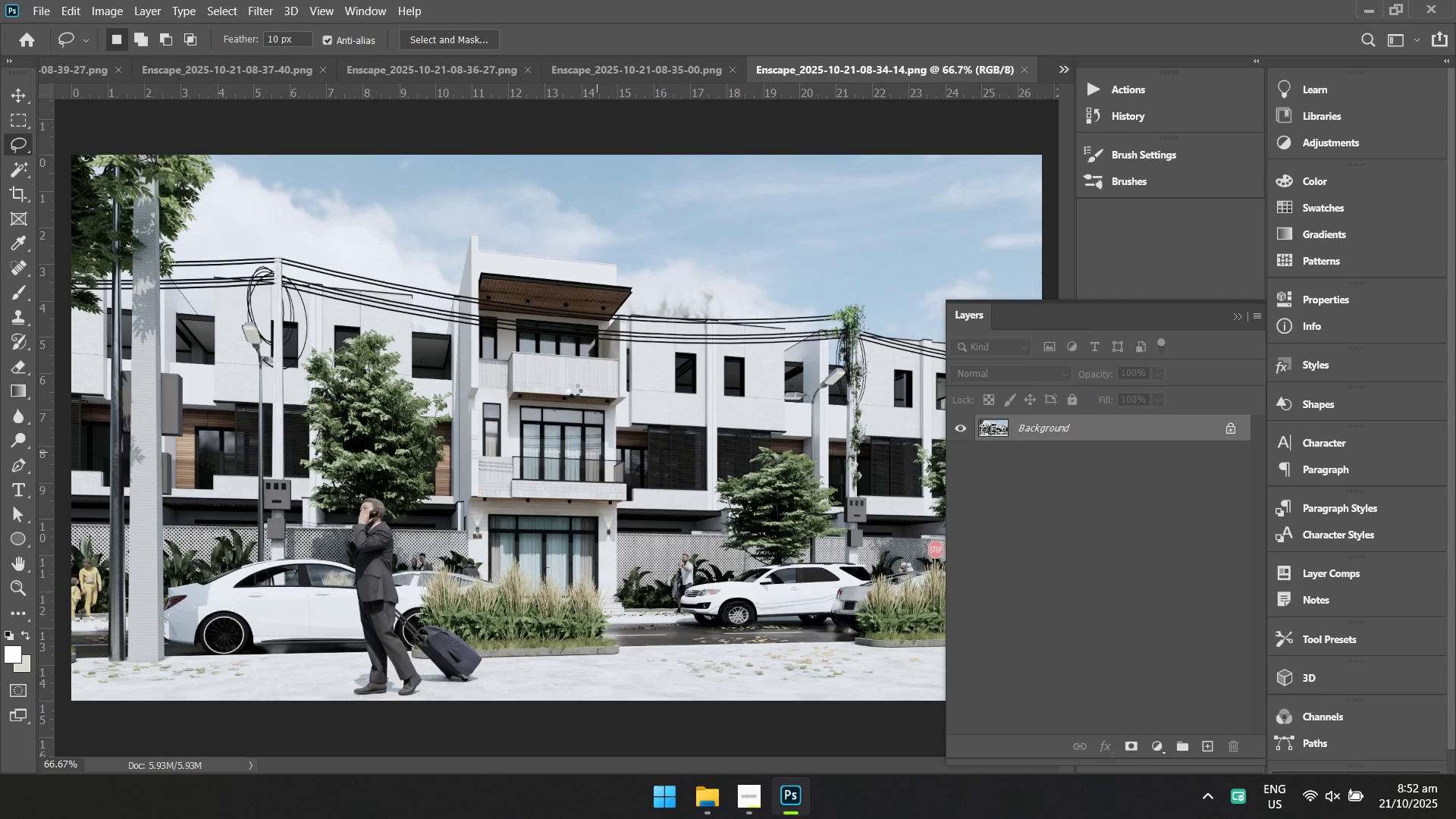 
hold_key(key=ShiftLeft, duration=0.89)
 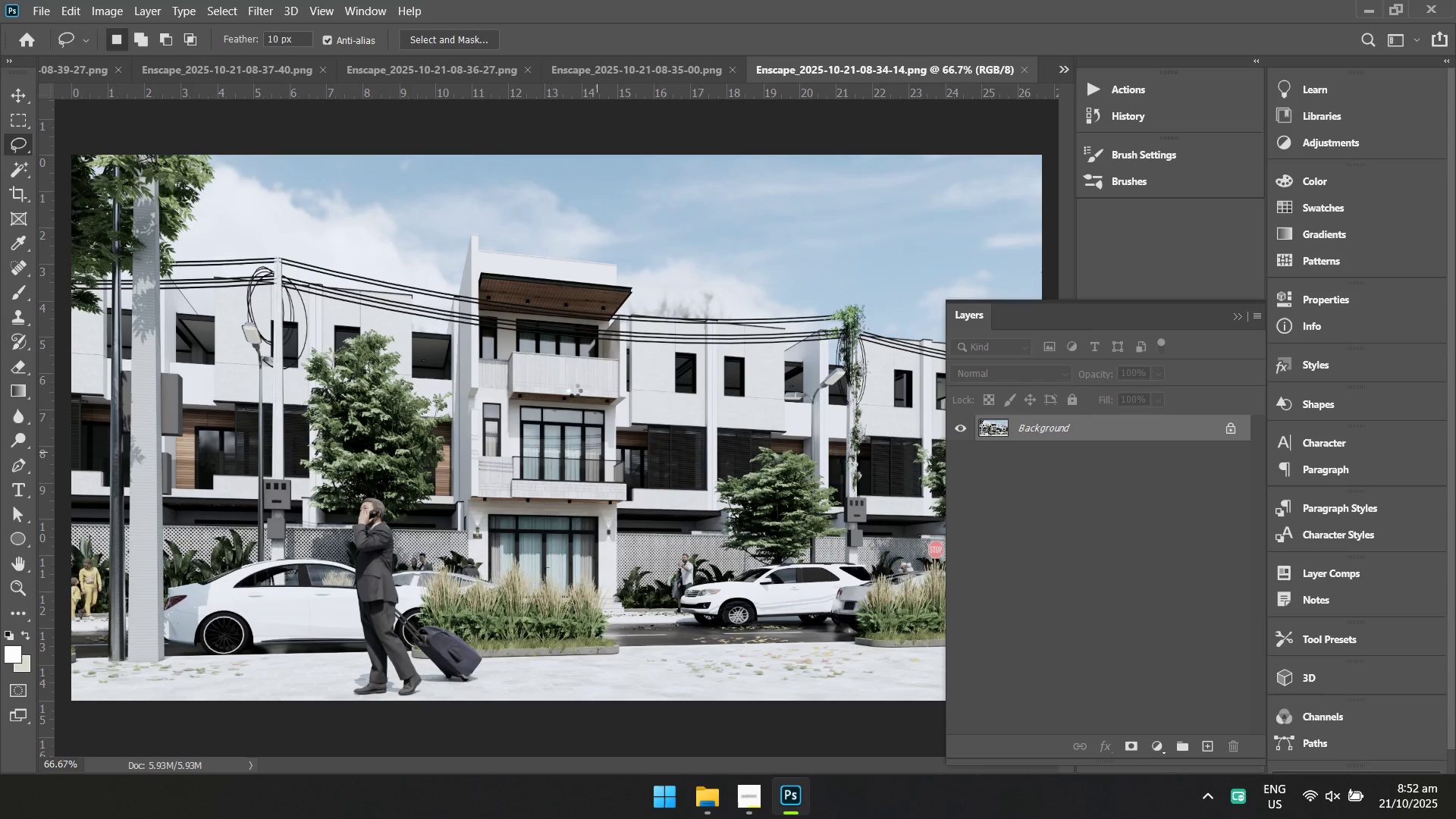 
hold_key(key=A, duration=0.39)
 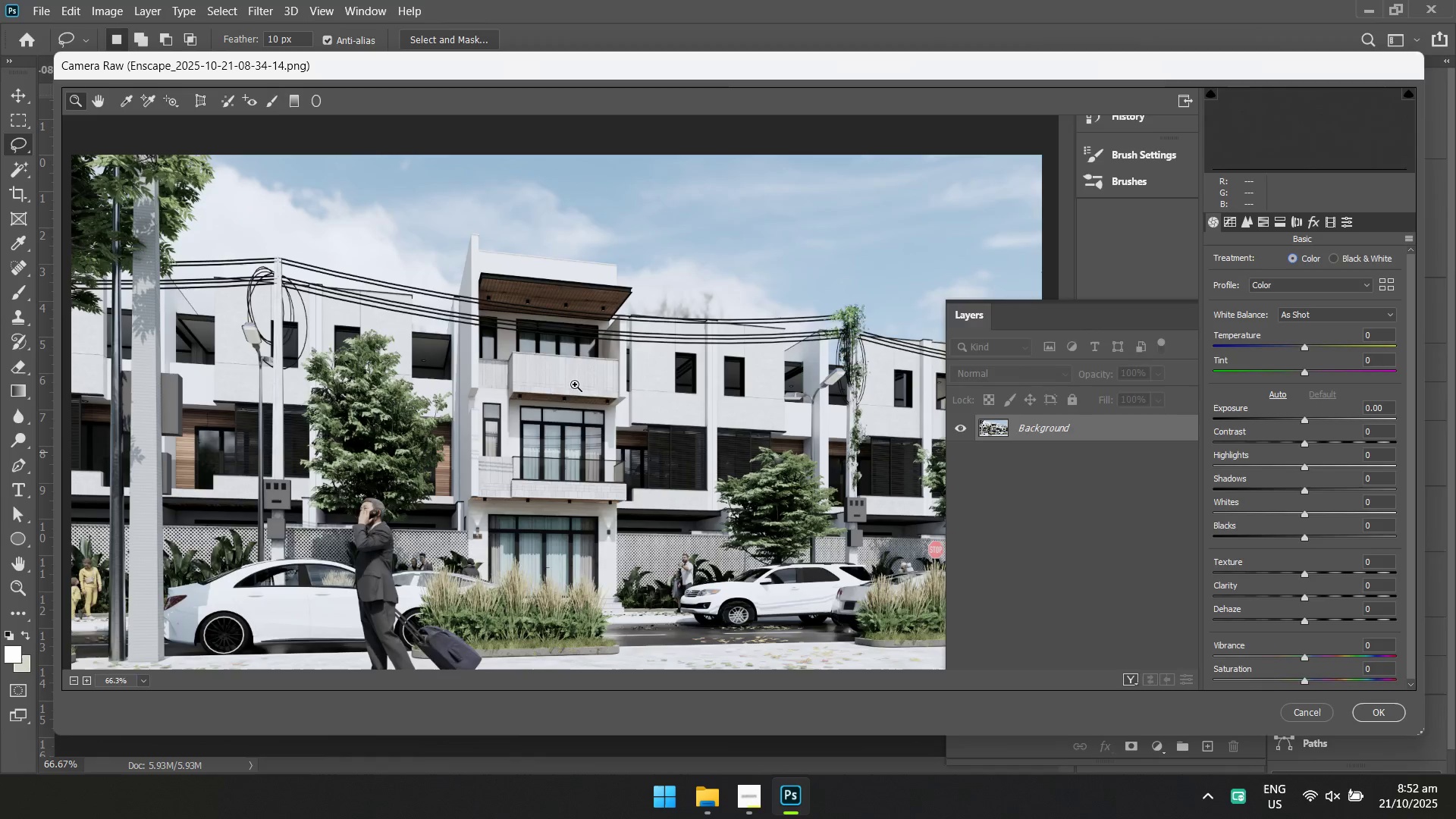 
key(Escape)
 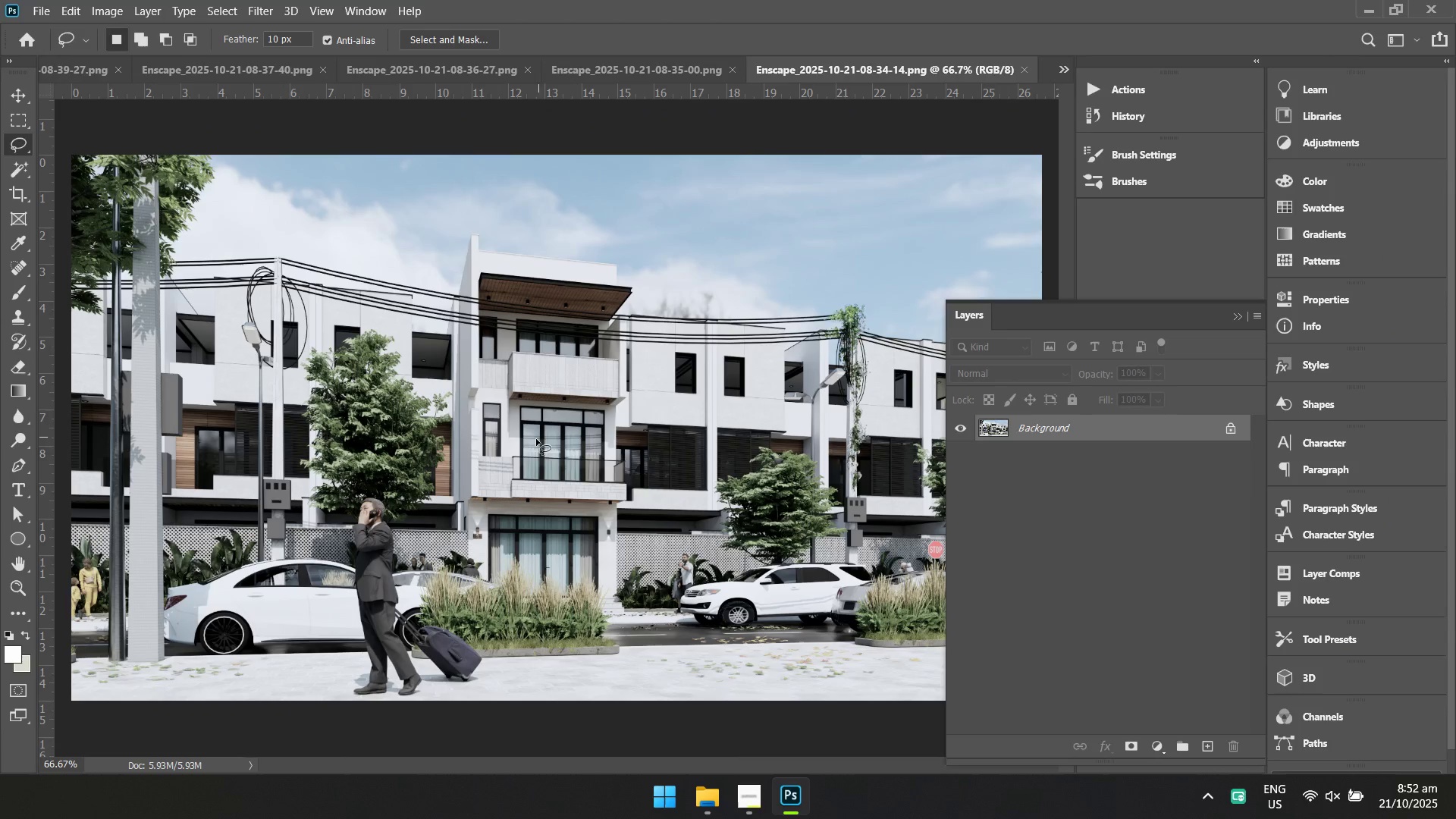 
hold_key(key=ControlLeft, duration=1.39)
 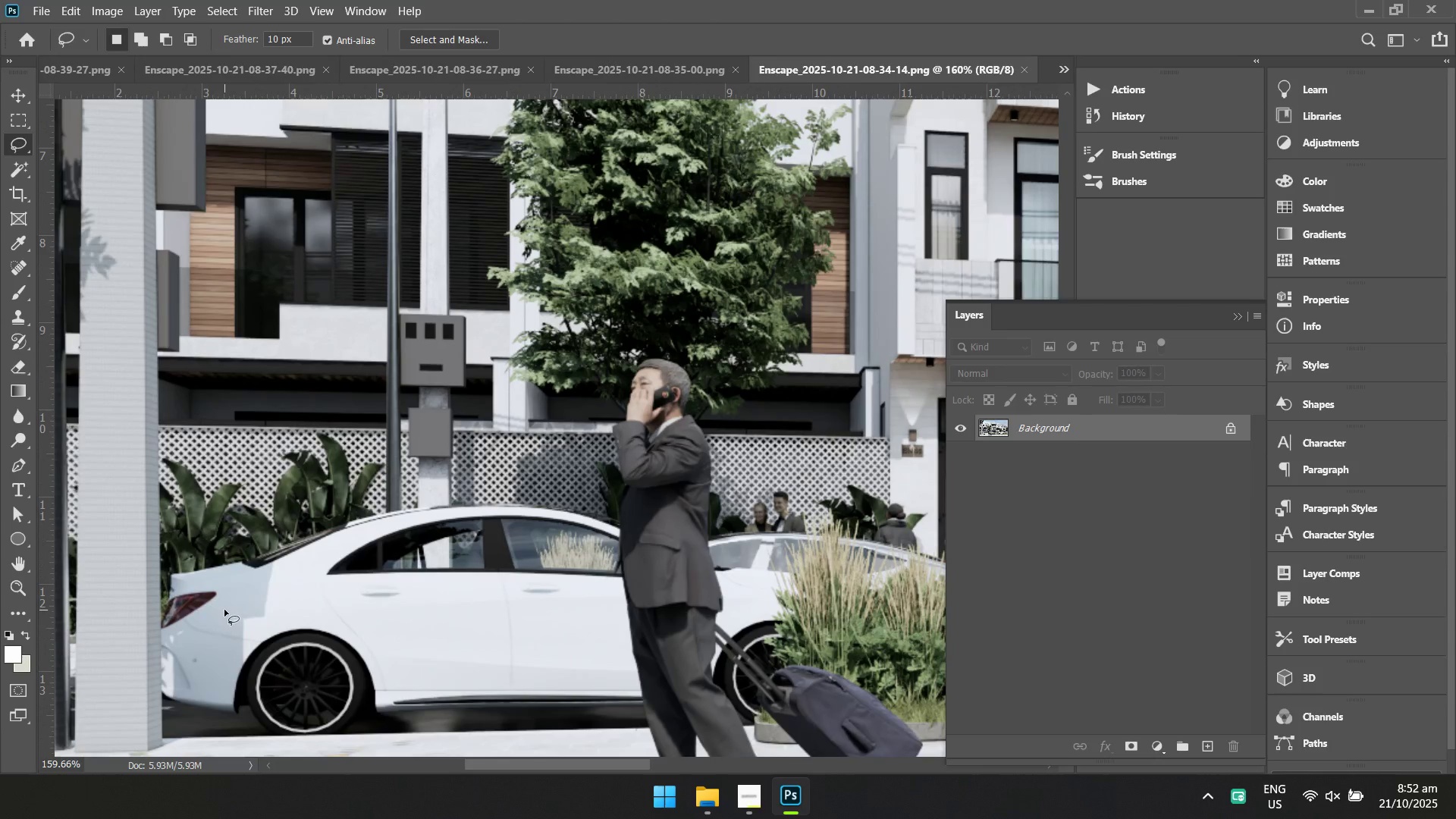 
hold_key(key=Space, duration=1.33)
 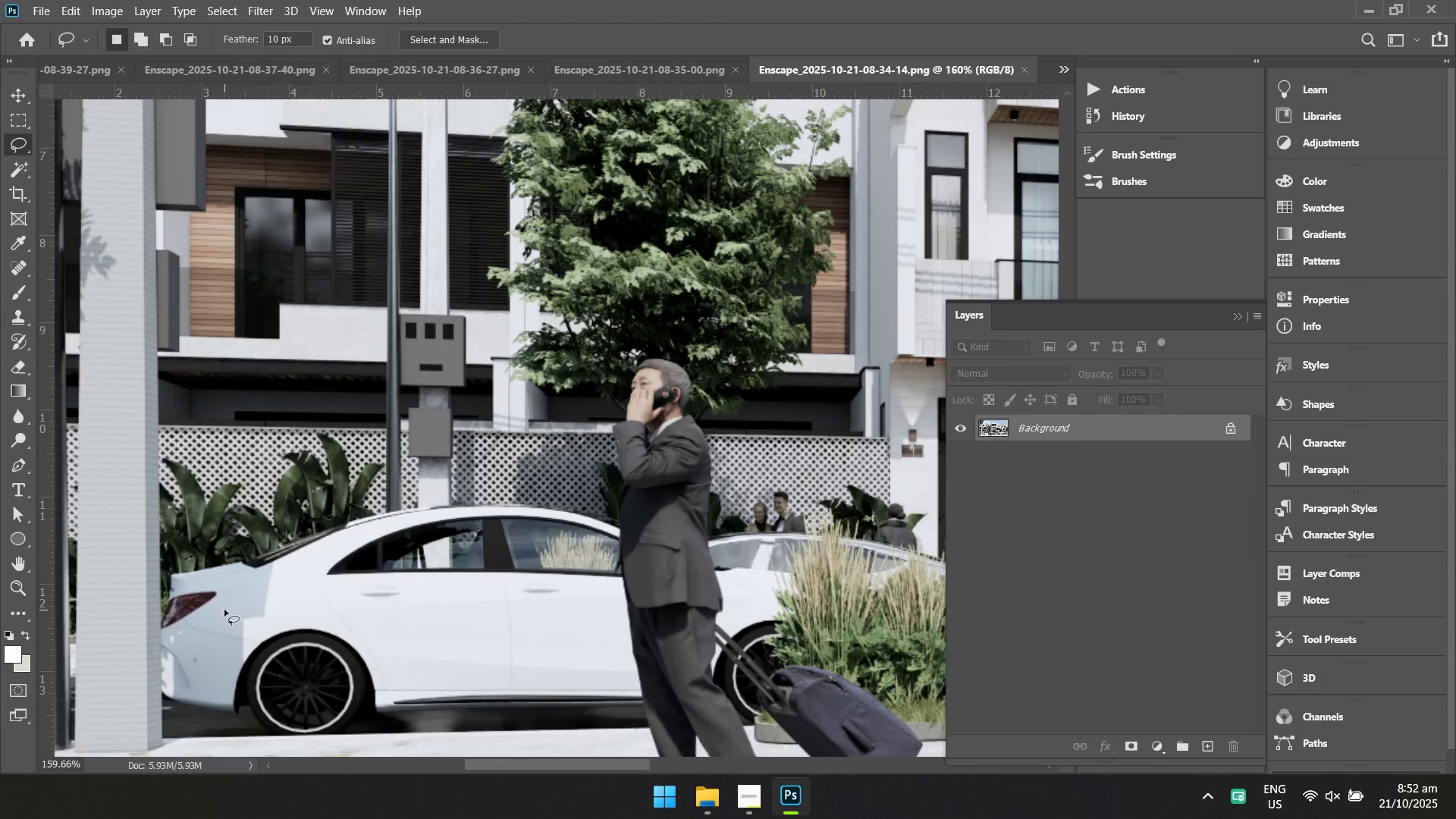 
left_click_drag(start_coordinate=[166, 598], to_coordinate=[223, 625])
 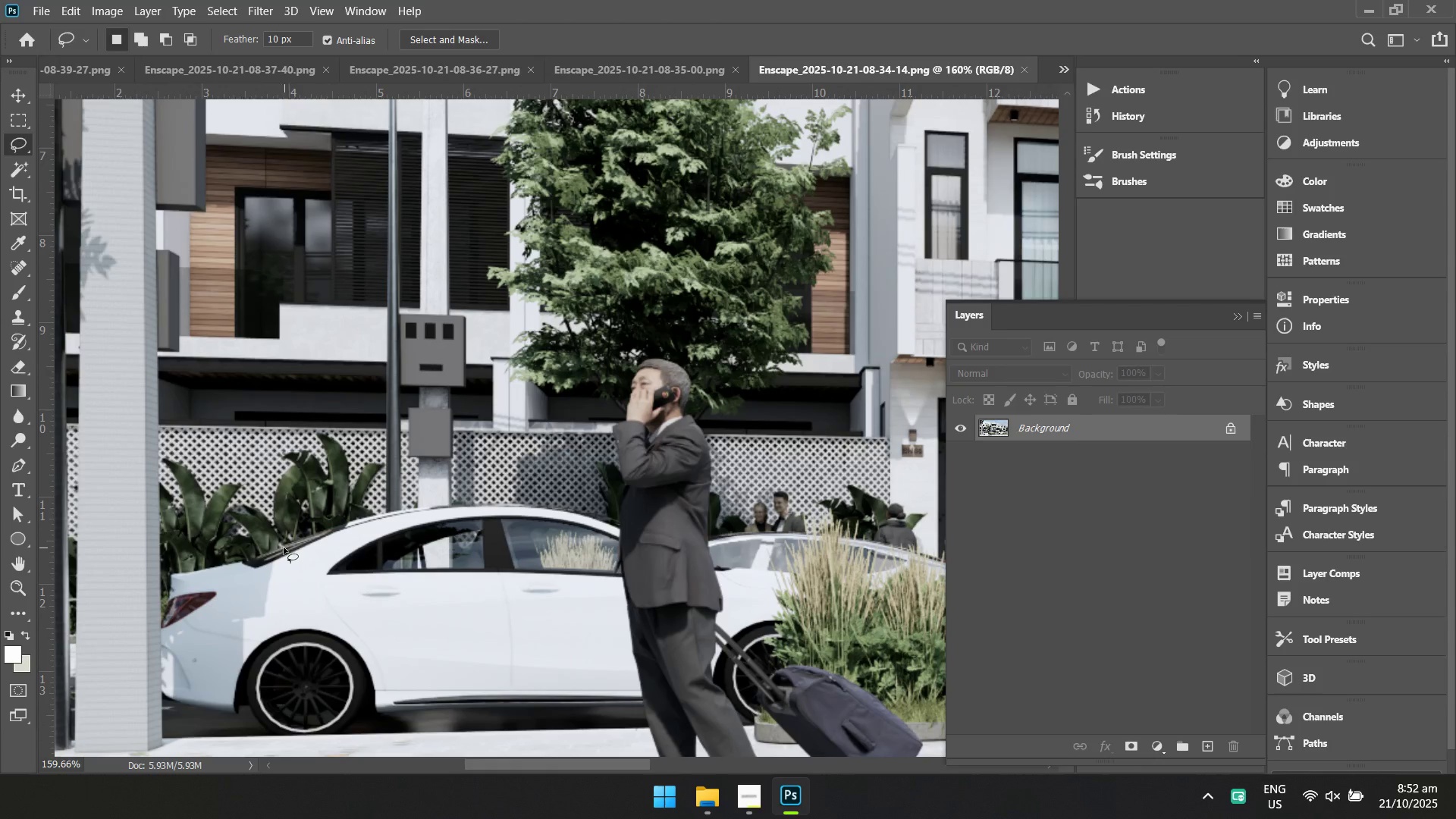 
hold_key(key=Space, duration=0.55)
 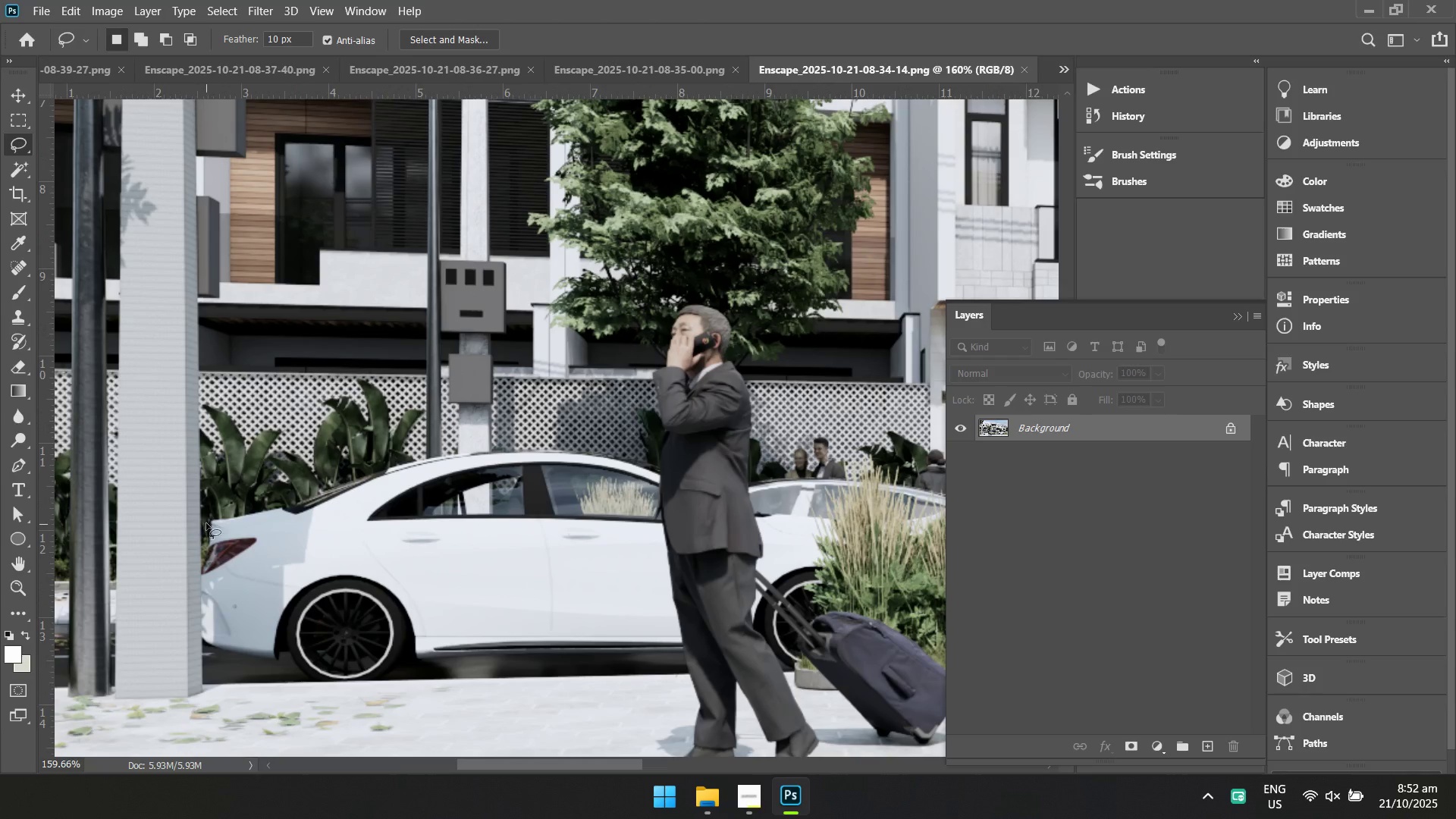 
left_click_drag(start_coordinate=[299, 565], to_coordinate=[334, 517])
 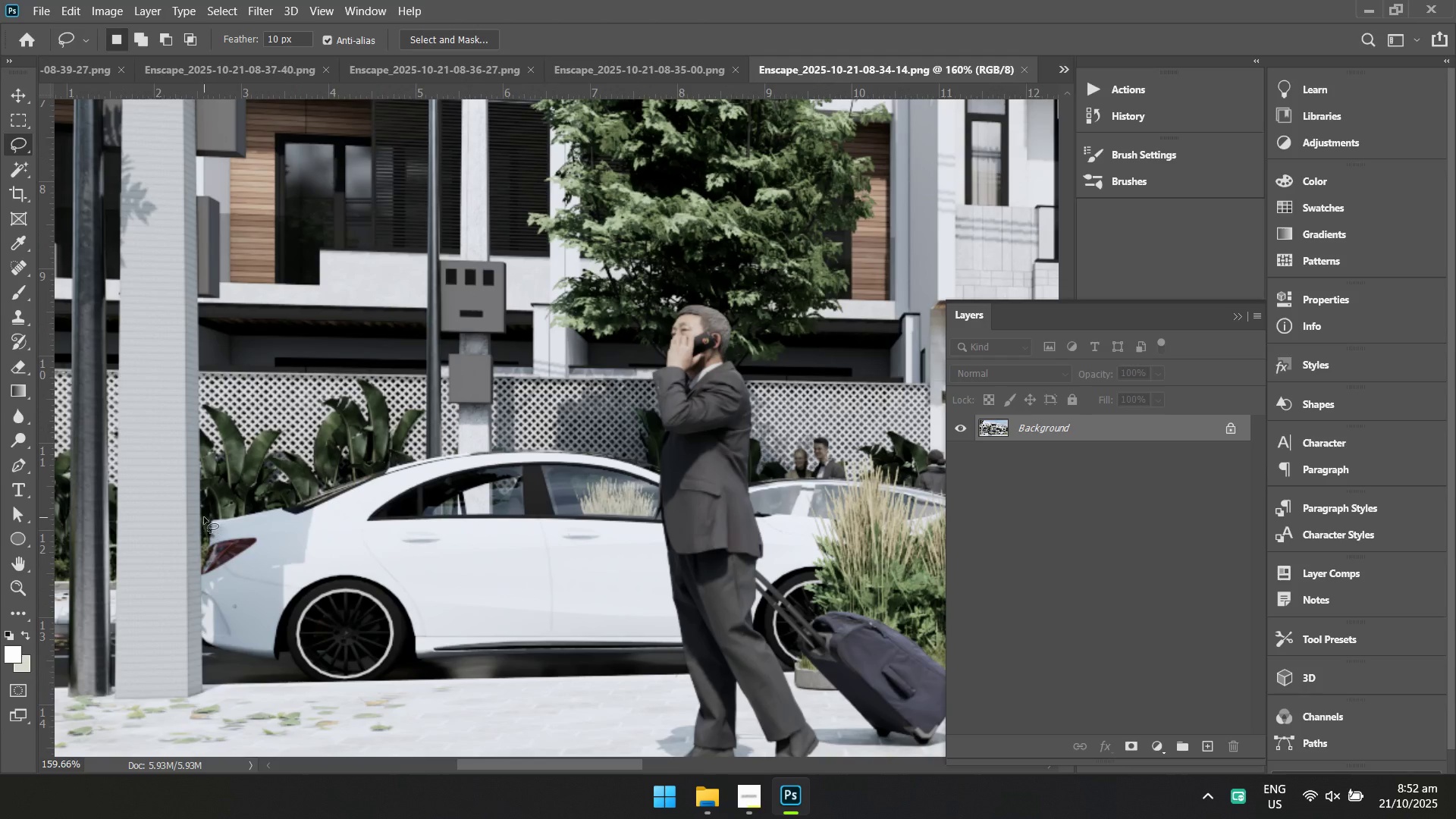 
left_click_drag(start_coordinate=[202, 515], to_coordinate=[570, 439])
 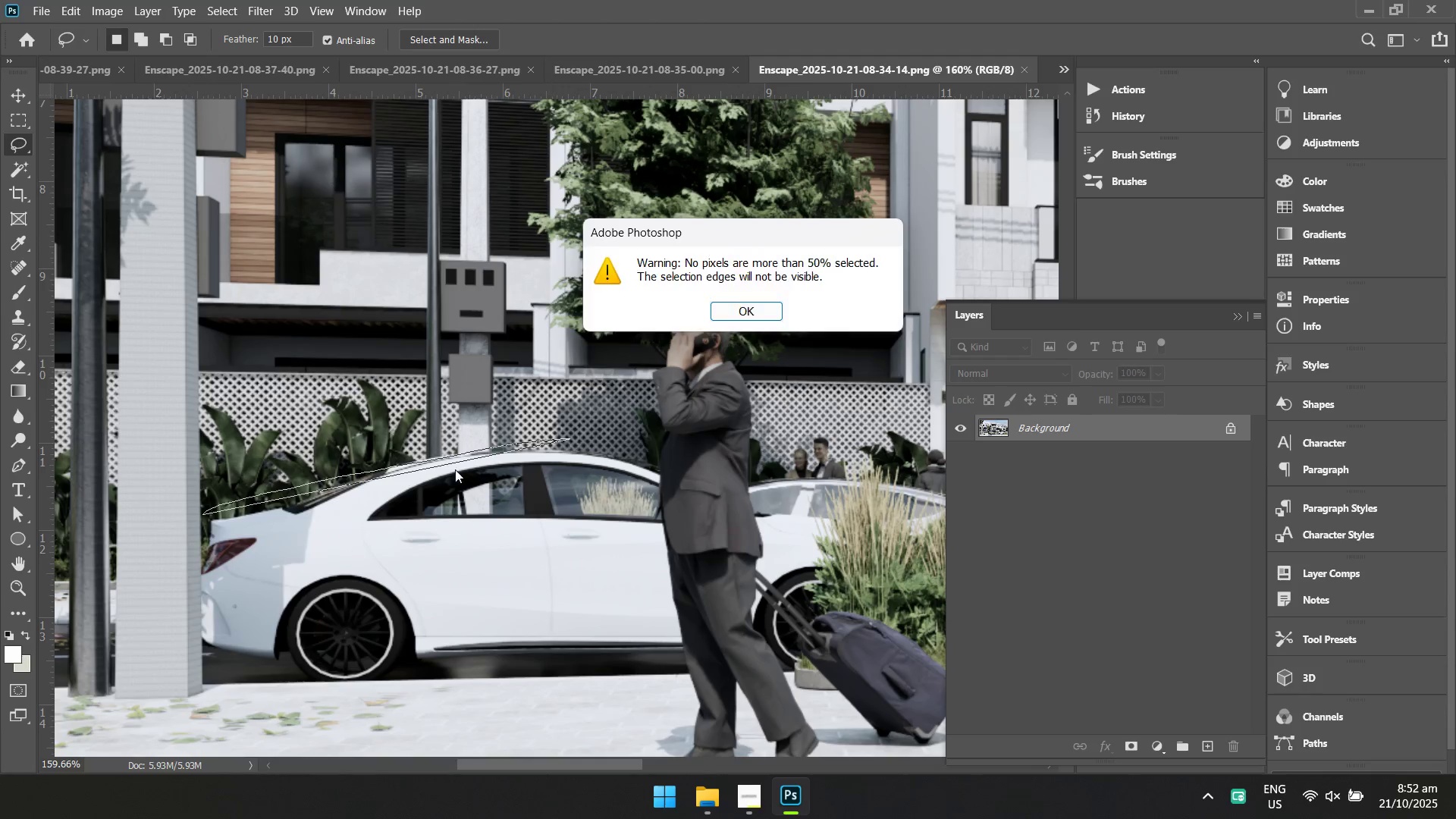 
key(Control+ControlLeft)
 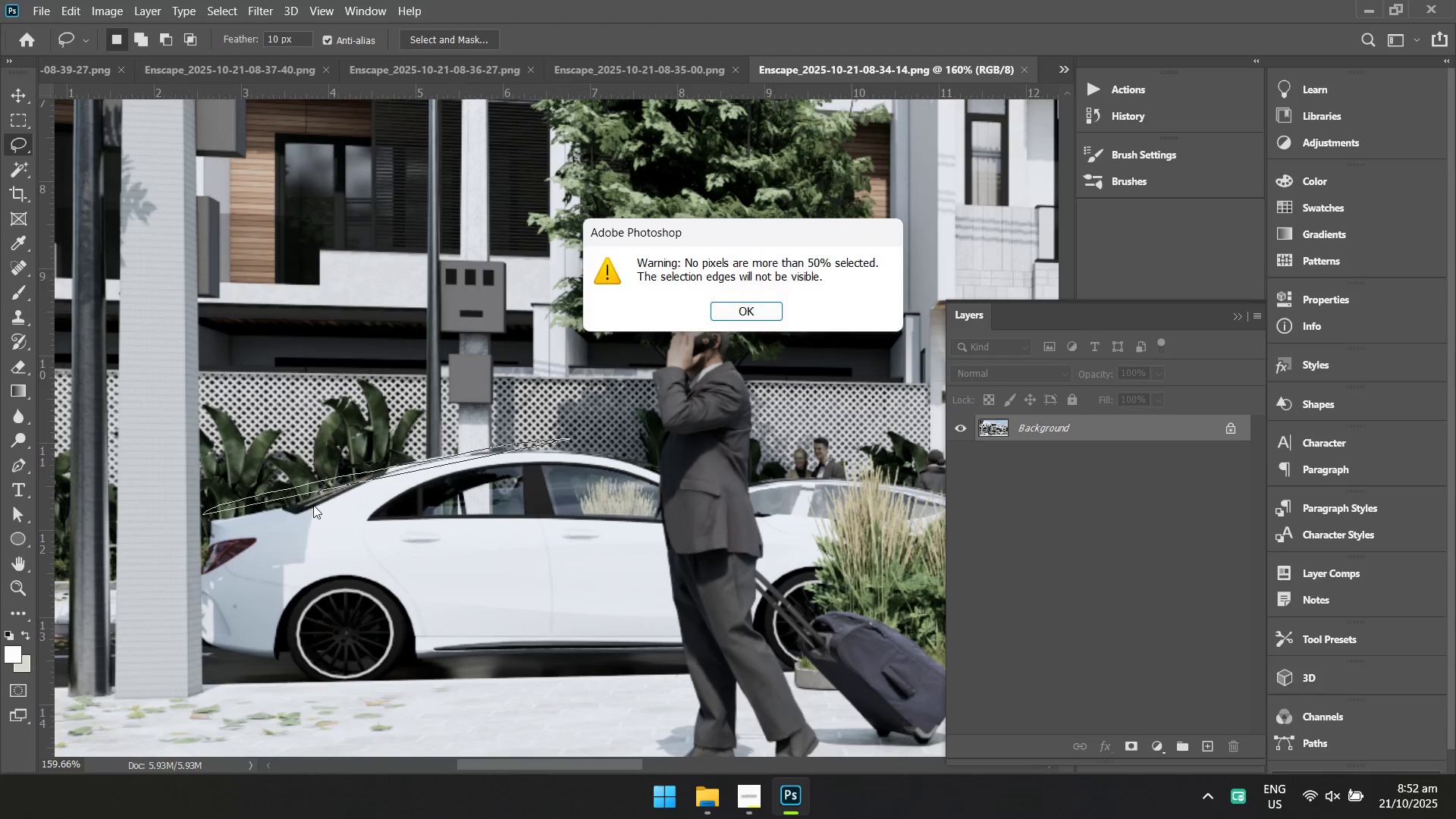 
key(Control+Z)
 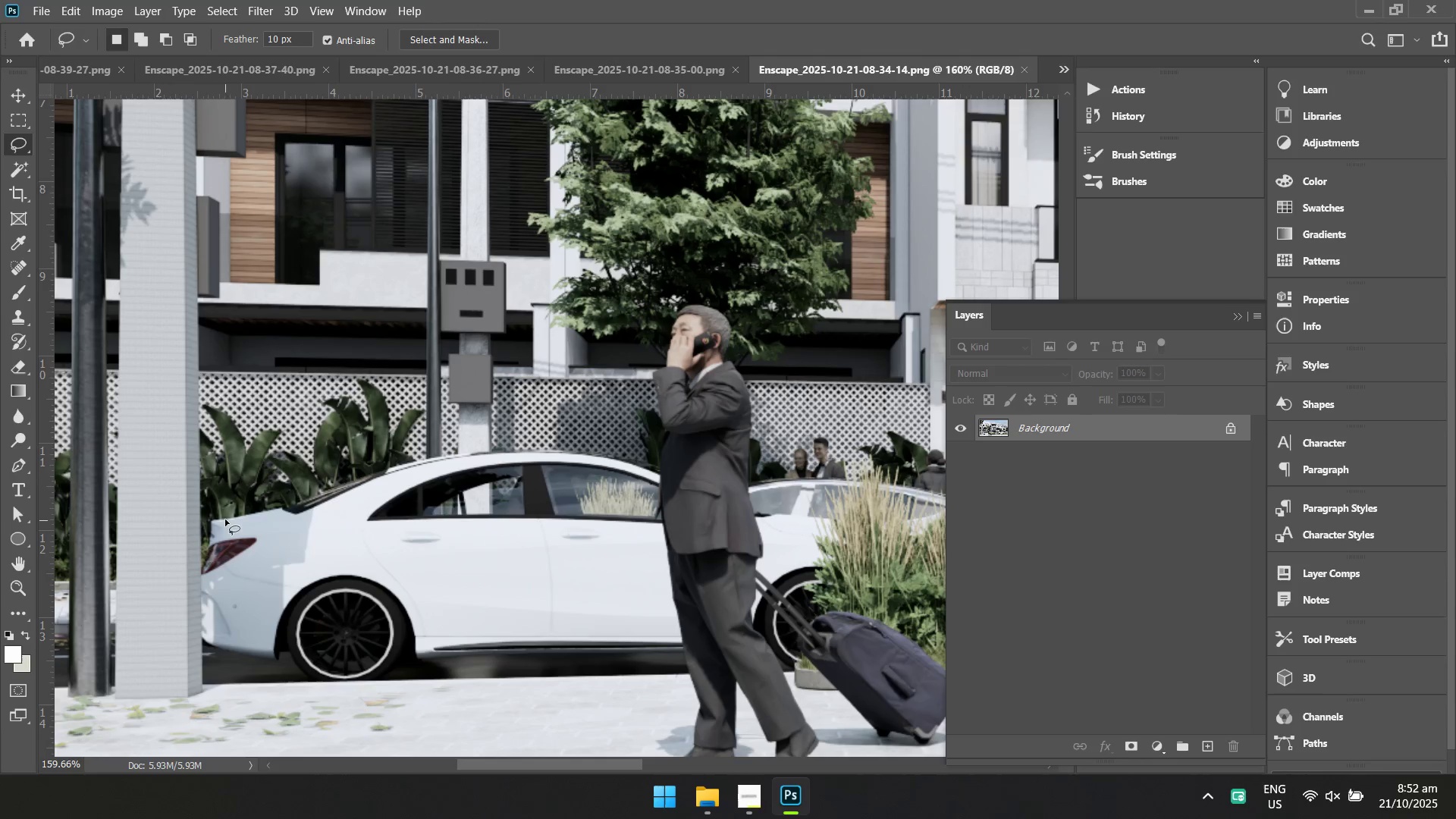 
left_click_drag(start_coordinate=[200, 517], to_coordinate=[566, 443])
 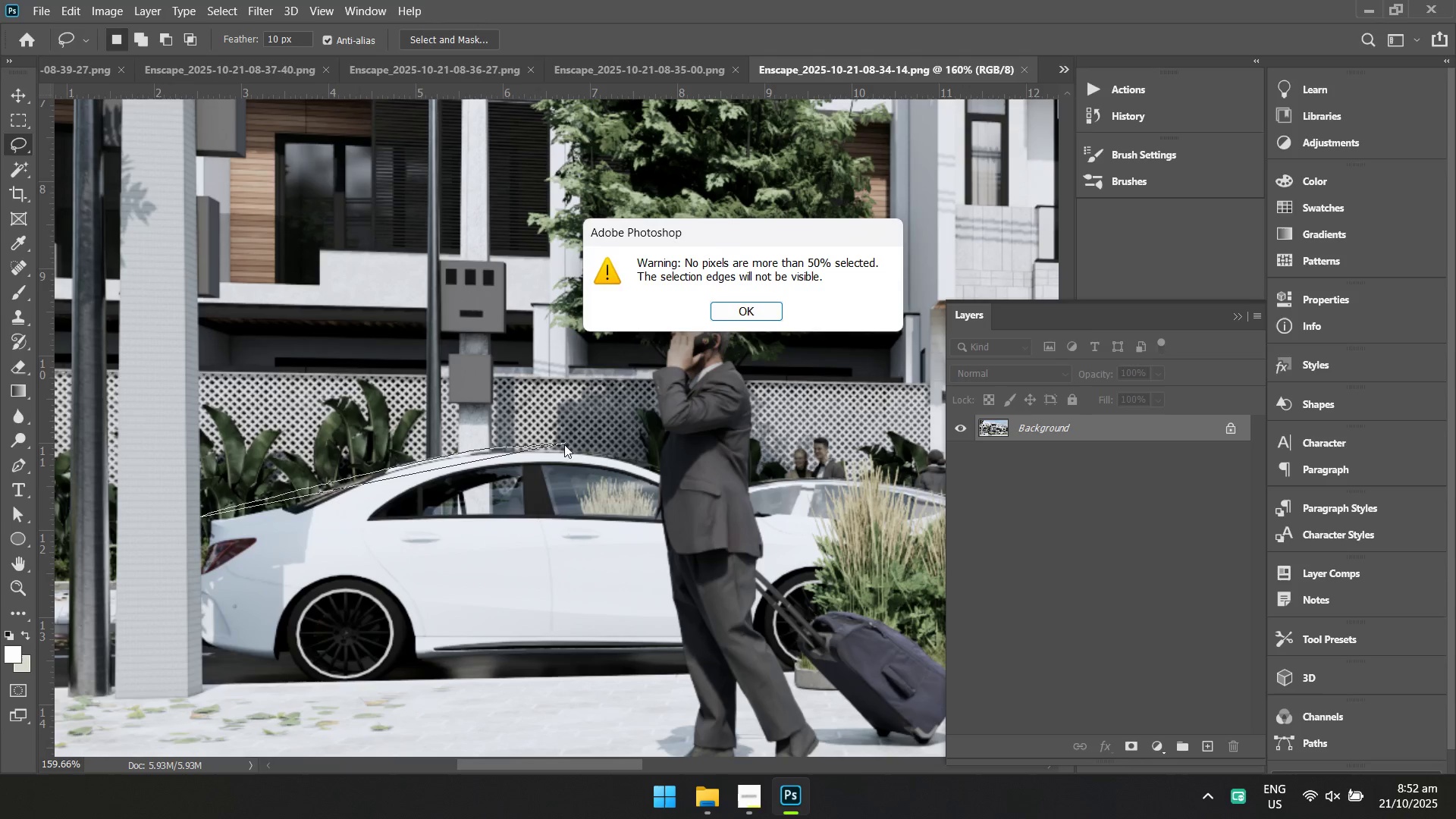 
key(Control+ControlLeft)
 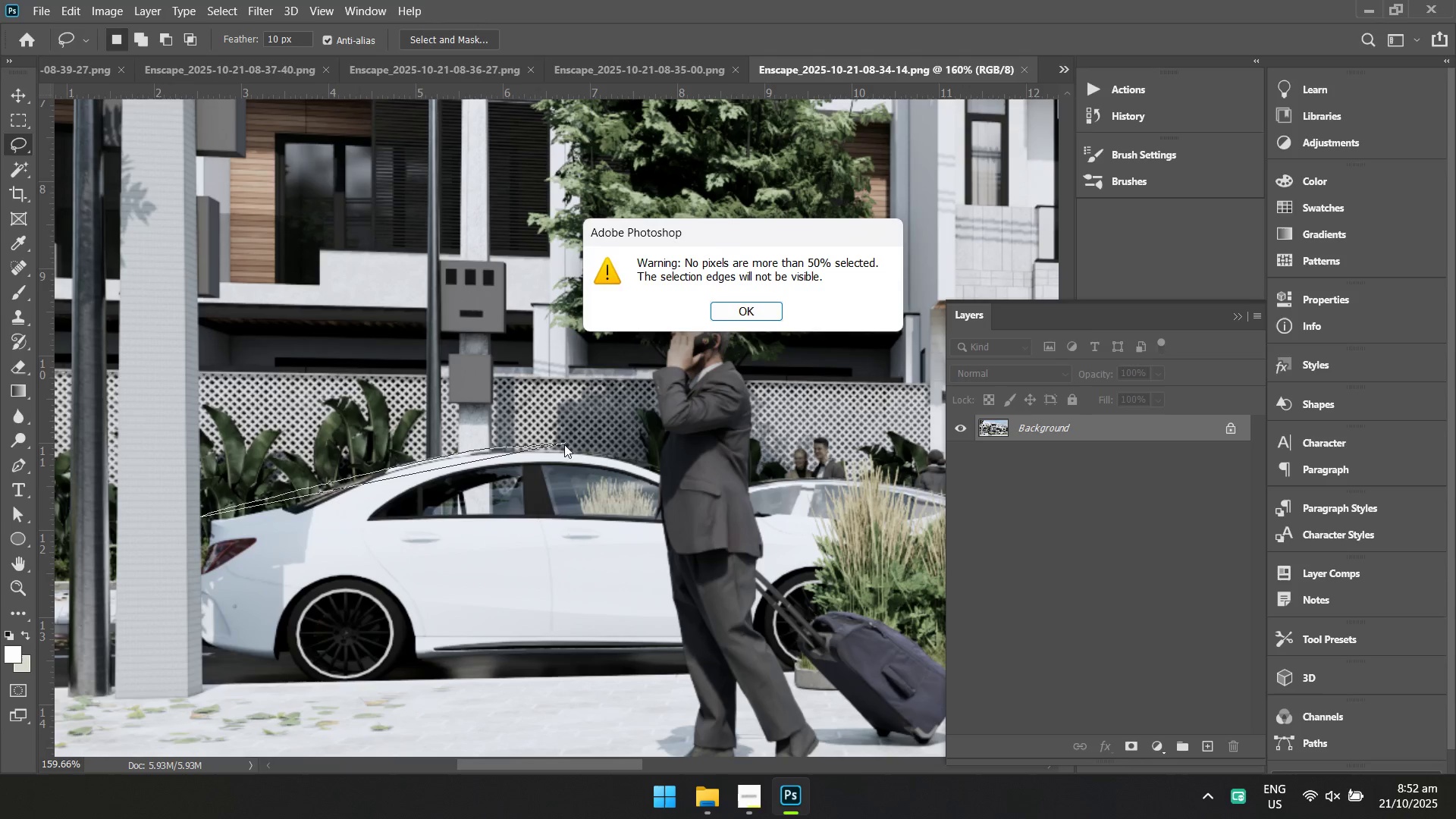 
key(Control+Z)
 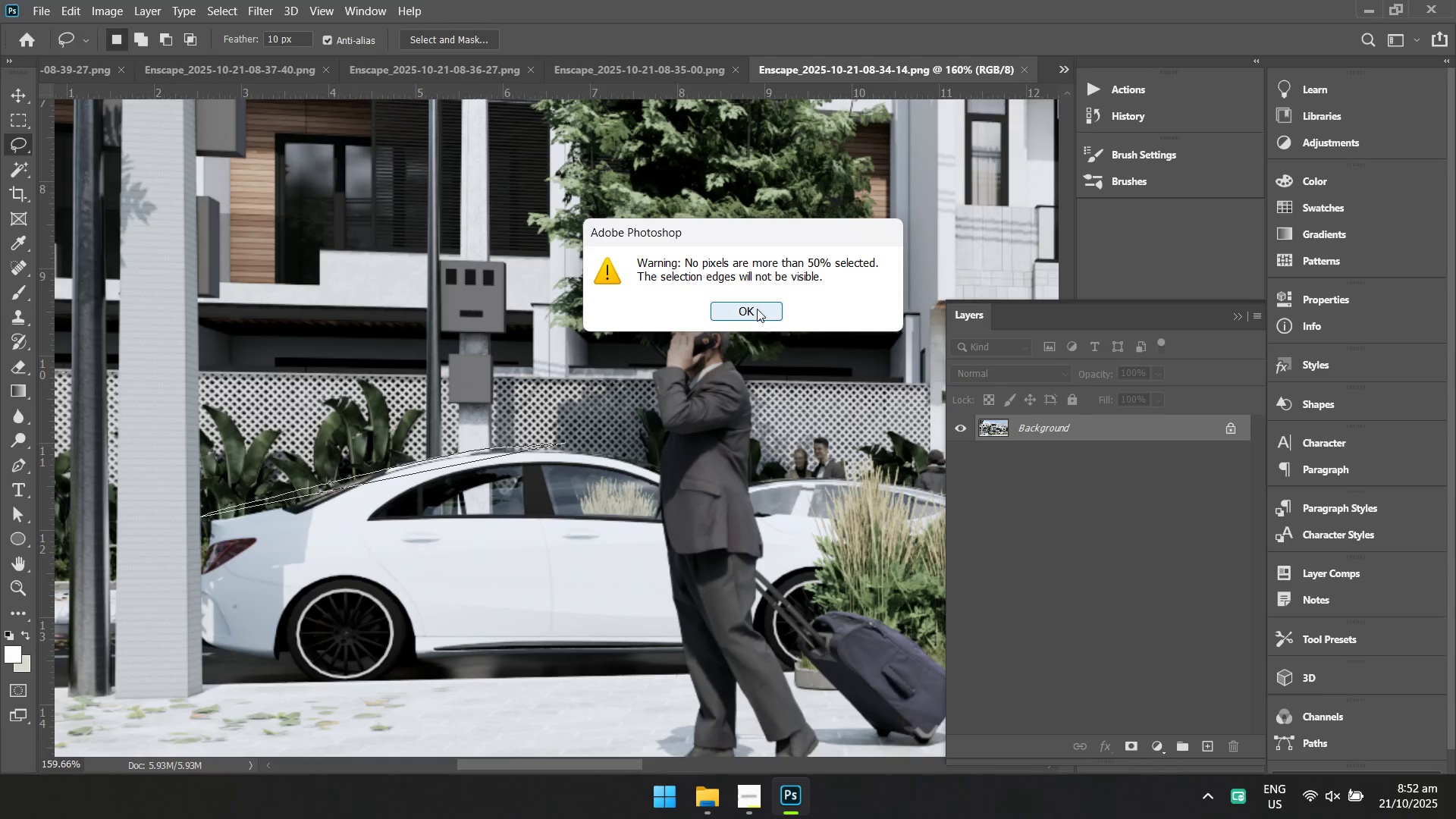 
left_click([758, 307])
 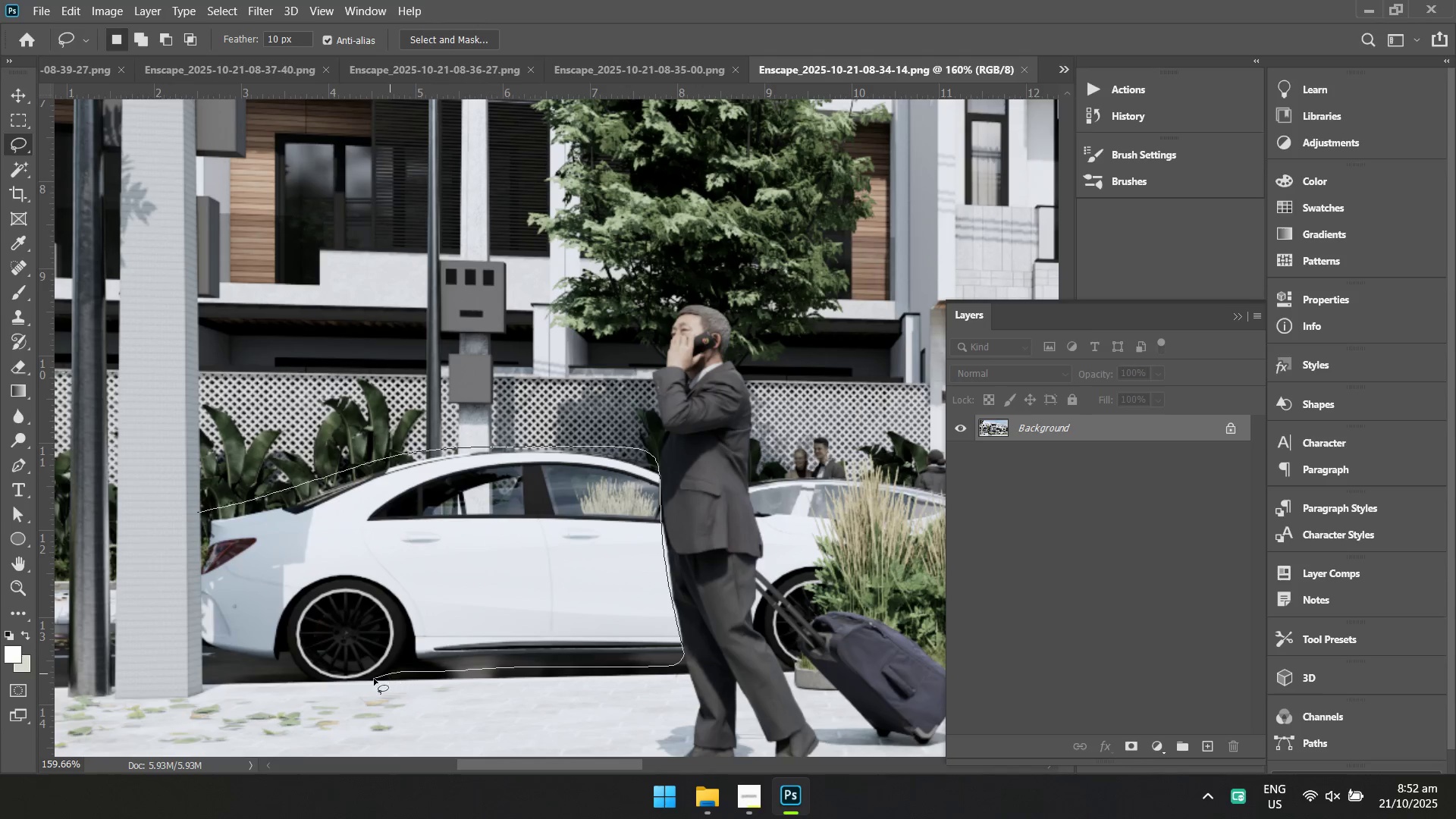 
wait(11.62)
 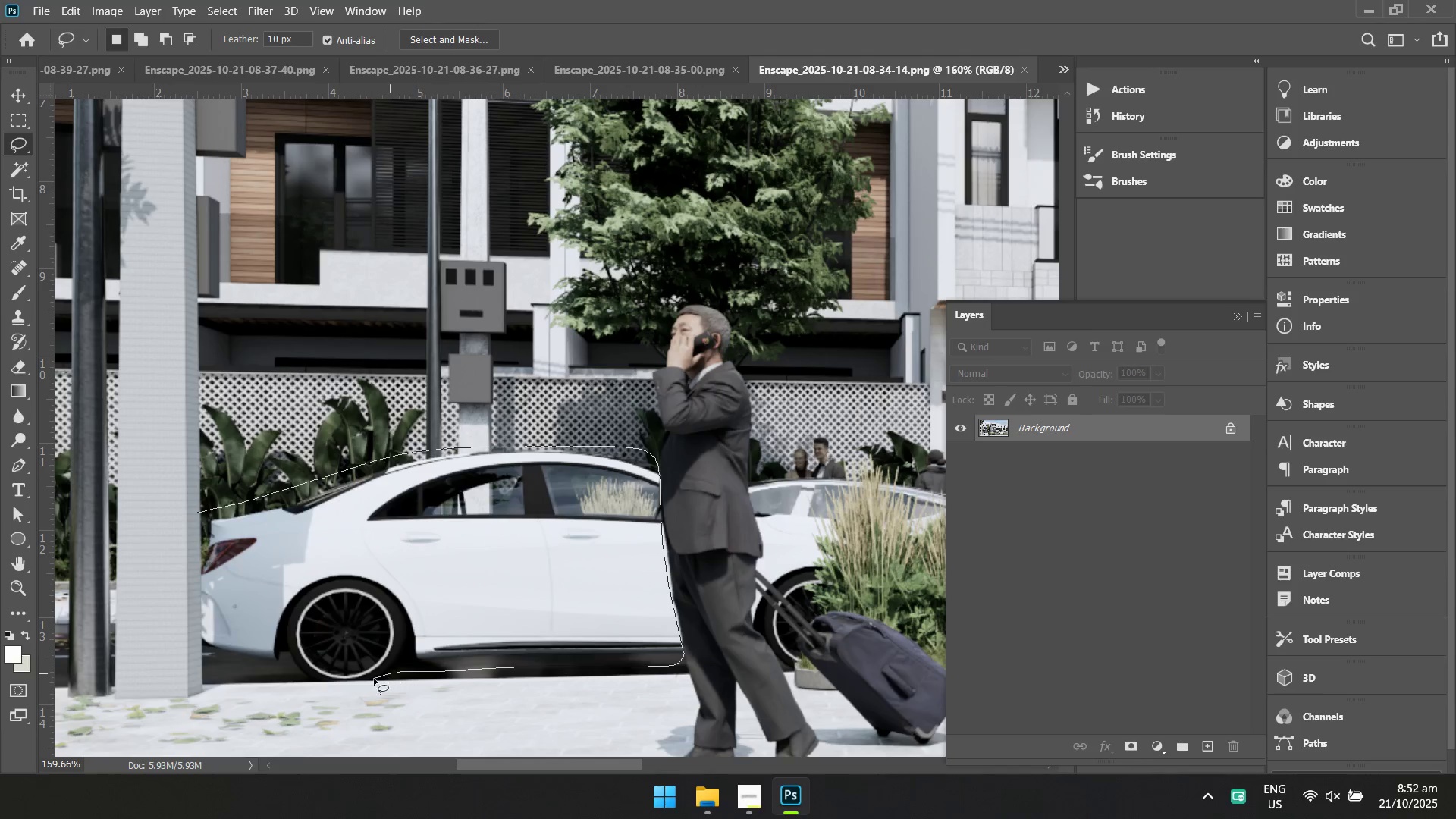 
left_click([300, 208])
 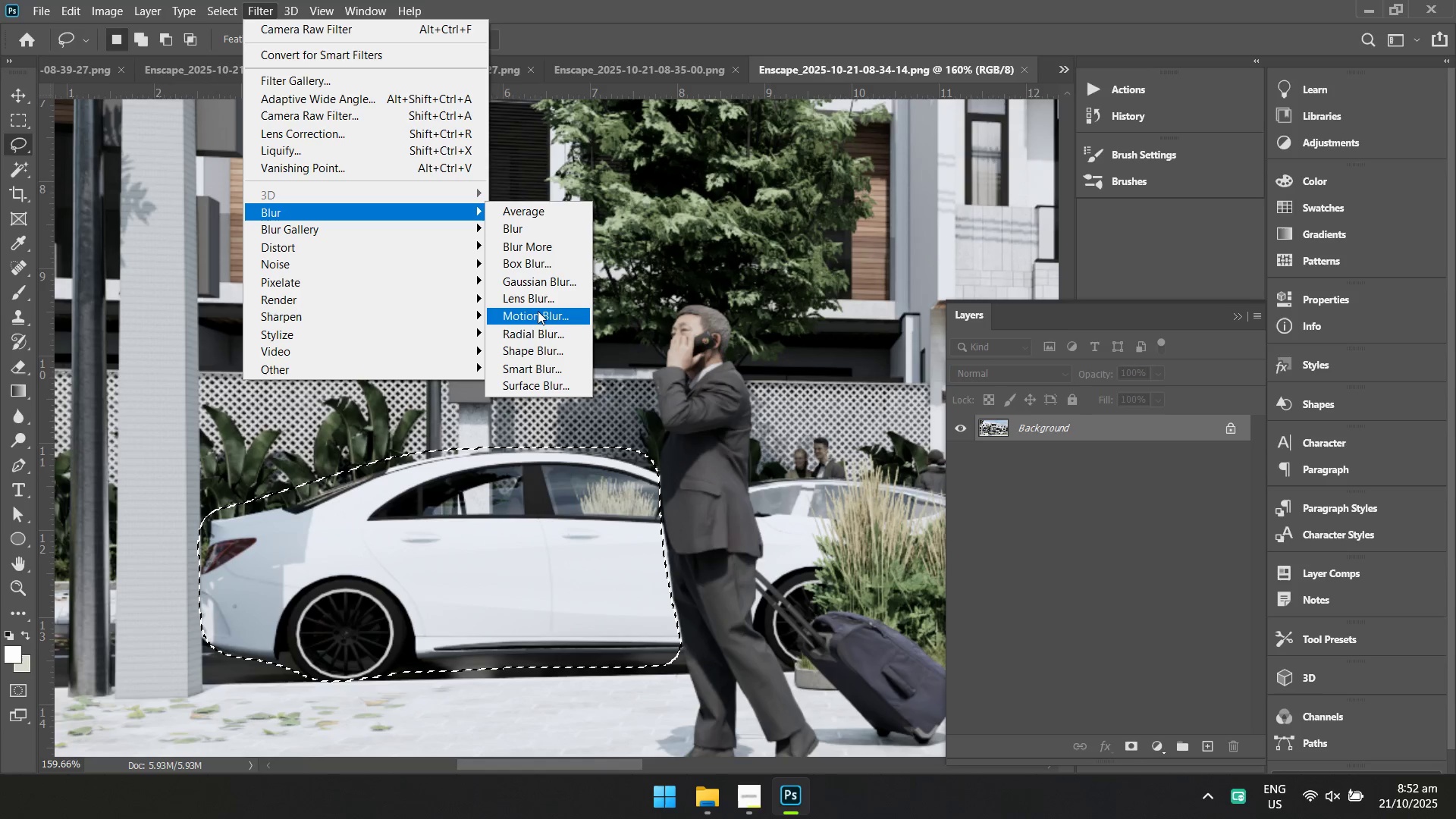 
left_click([539, 311])
 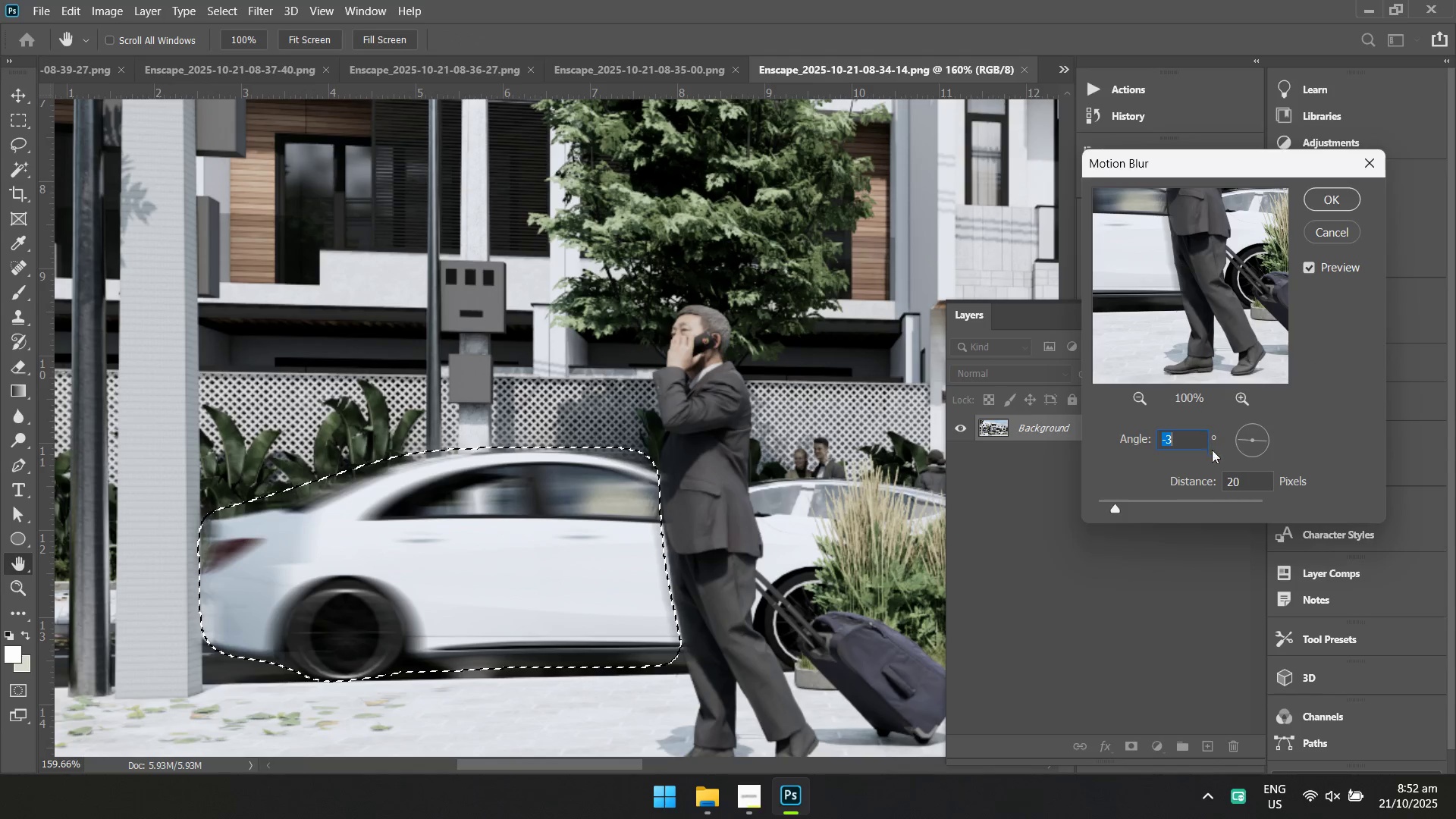 
left_click_drag(start_coordinate=[1241, 477], to_coordinate=[1200, 480])
 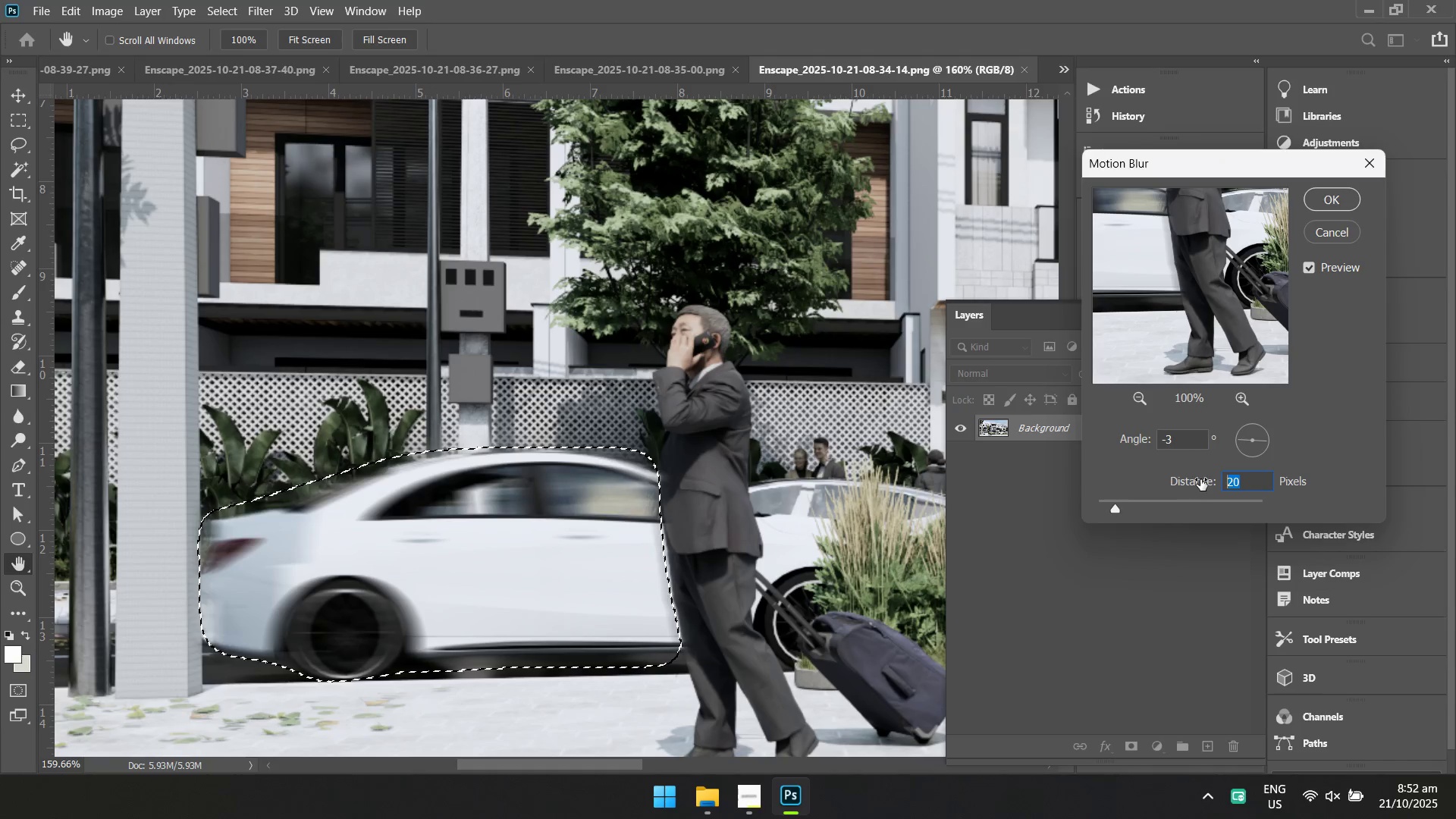 
type(50)
 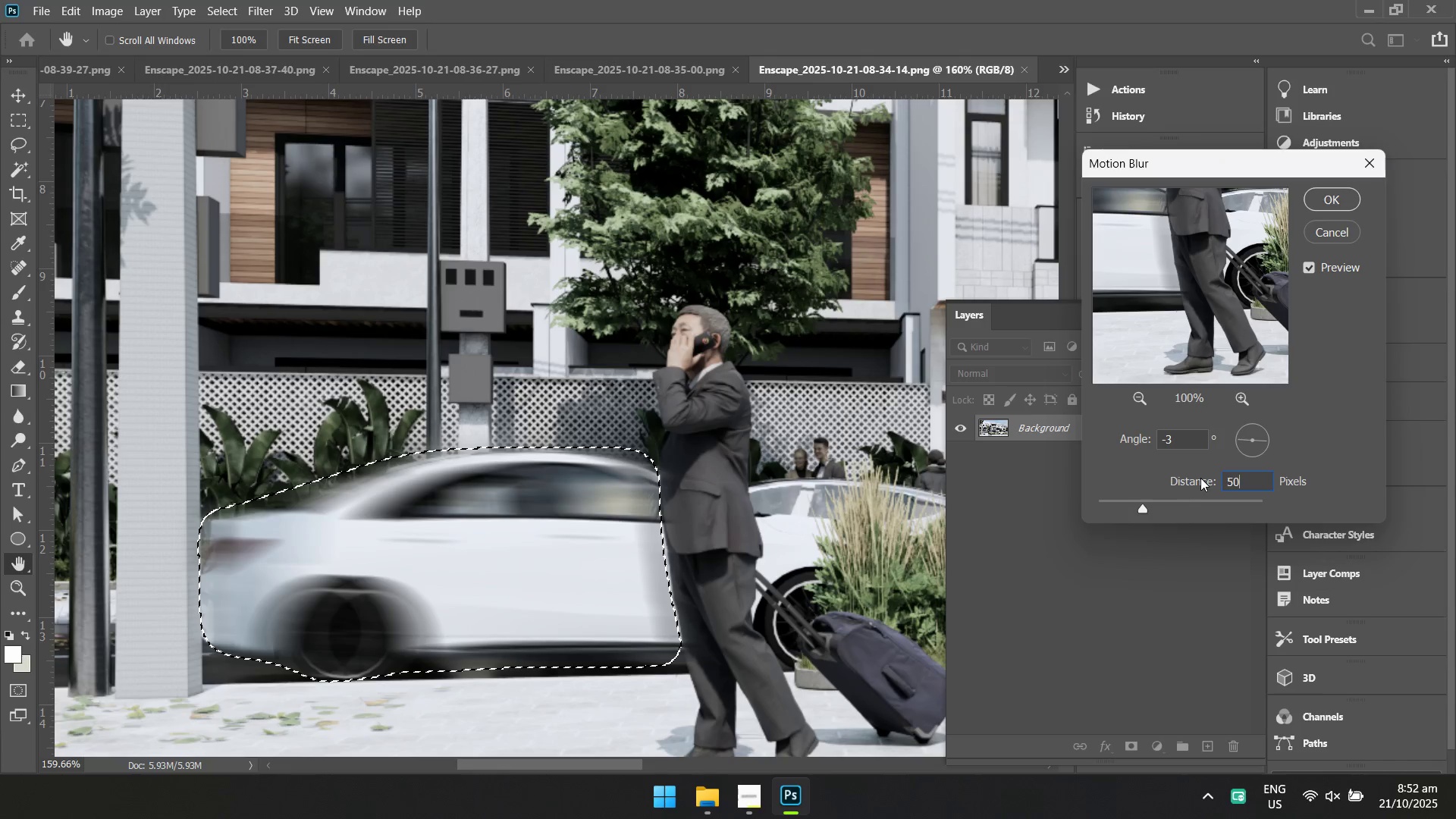 
key(Enter)
 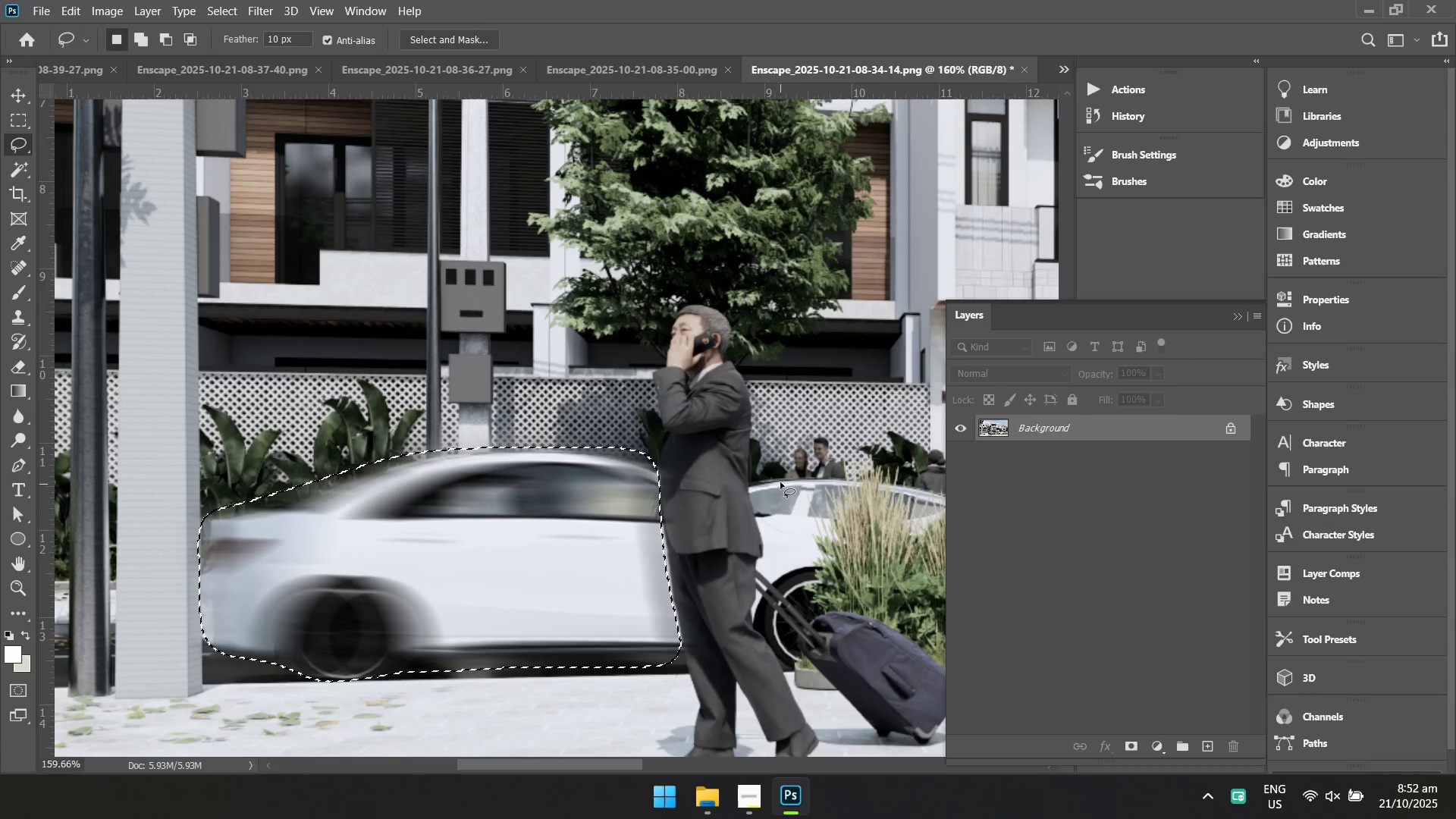 
right_click([661, 443])
 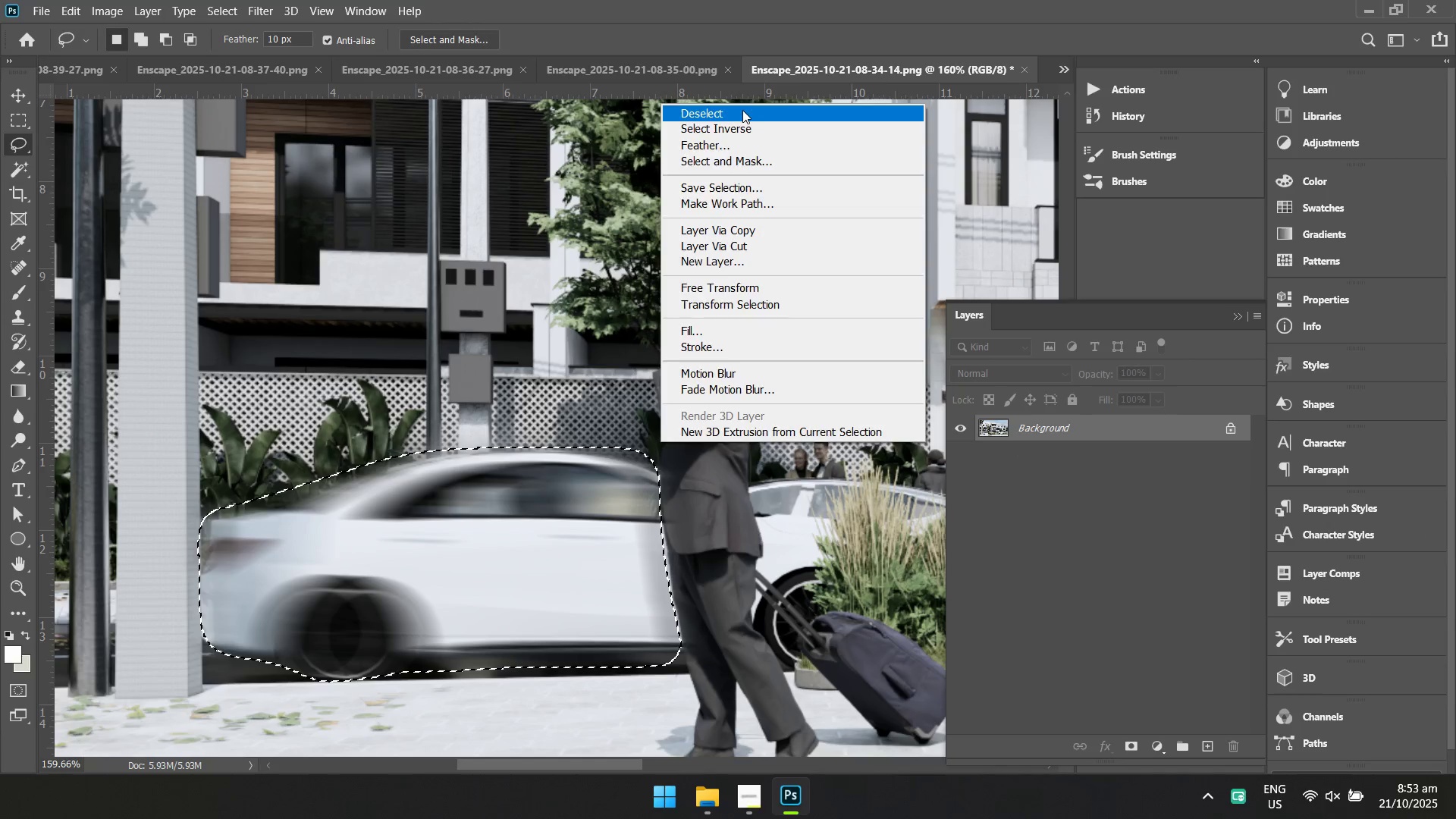 
hold_key(key=ControlLeft, duration=1.21)
 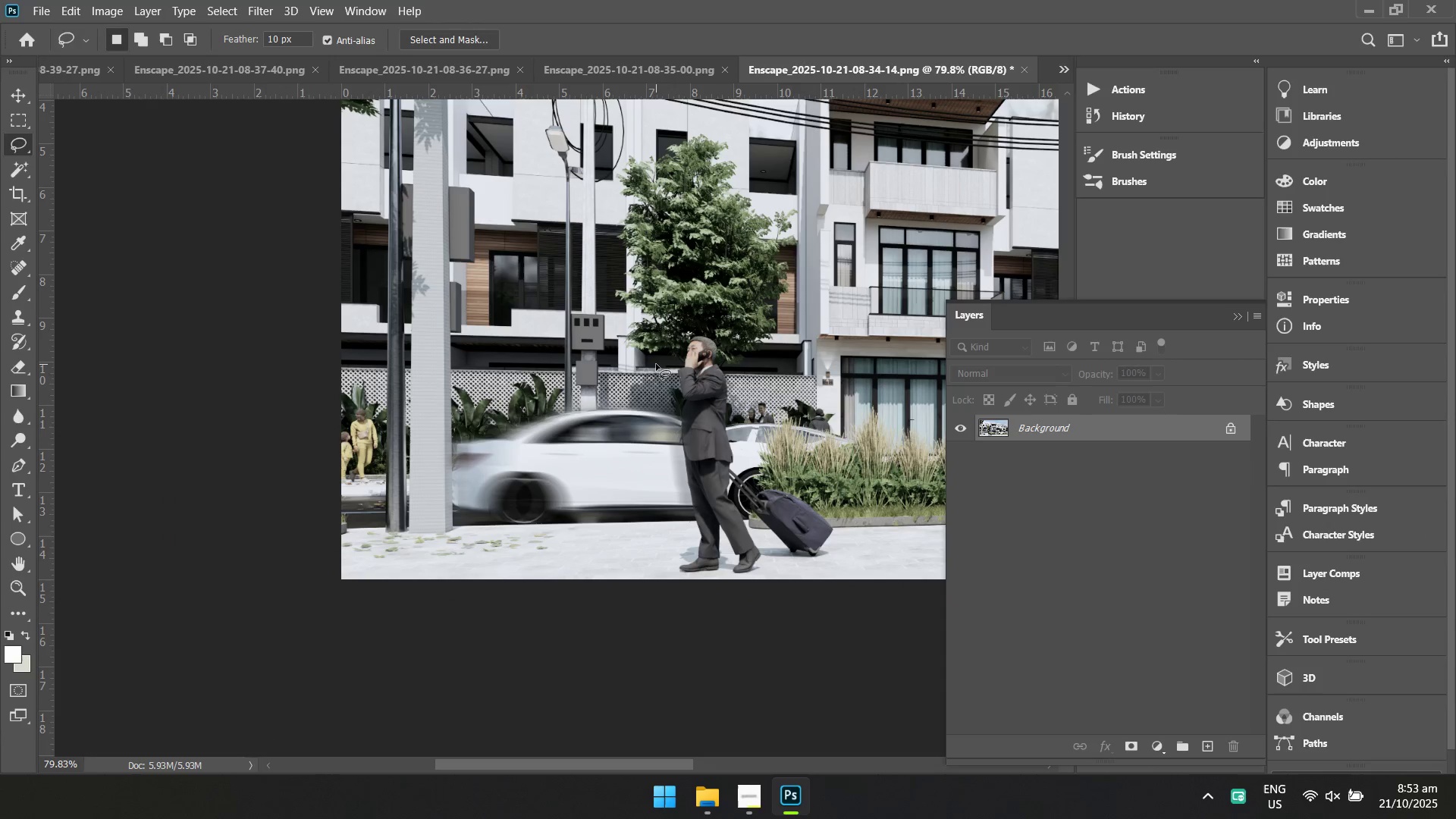 
hold_key(key=Space, duration=0.97)
 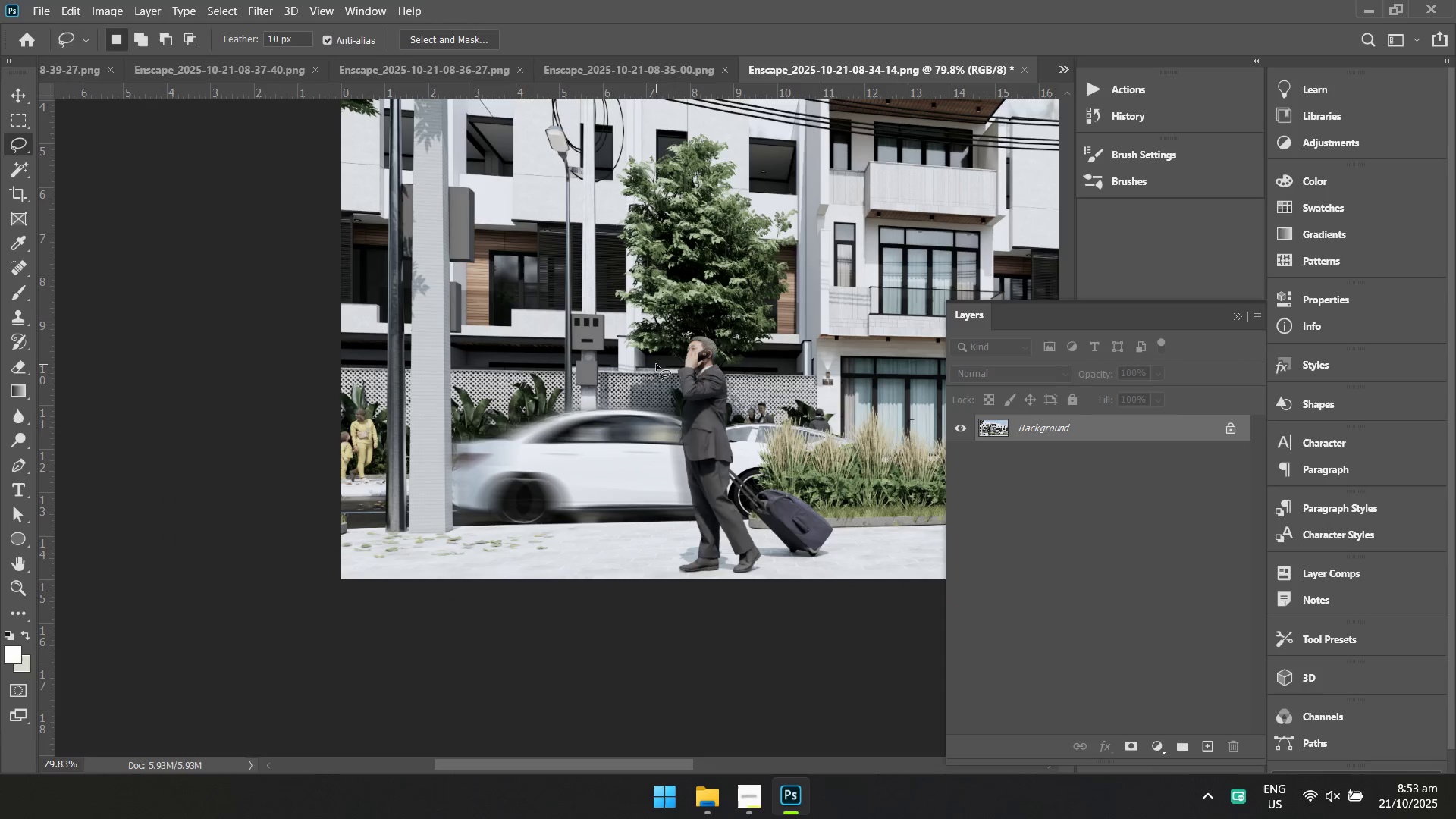 
left_click_drag(start_coordinate=[703, 368], to_coordinate=[656, 364])
 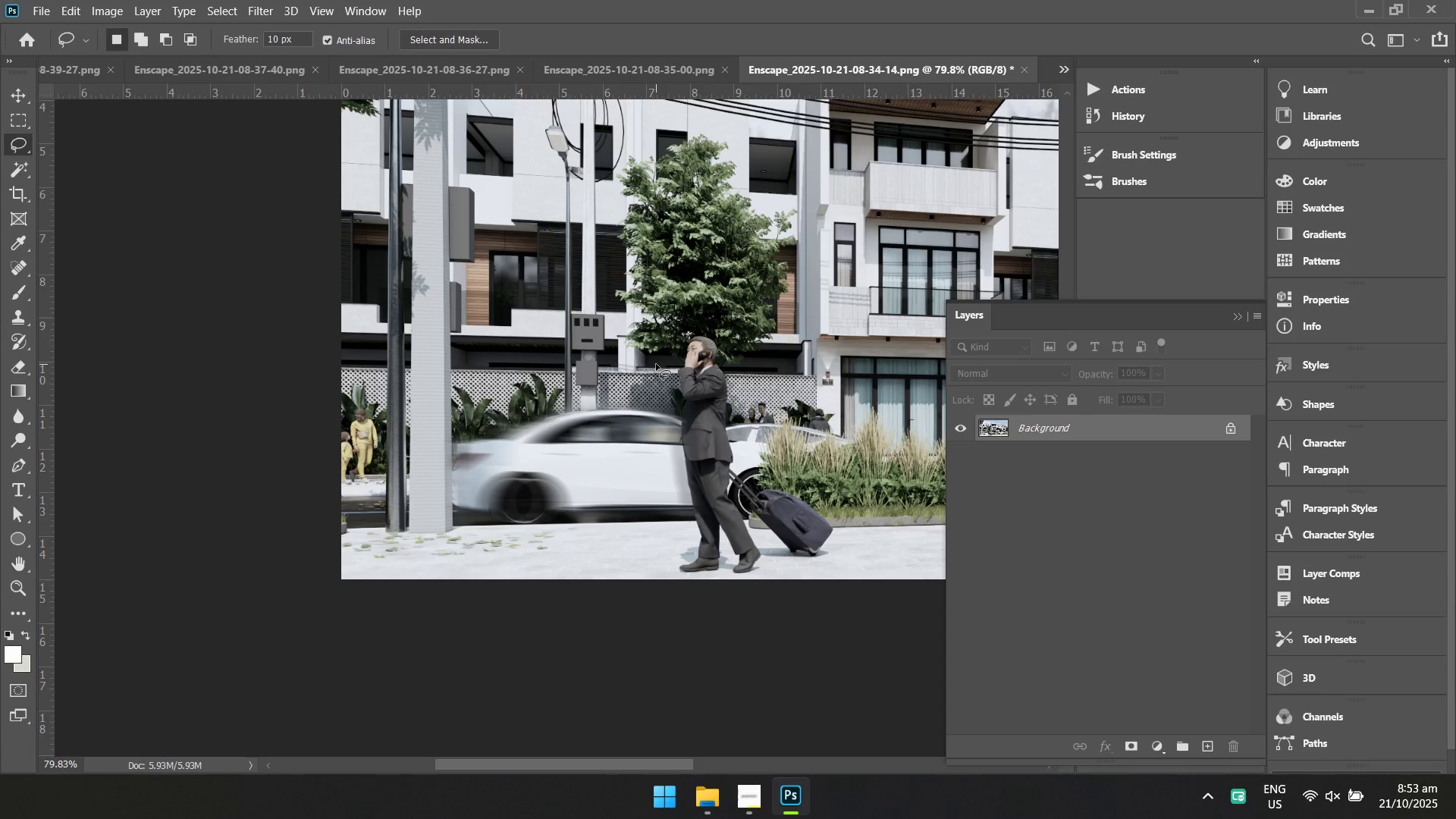 
hold_key(key=Space, duration=0.49)
 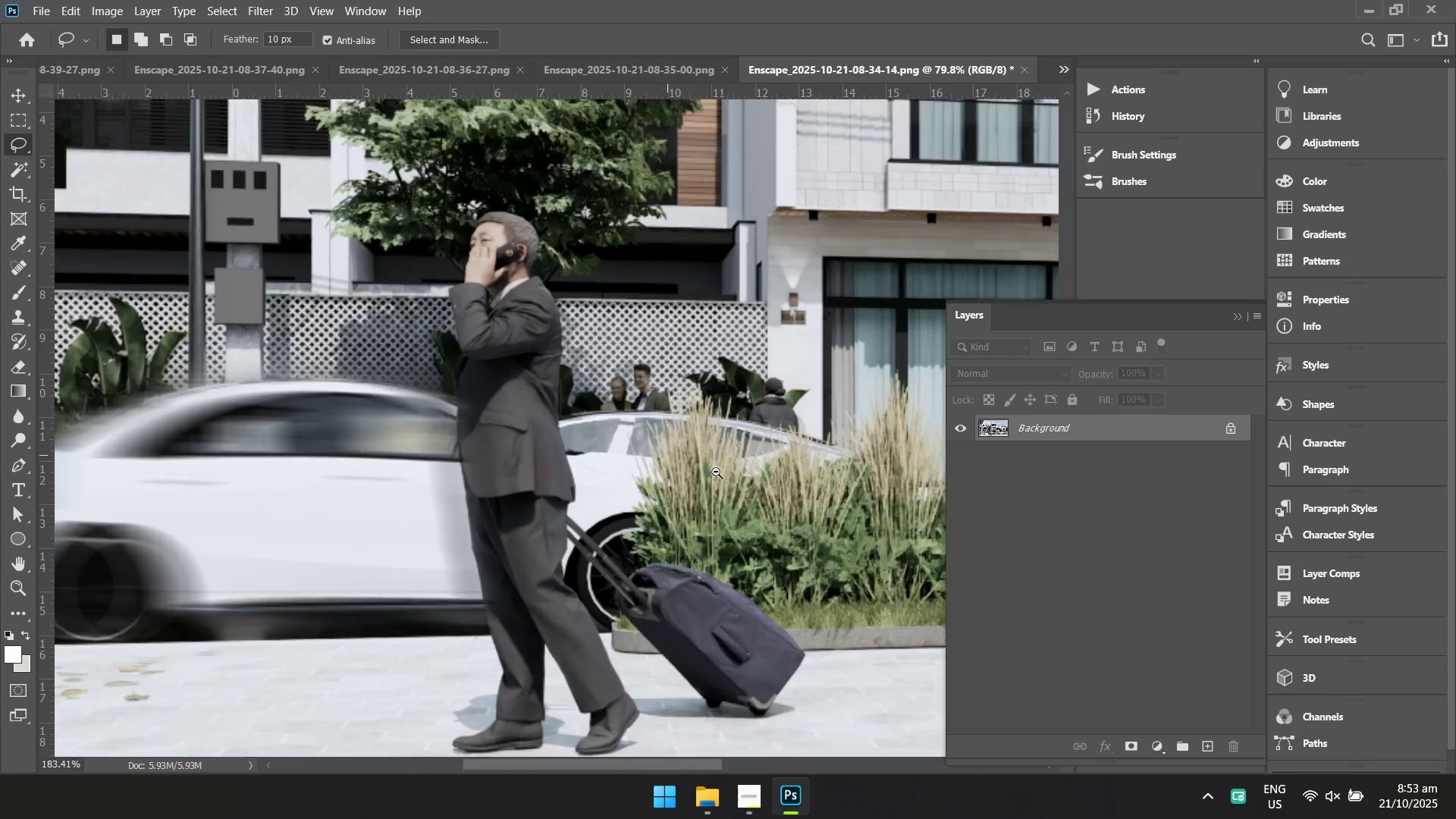 
left_click_drag(start_coordinate=[737, 403], to_coordinate=[672, 412])
 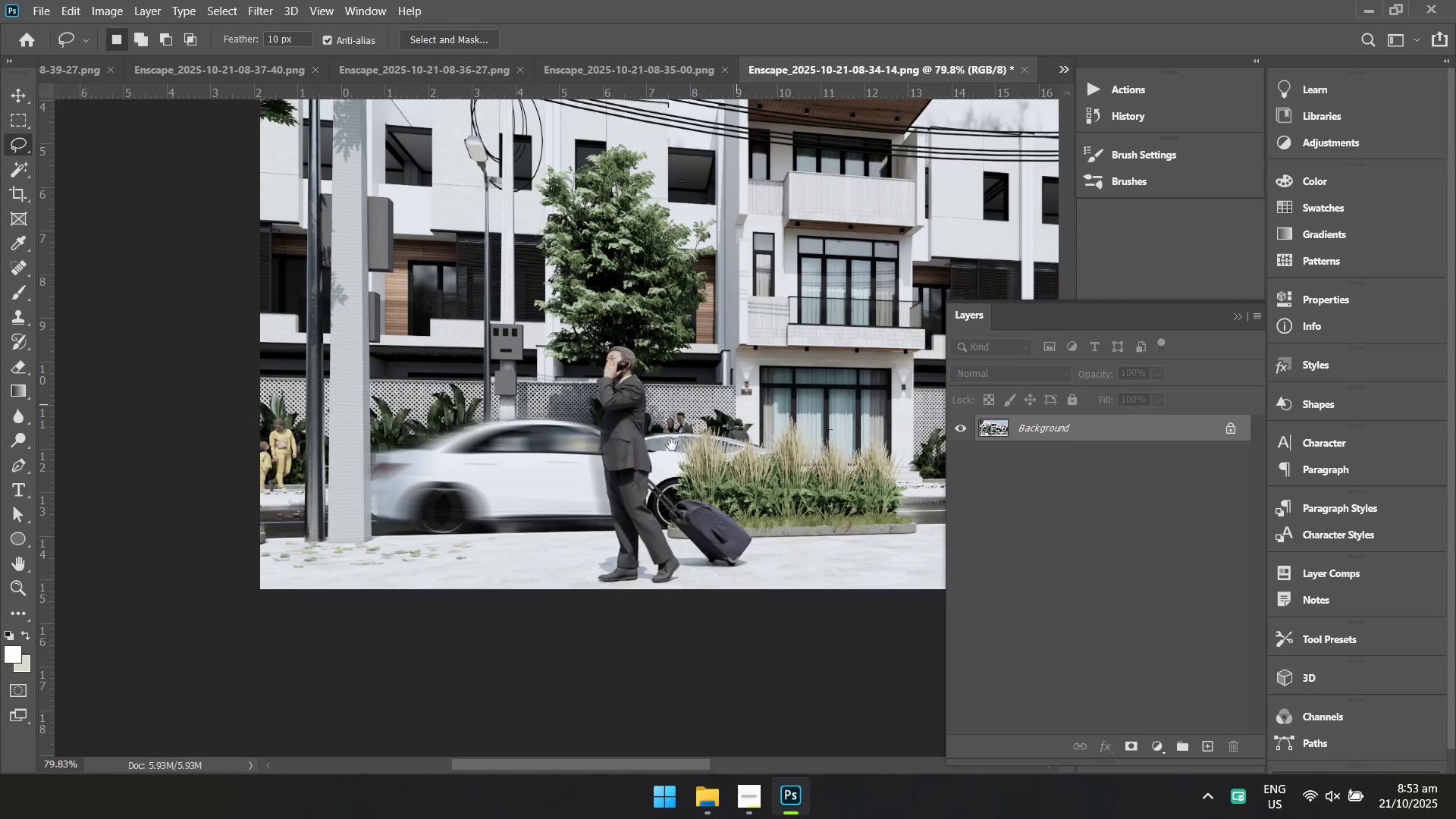 
hold_key(key=ControlLeft, duration=1.0)
 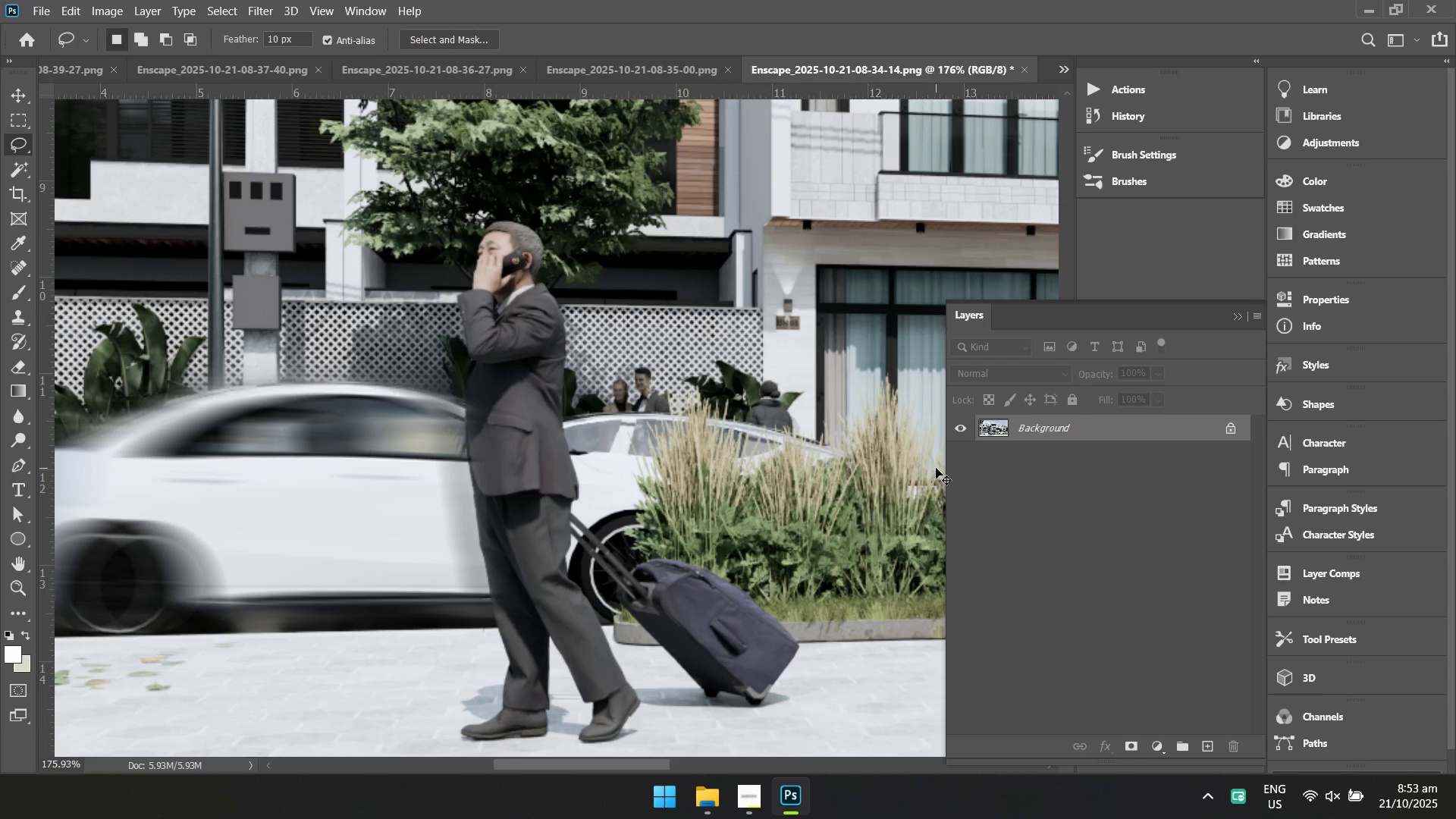 
hold_key(key=Space, duration=0.98)
 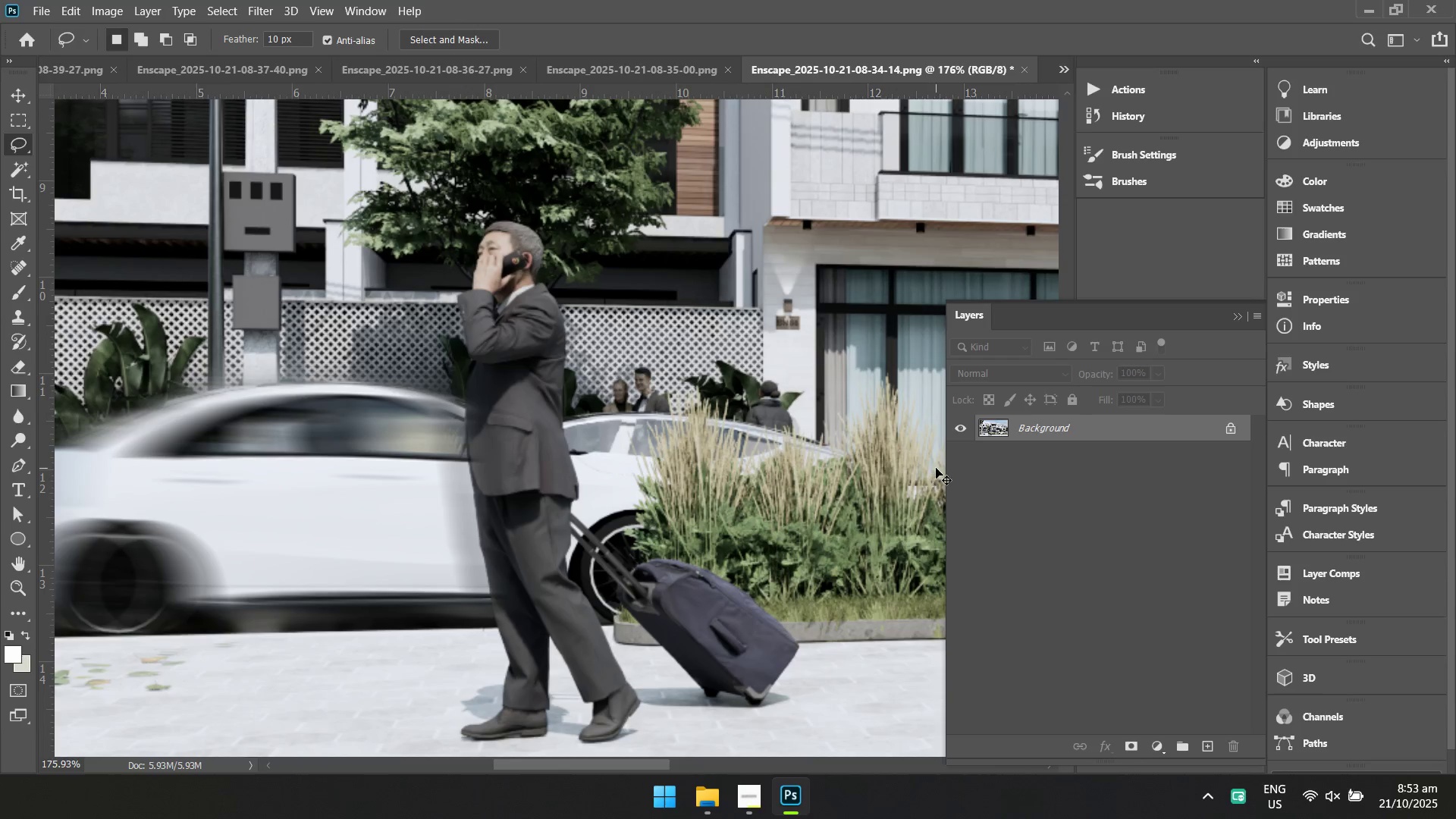 
left_click_drag(start_coordinate=[661, 455], to_coordinate=[714, 472])
 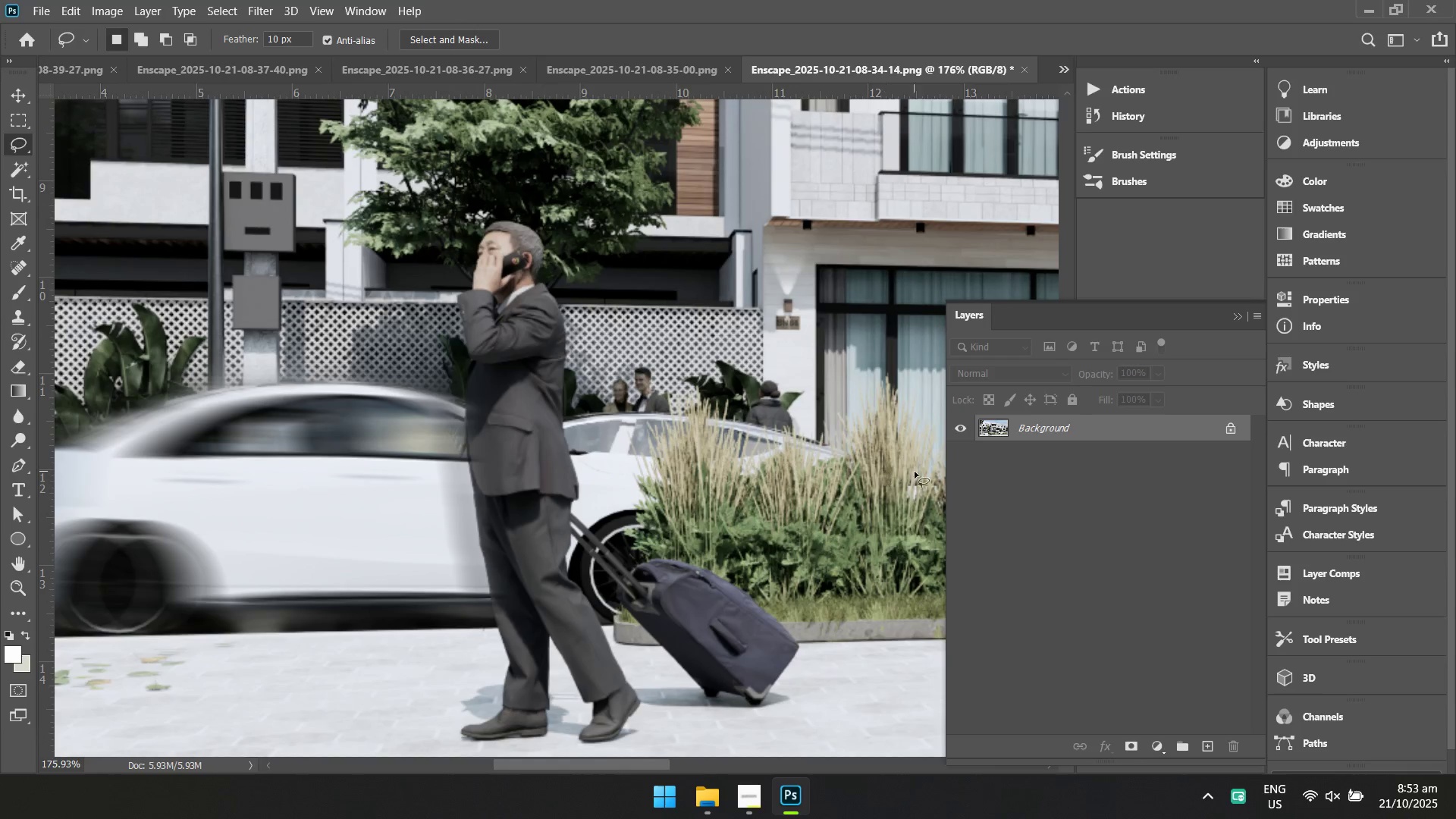 
key(Control+J)
 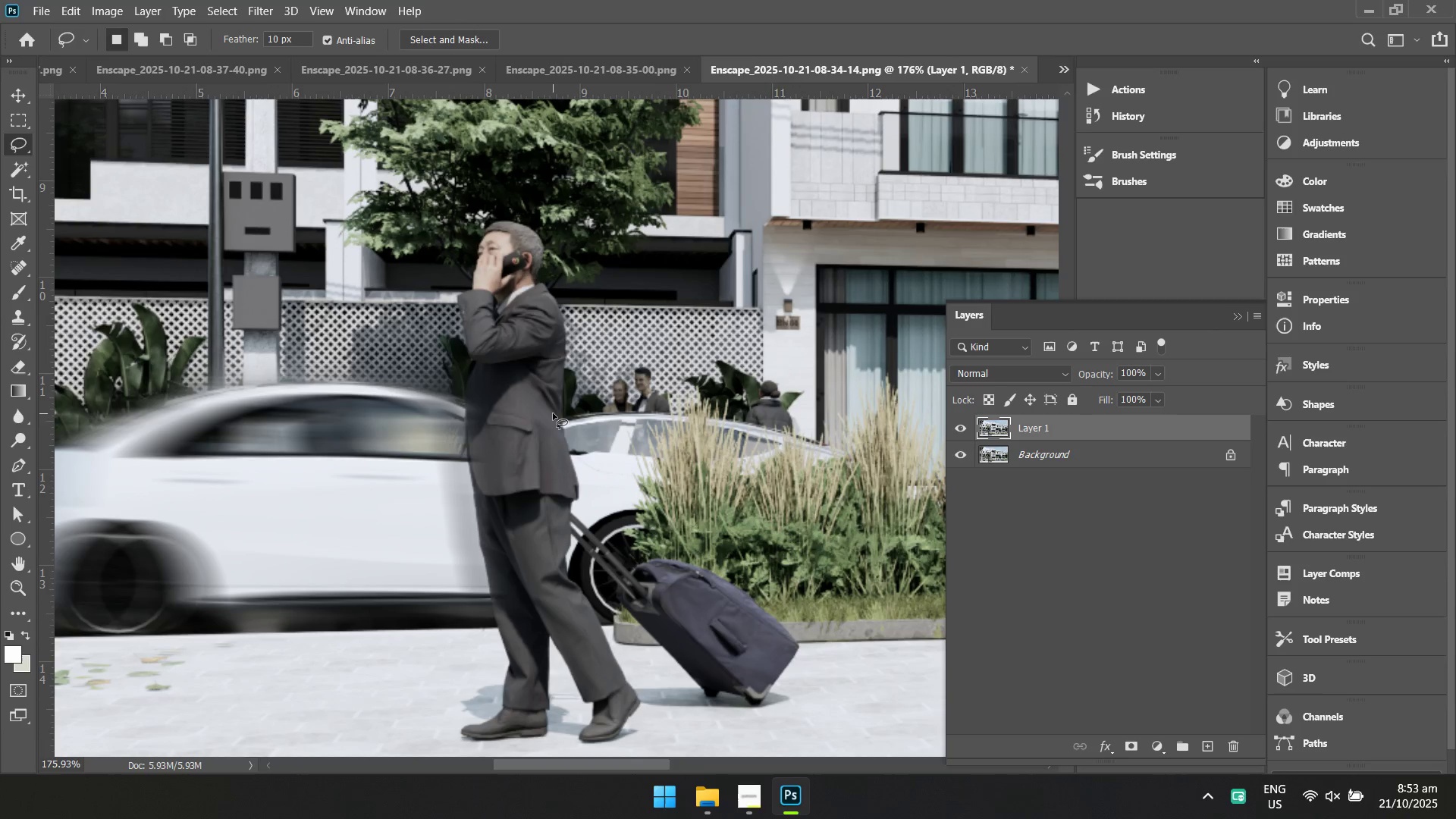 
left_click_drag(start_coordinate=[558, 417], to_coordinate=[557, 413])
 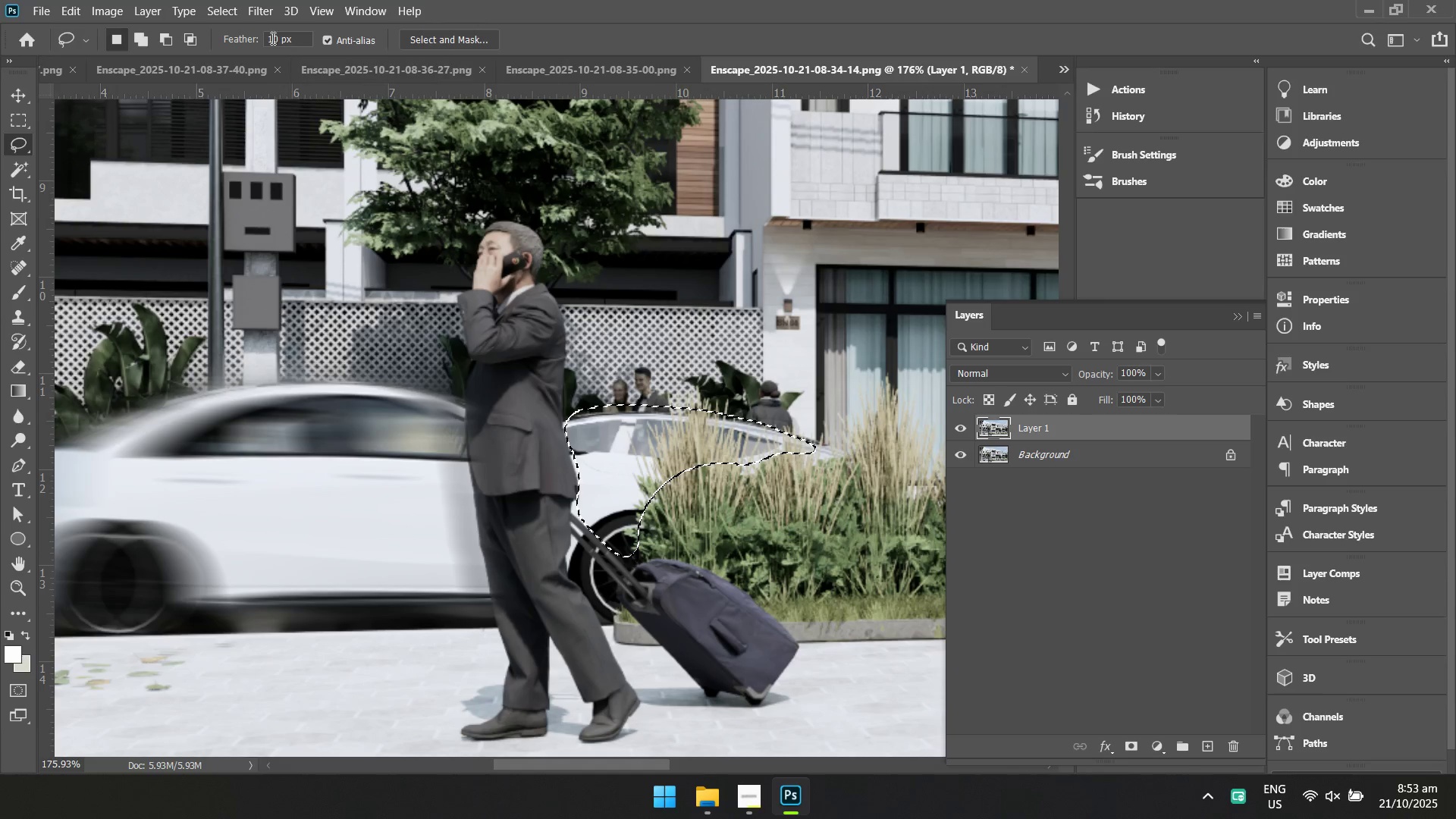 
left_click([253, 9])
 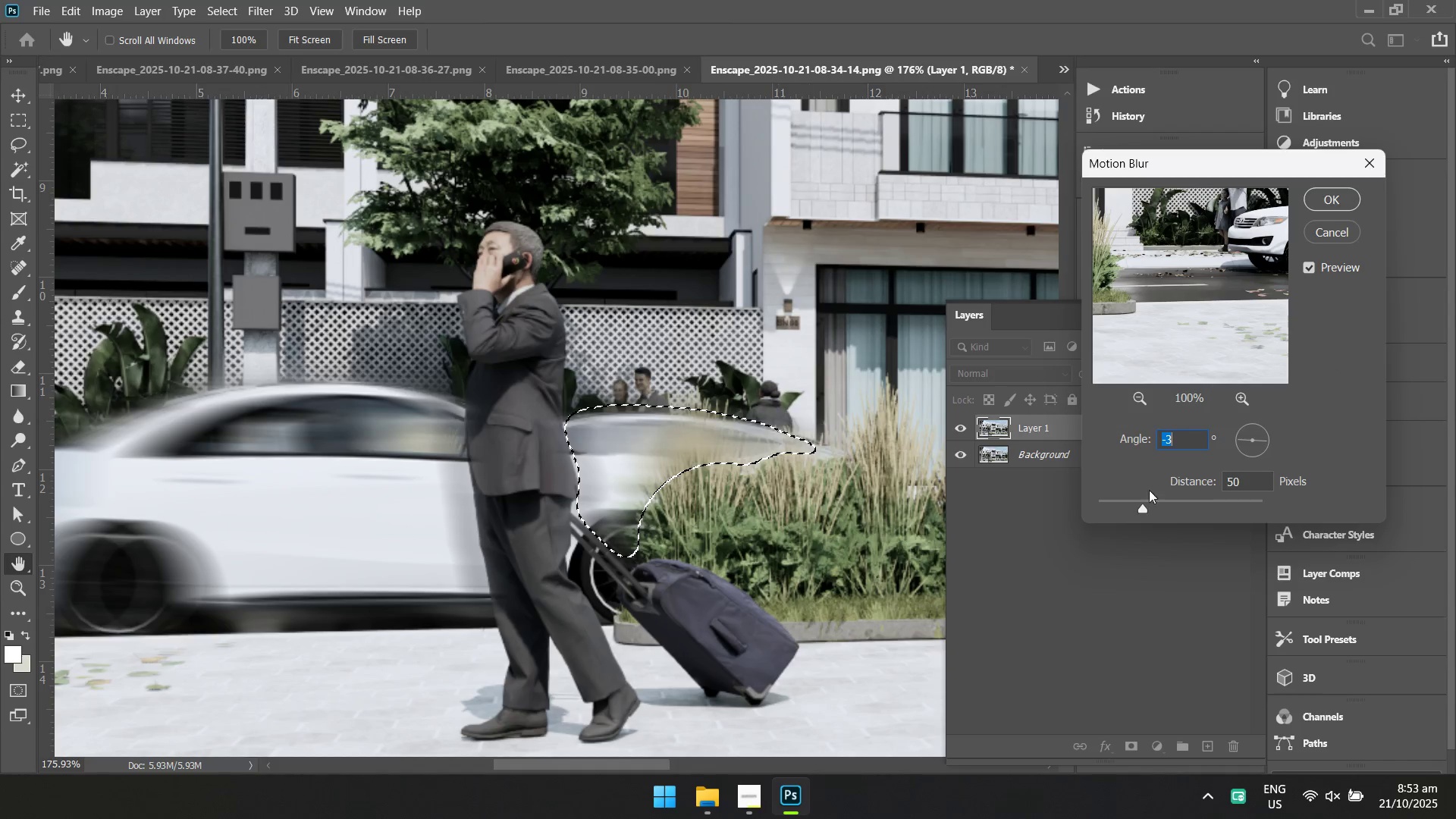 
left_click([1311, 202])
 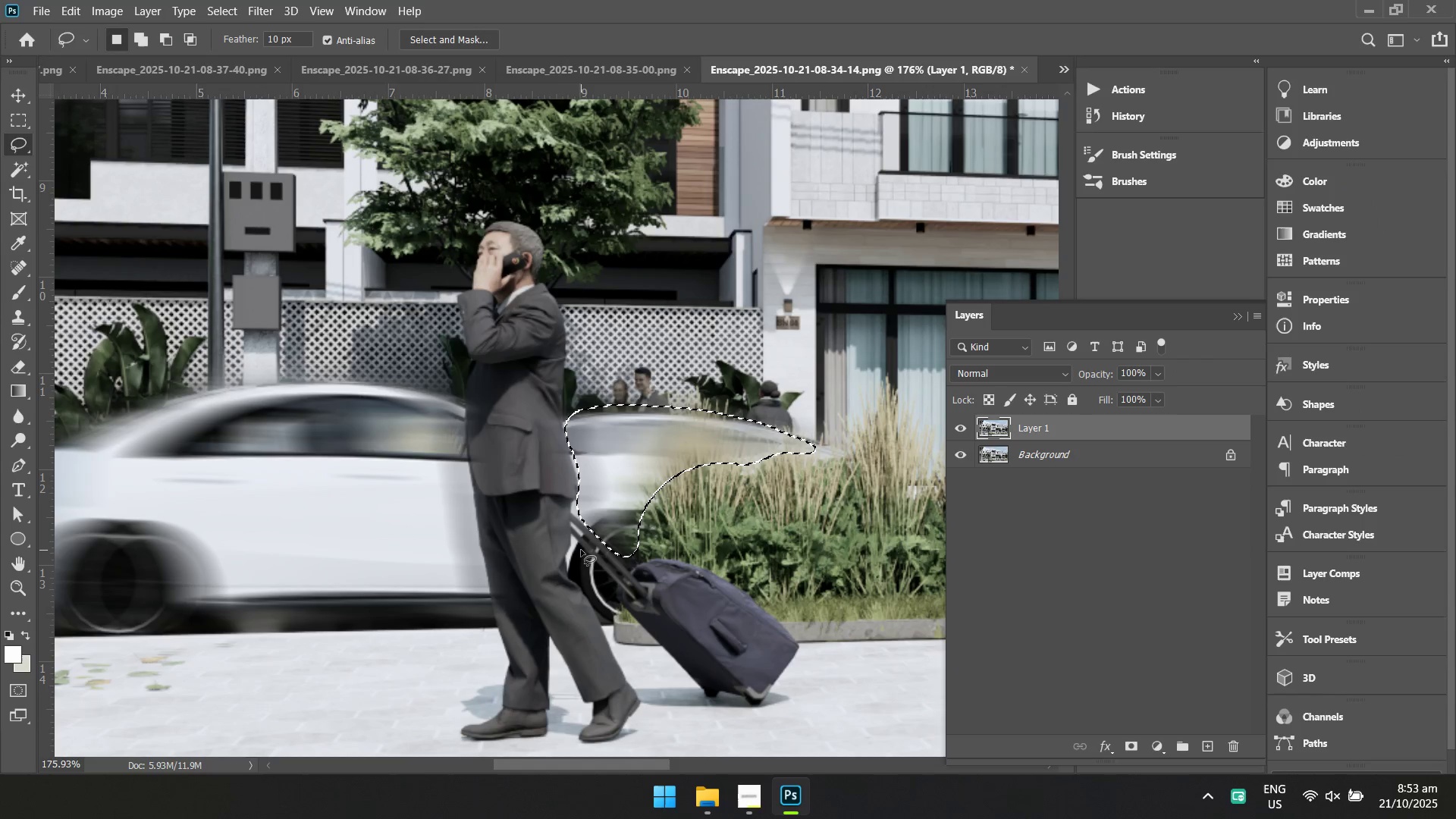 
left_click_drag(start_coordinate=[573, 534], to_coordinate=[576, 529])
 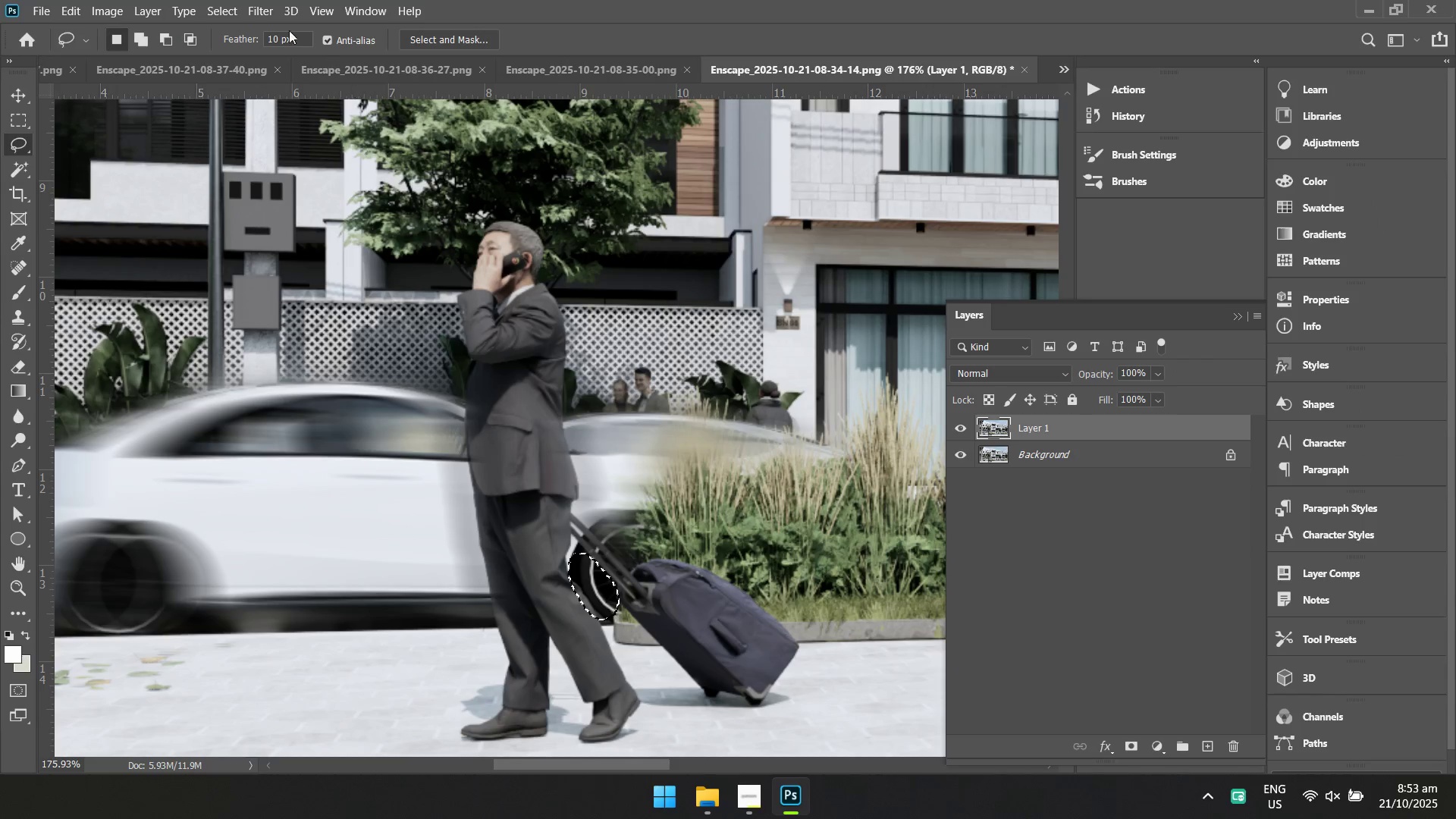 
left_click([256, 8])
 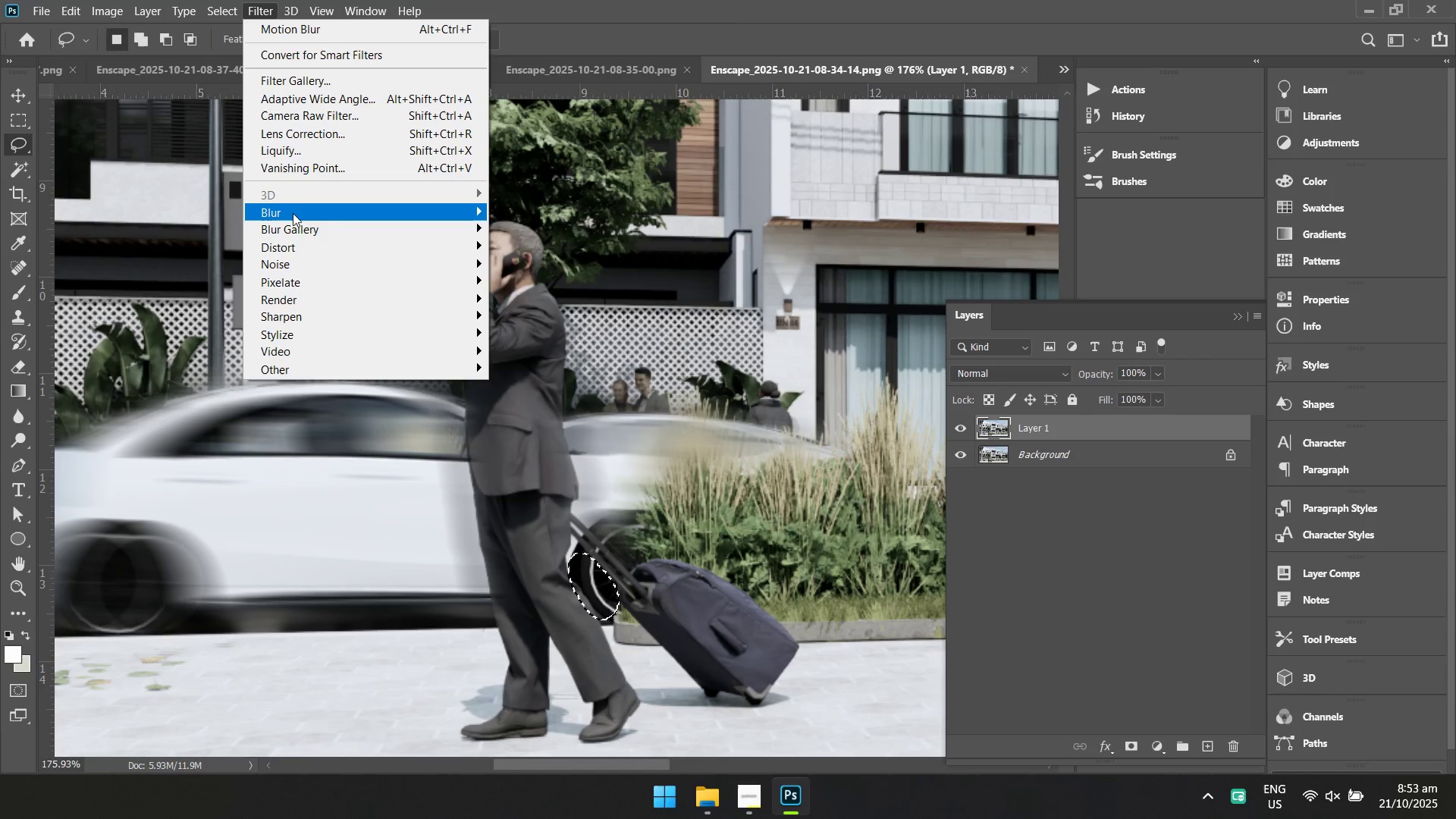 
left_click([293, 213])
 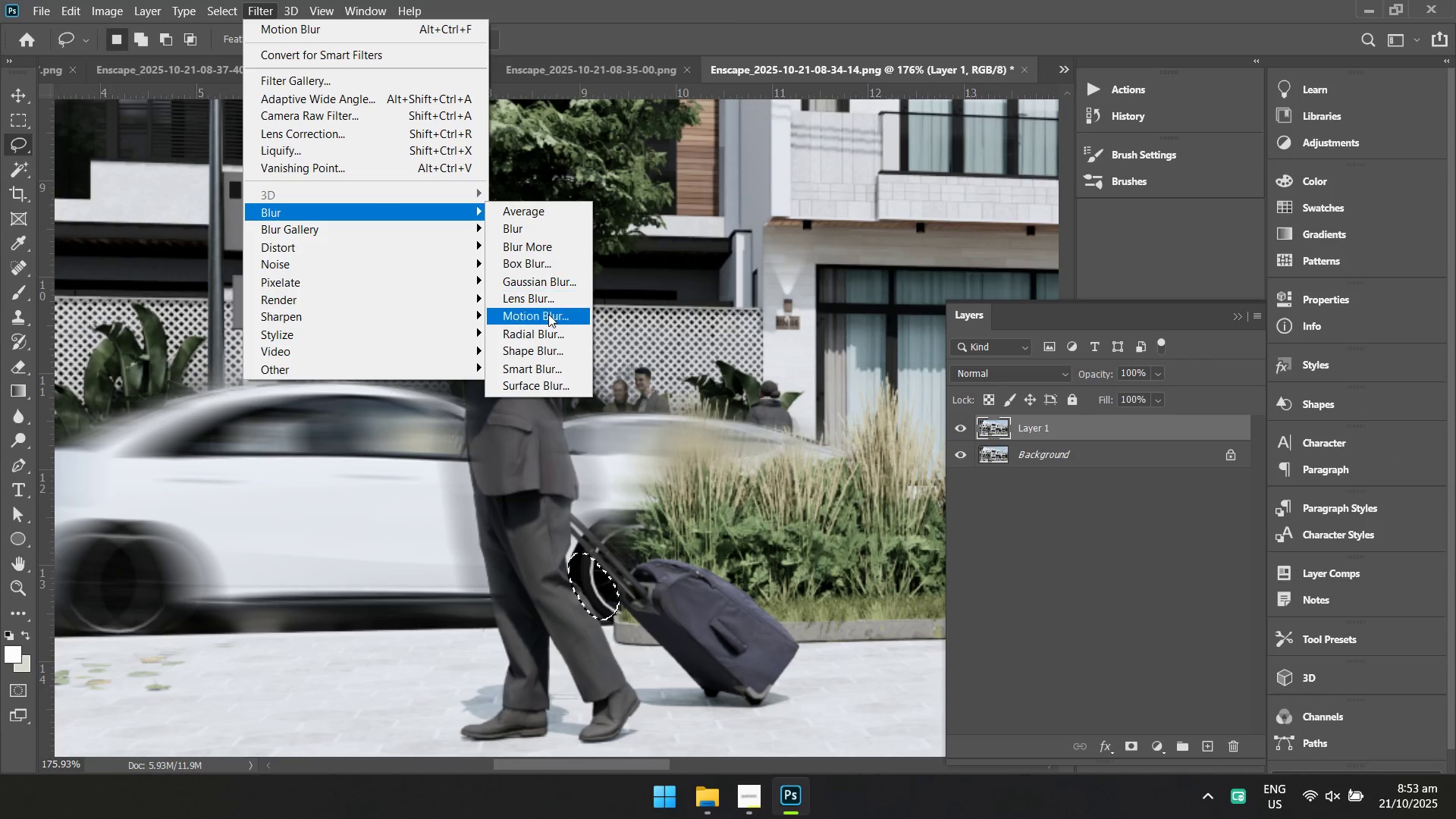 
left_click([544, 322])
 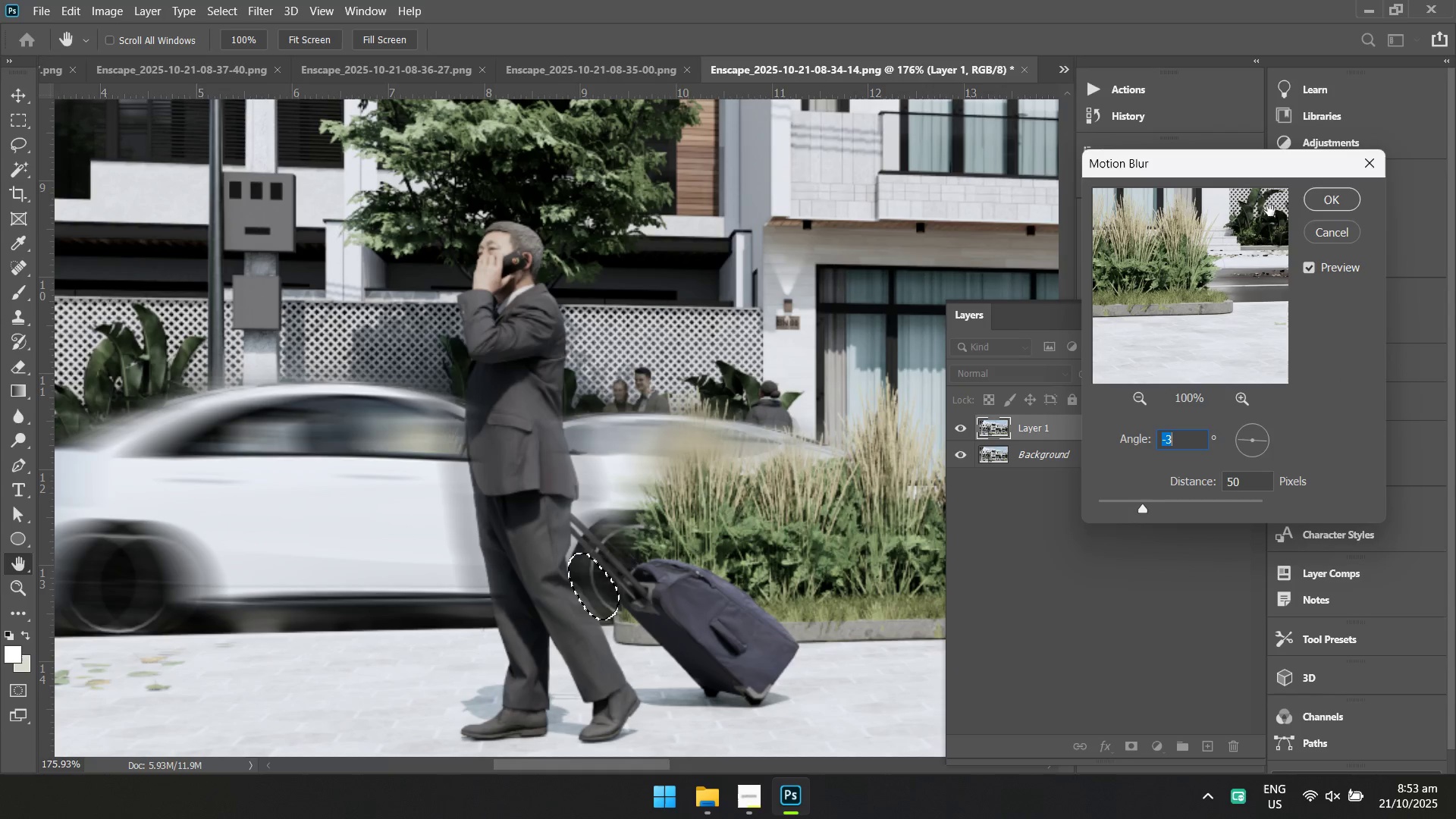 
left_click([1328, 202])
 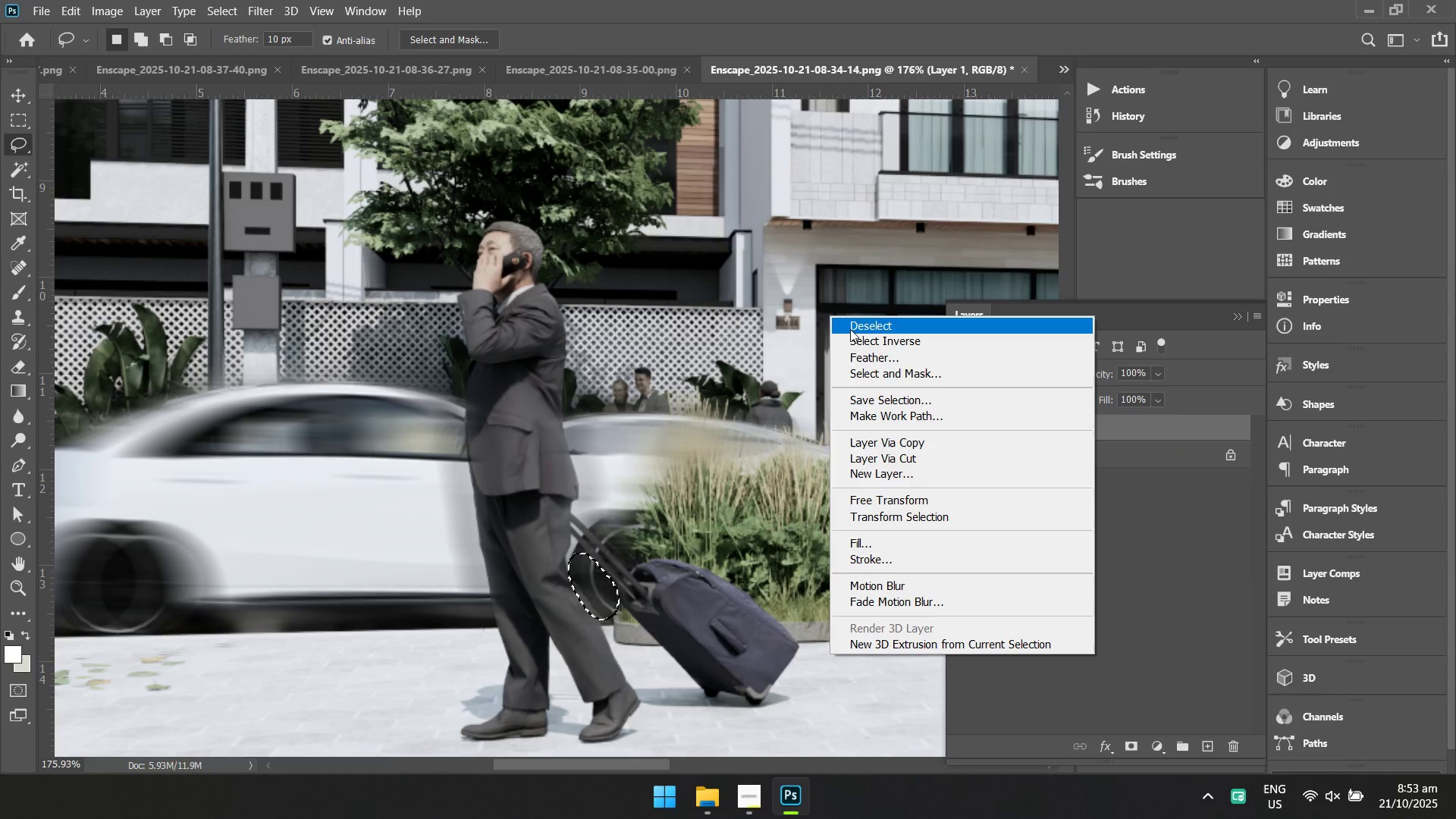 
left_click([851, 331])
 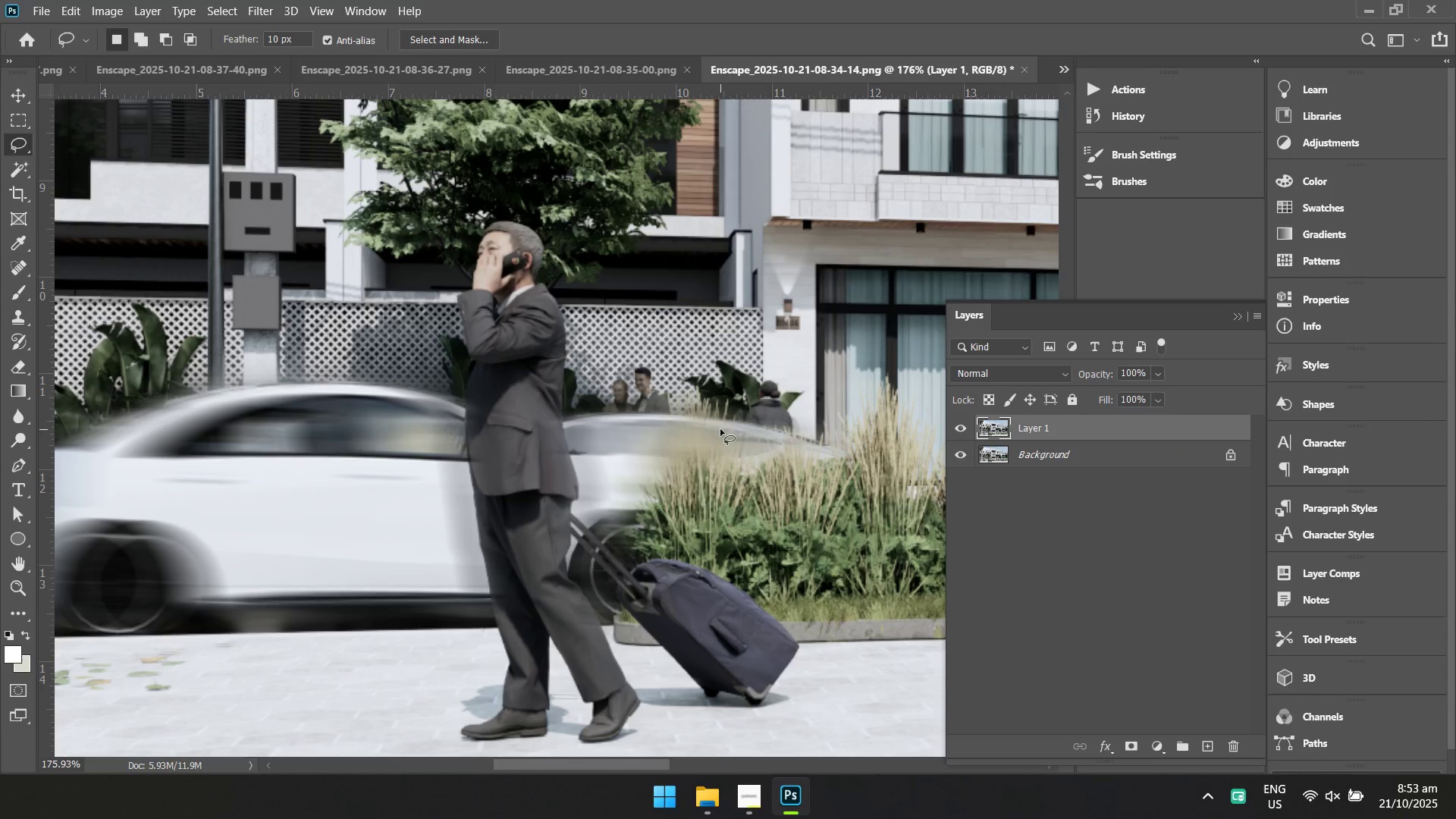 
hold_key(key=ControlLeft, duration=0.59)
 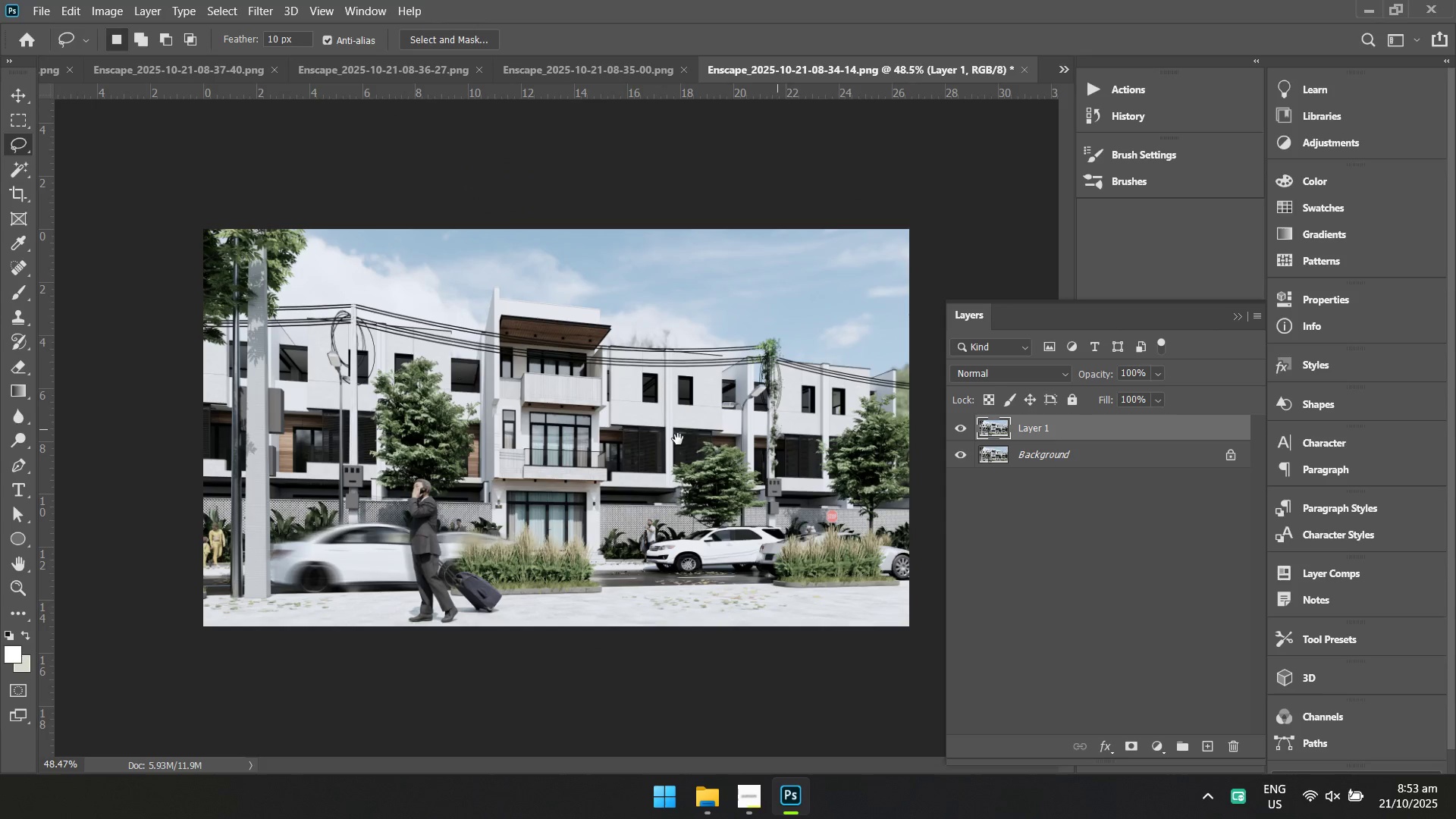 
hold_key(key=Space, duration=0.53)
 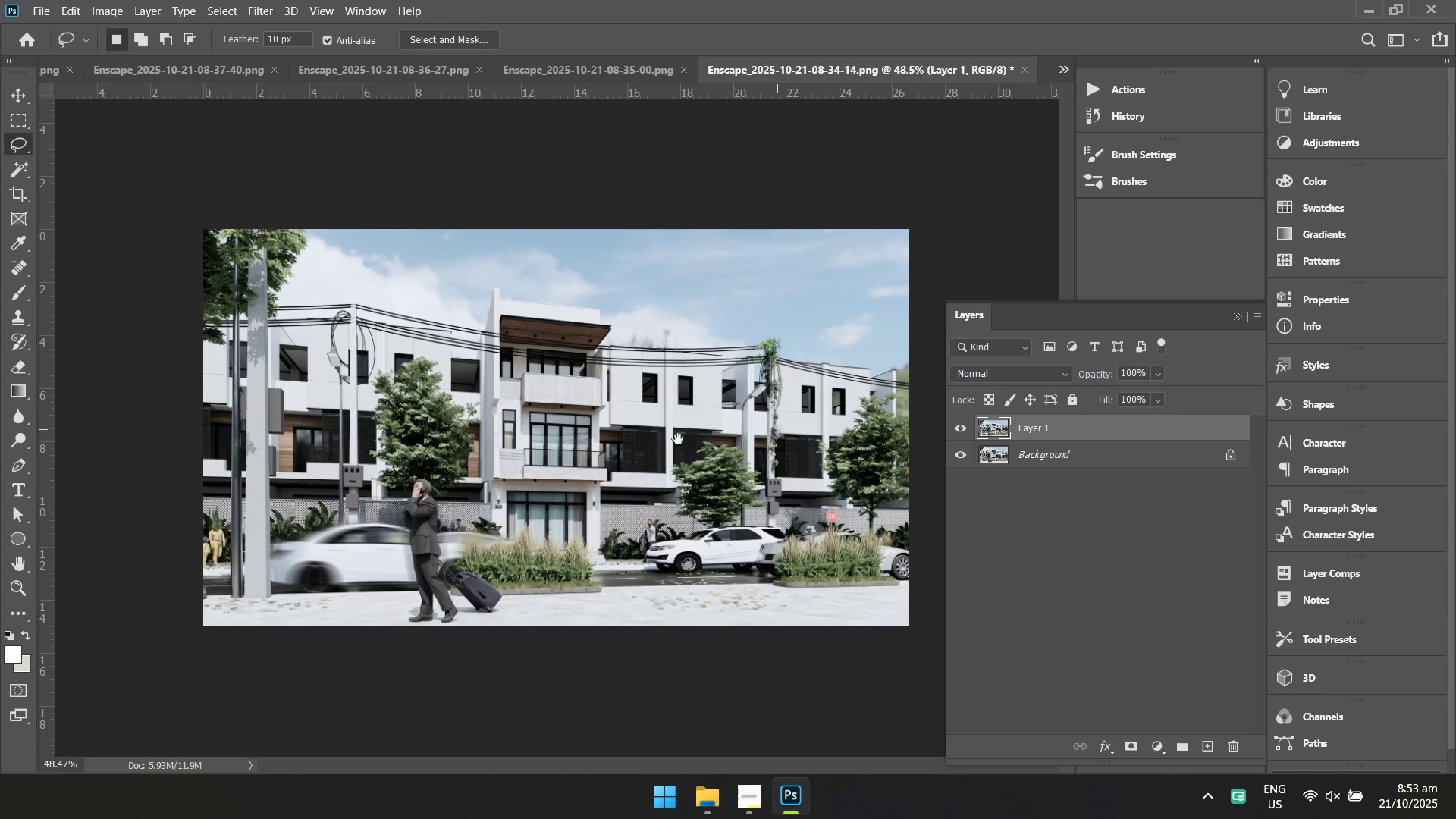 
left_click_drag(start_coordinate=[717, 431], to_coordinate=[637, 463])
 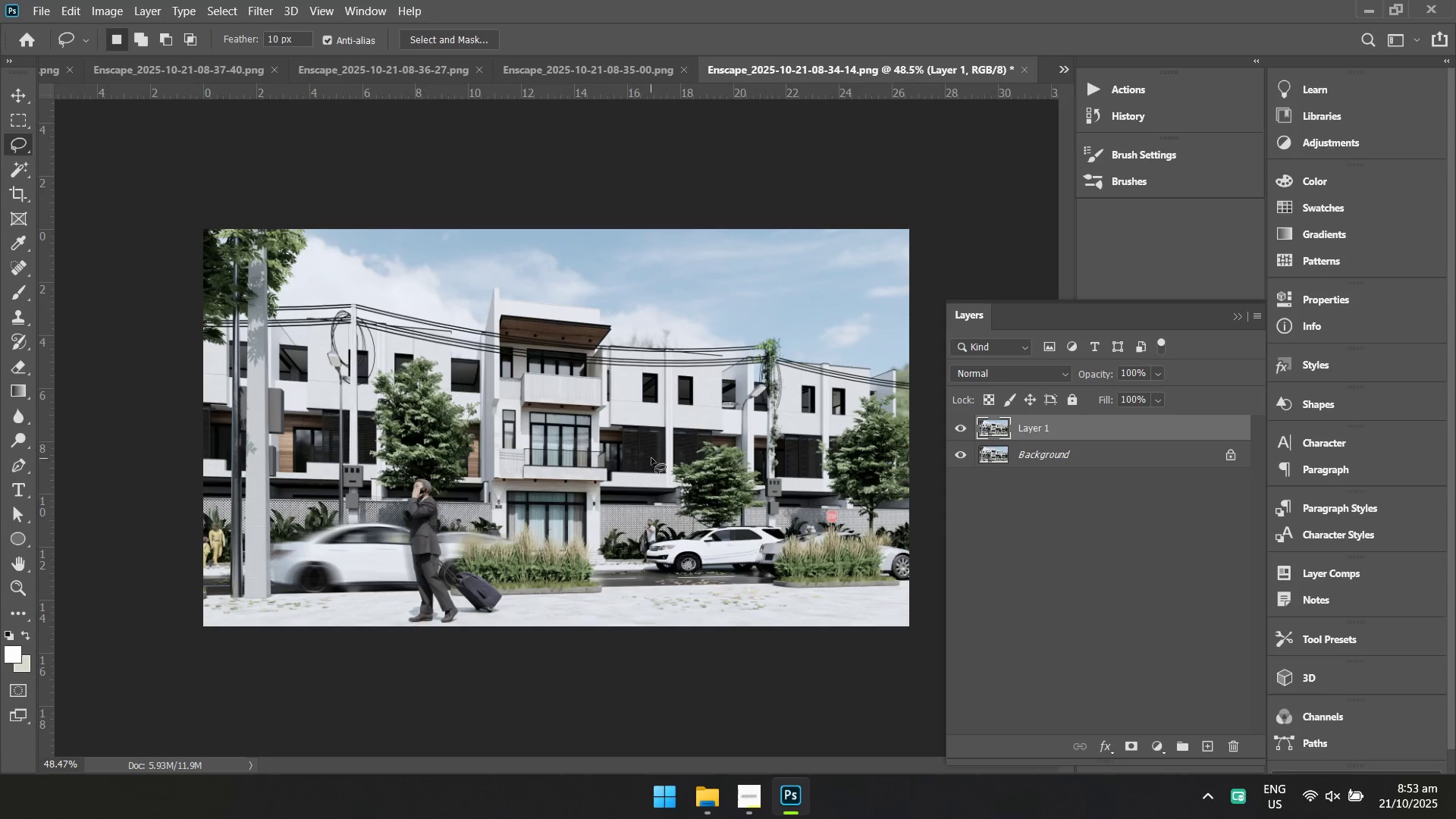 
hold_key(key=Space, duration=0.48)
 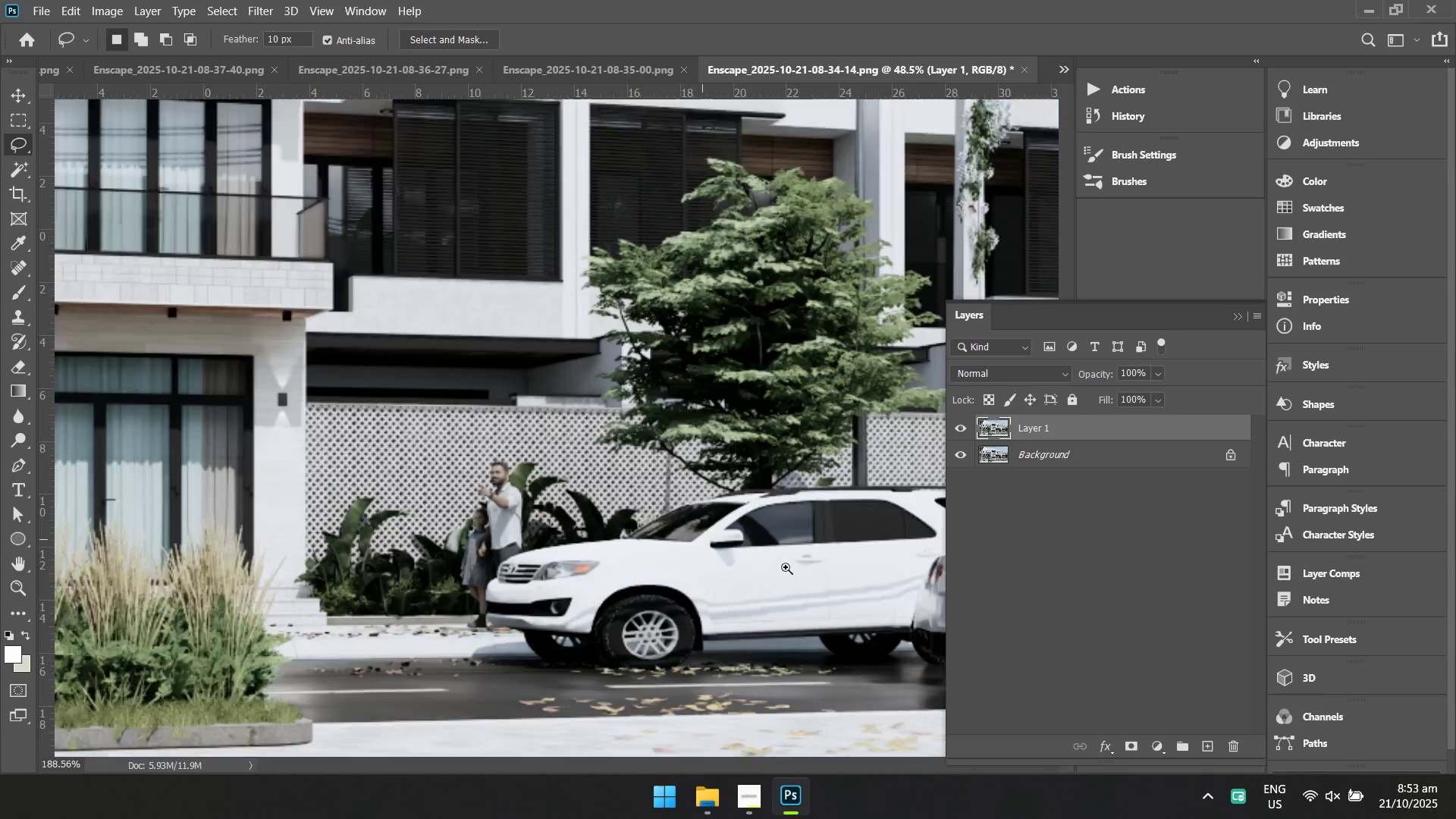 
left_click_drag(start_coordinate=[777, 430], to_coordinate=[678, 439])
 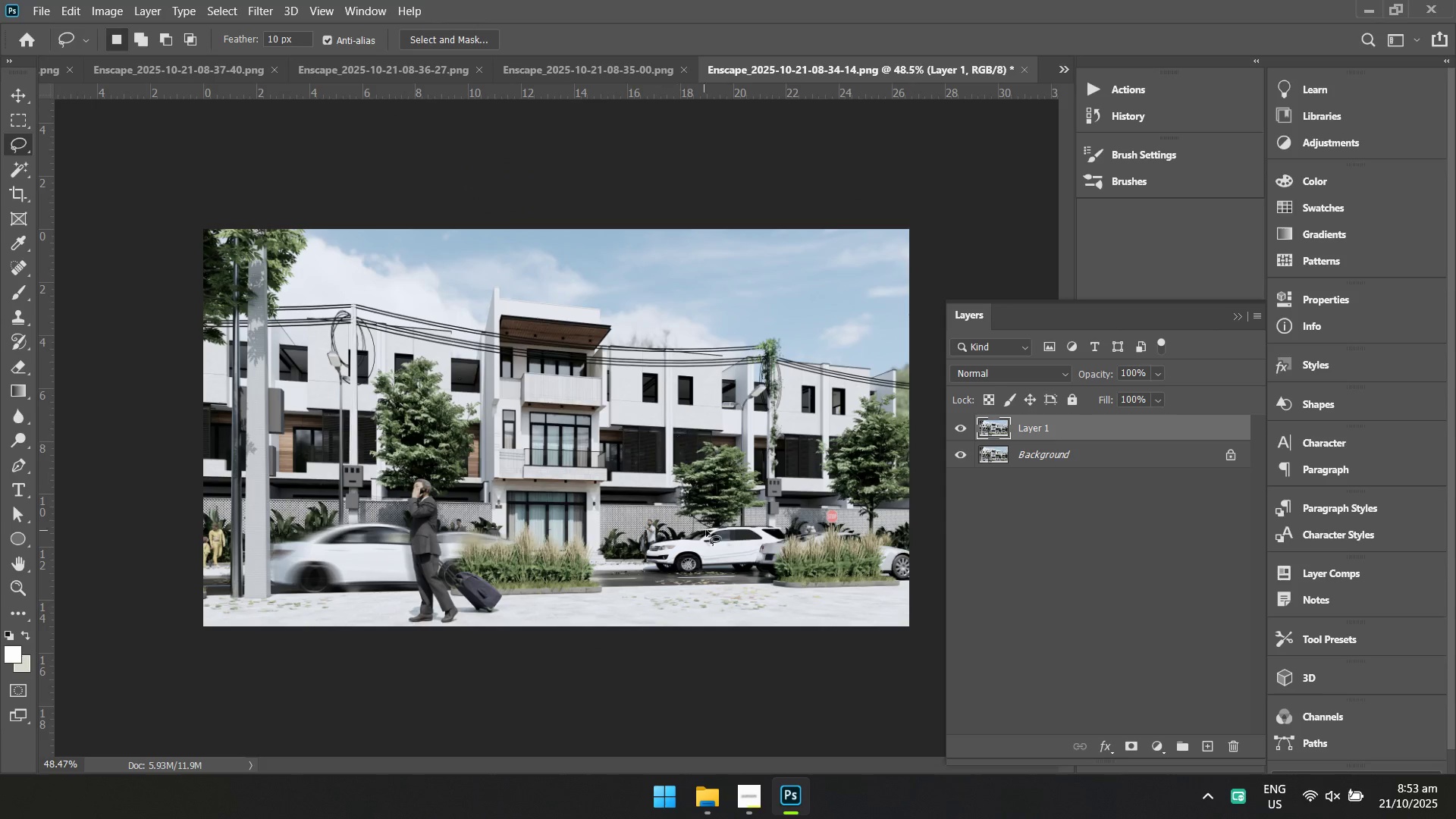 
hold_key(key=ControlLeft, duration=0.59)
 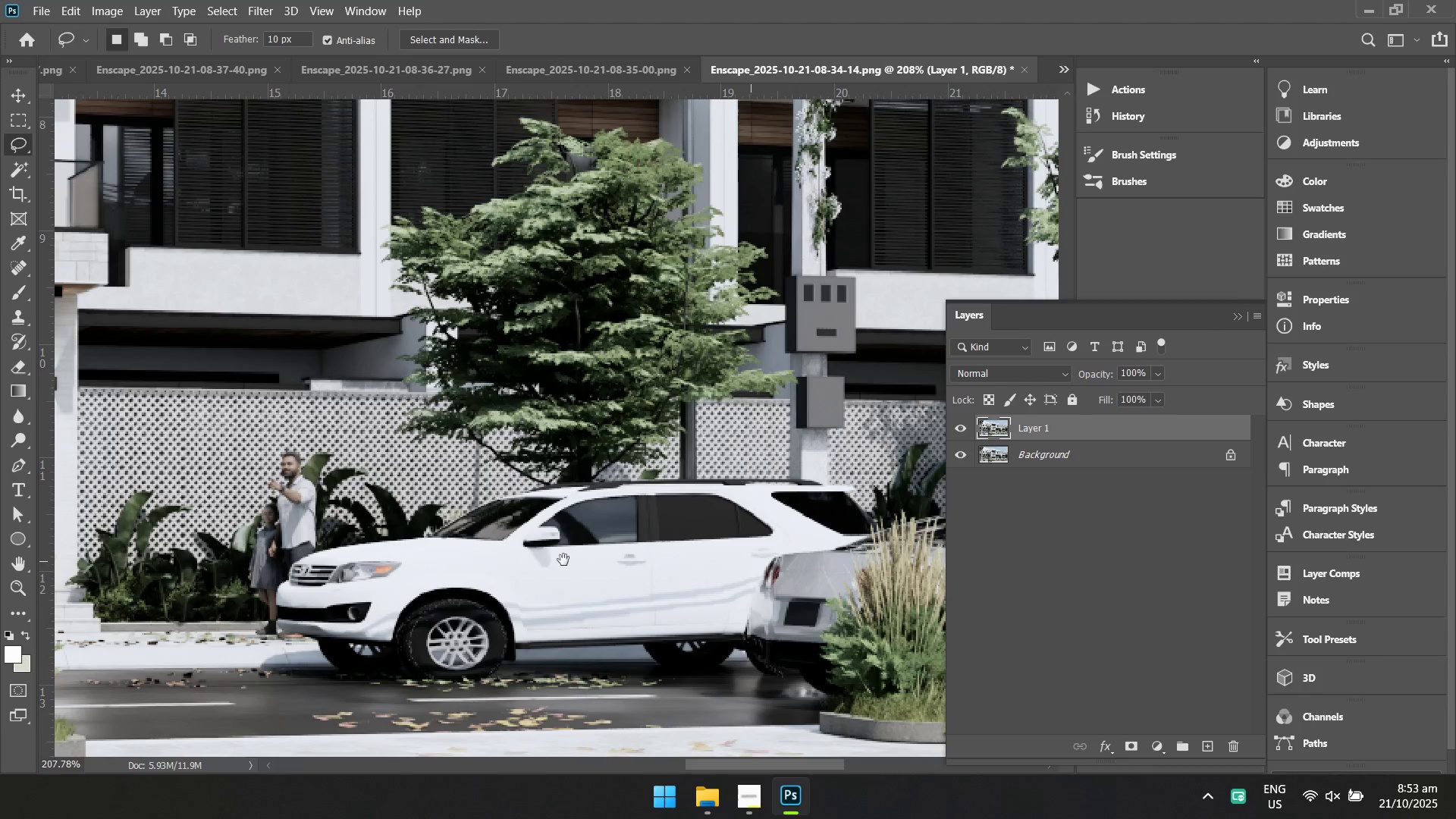 
hold_key(key=Space, duration=0.51)
 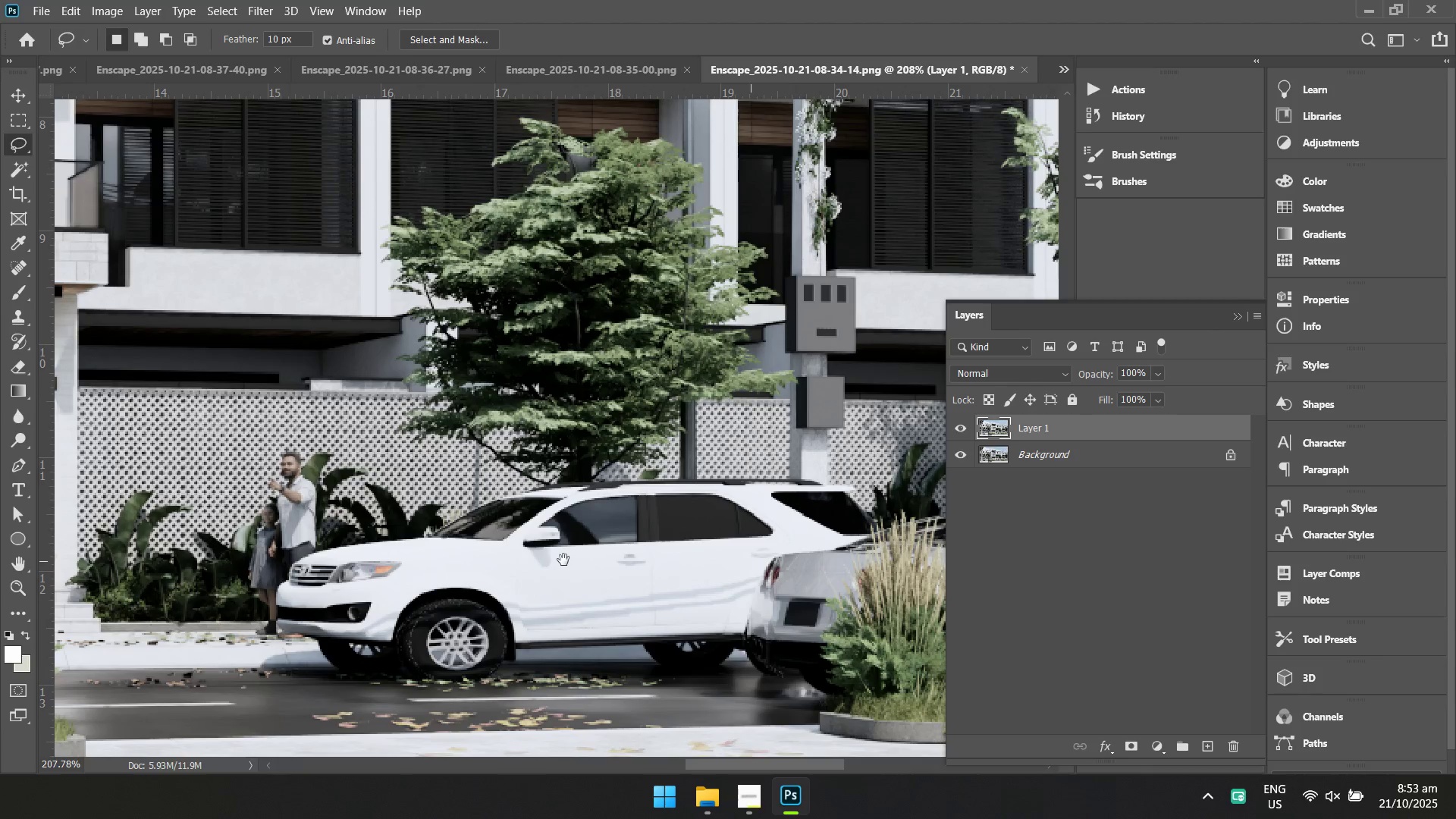 
left_click_drag(start_coordinate=[702, 540], to_coordinate=[791, 569])
 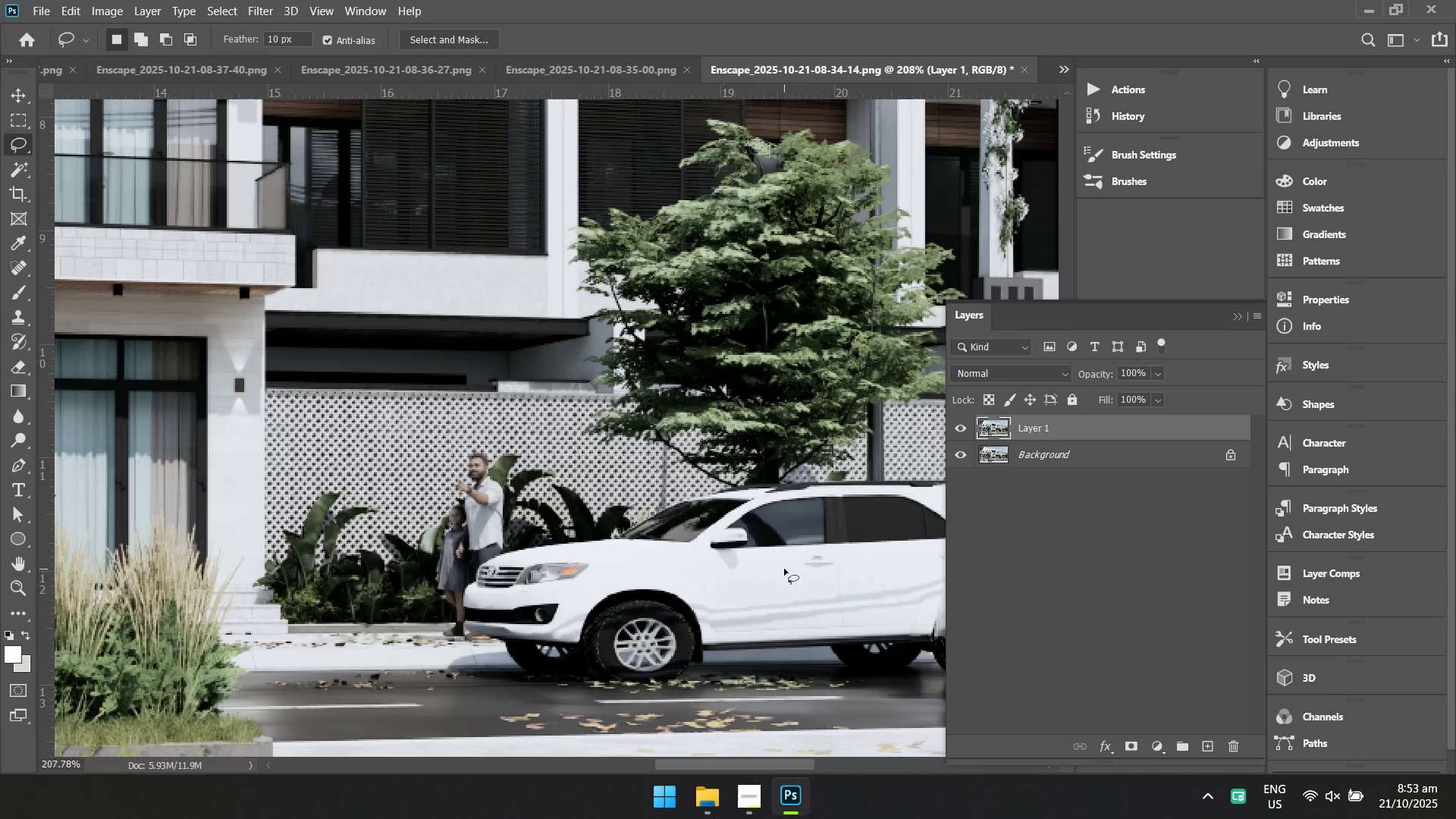 
hold_key(key=Space, duration=0.76)
 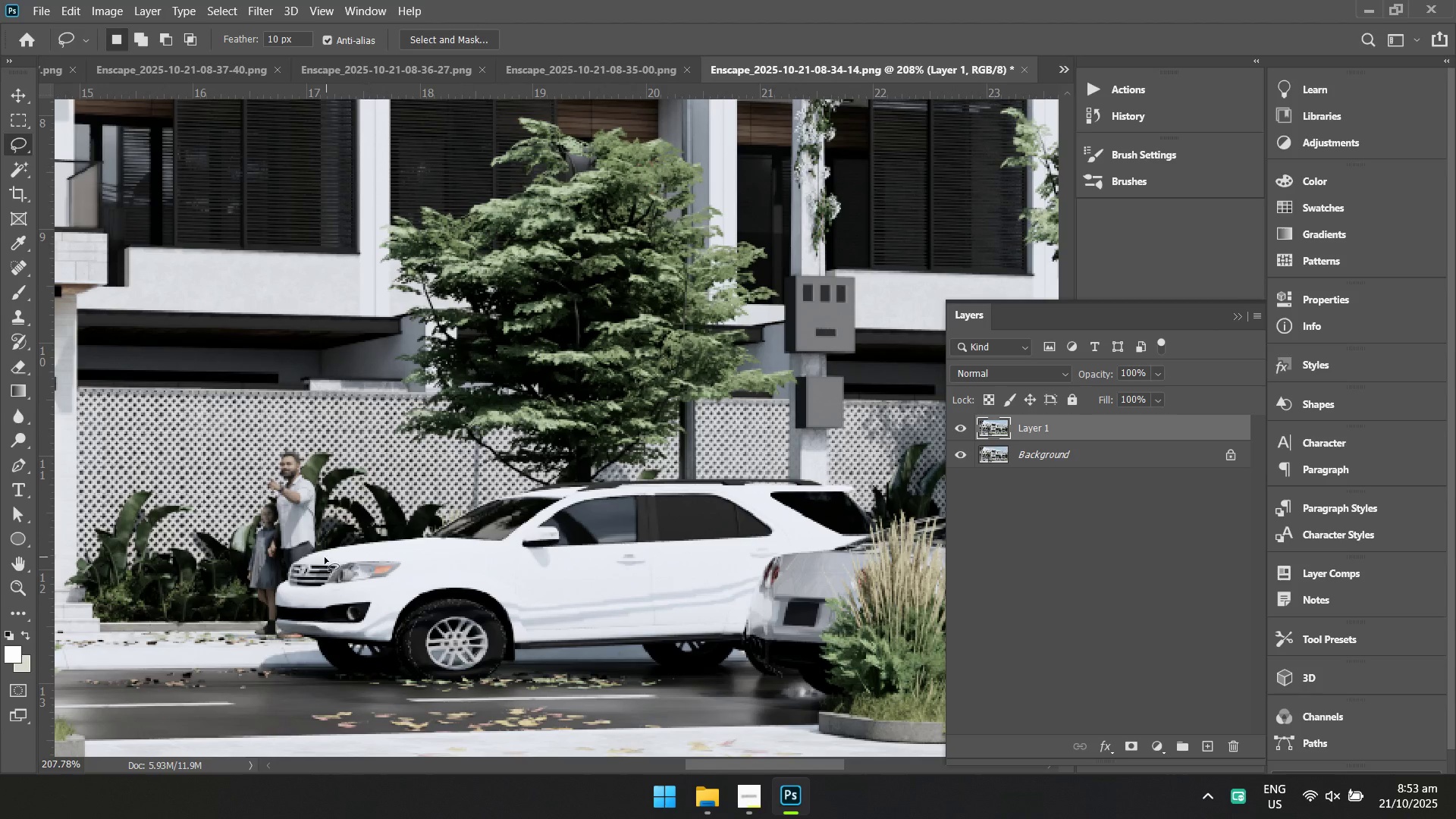 
left_click_drag(start_coordinate=[751, 561], to_coordinate=[563, 560])
 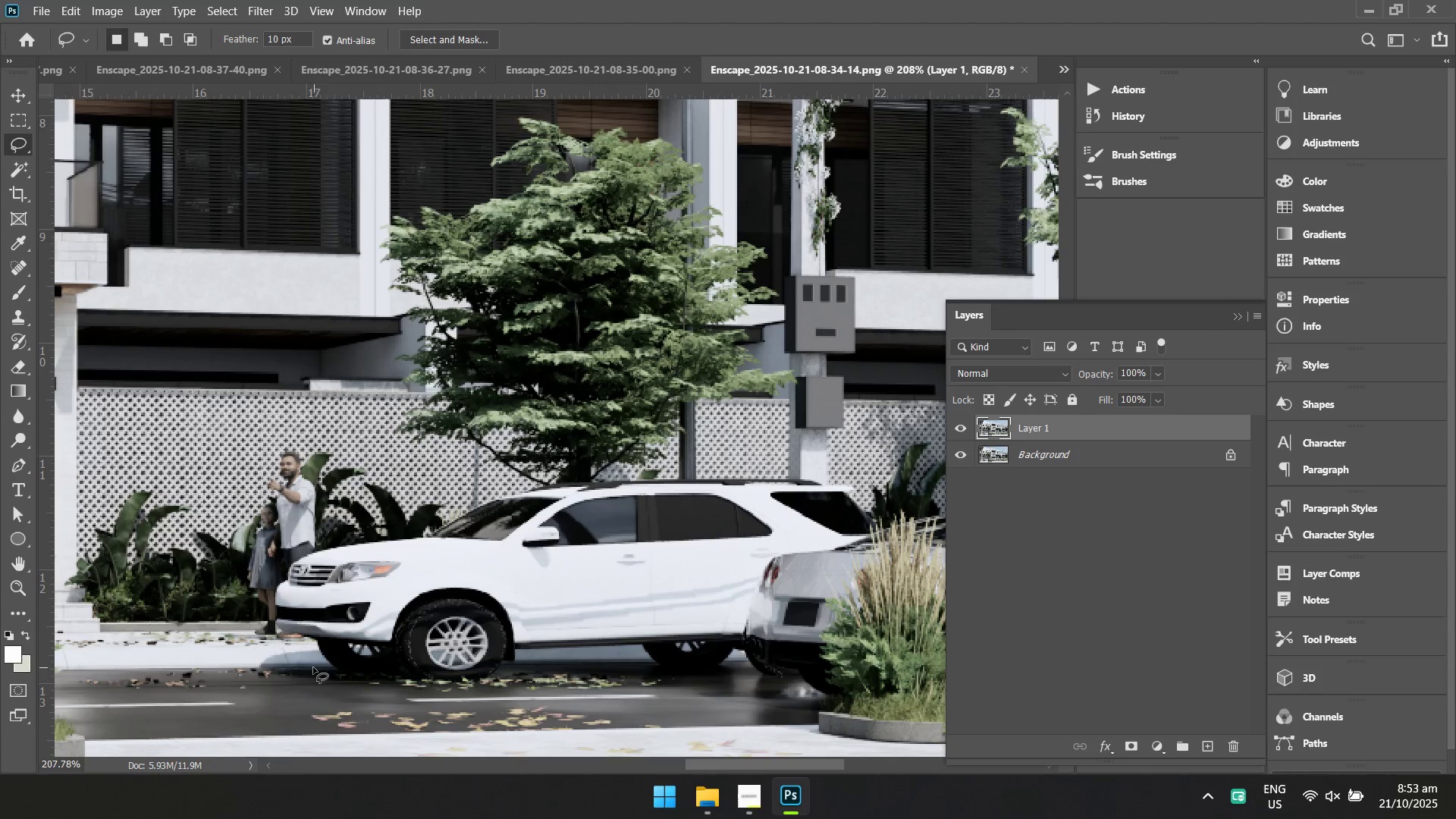 
left_click_drag(start_coordinate=[334, 676], to_coordinate=[275, 692])
 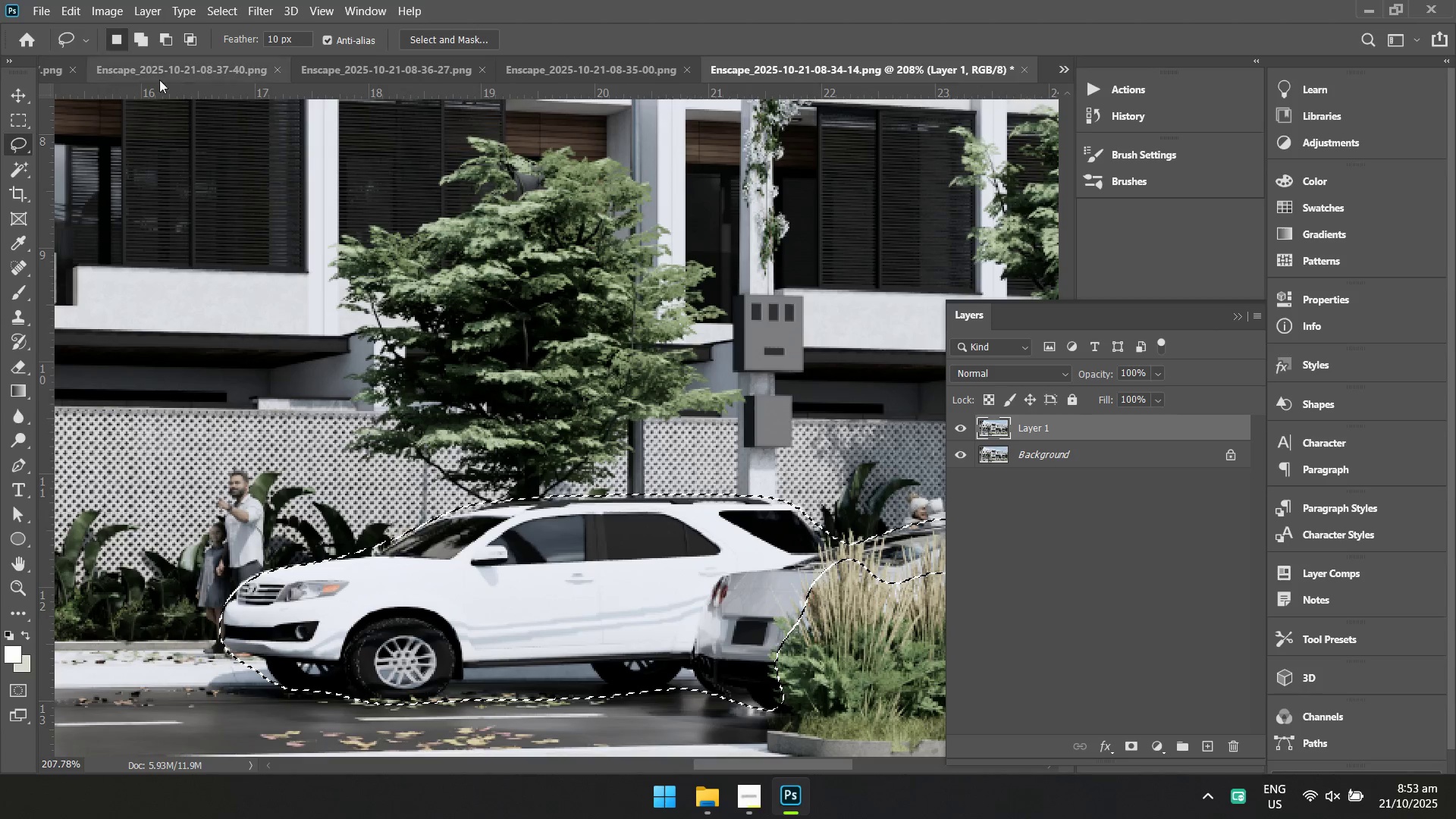 
hold_key(key=Space, duration=0.95)
 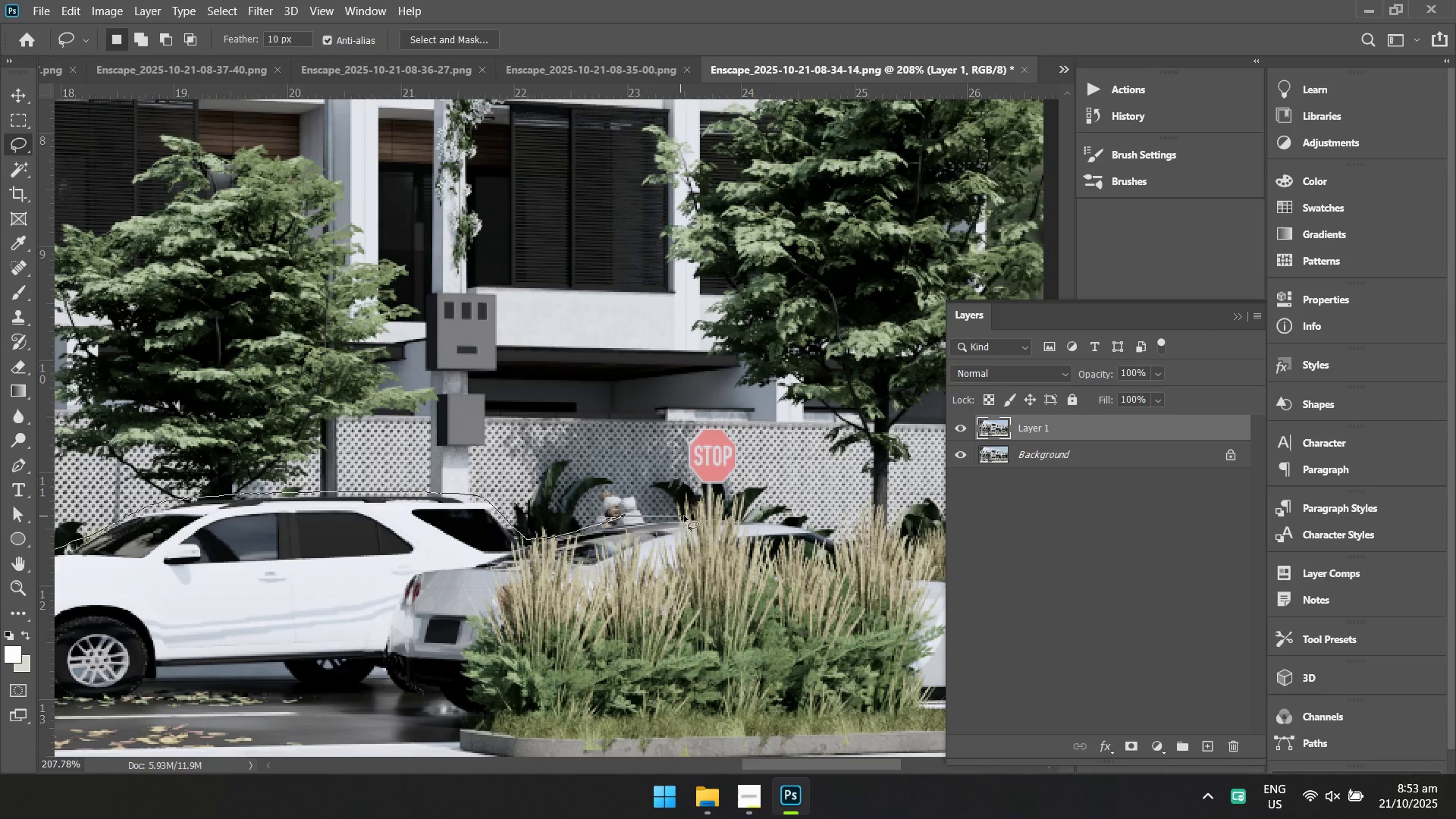 
hold_key(key=ControlLeft, duration=0.89)
 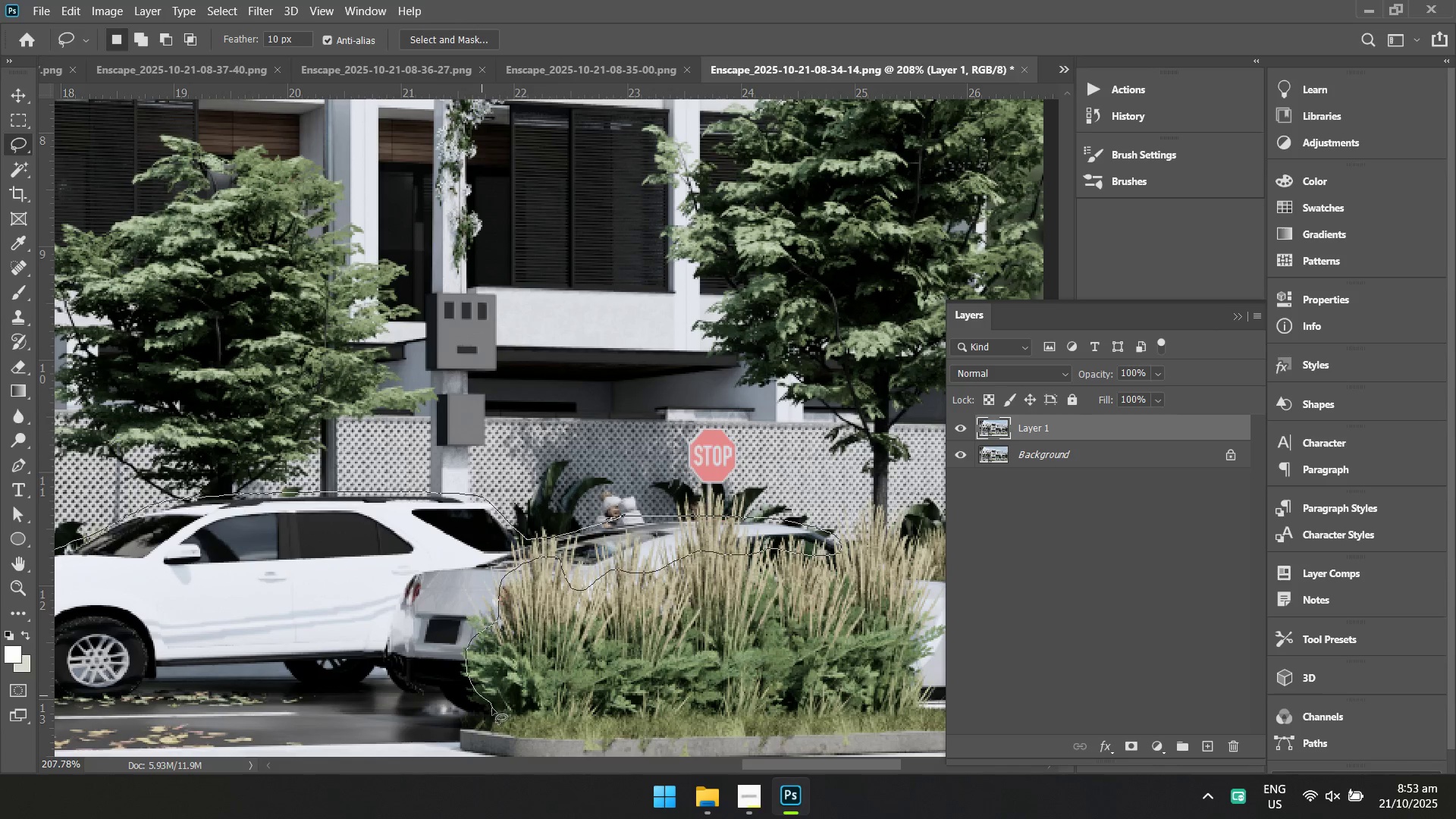 
hold_key(key=Space, duration=0.86)
 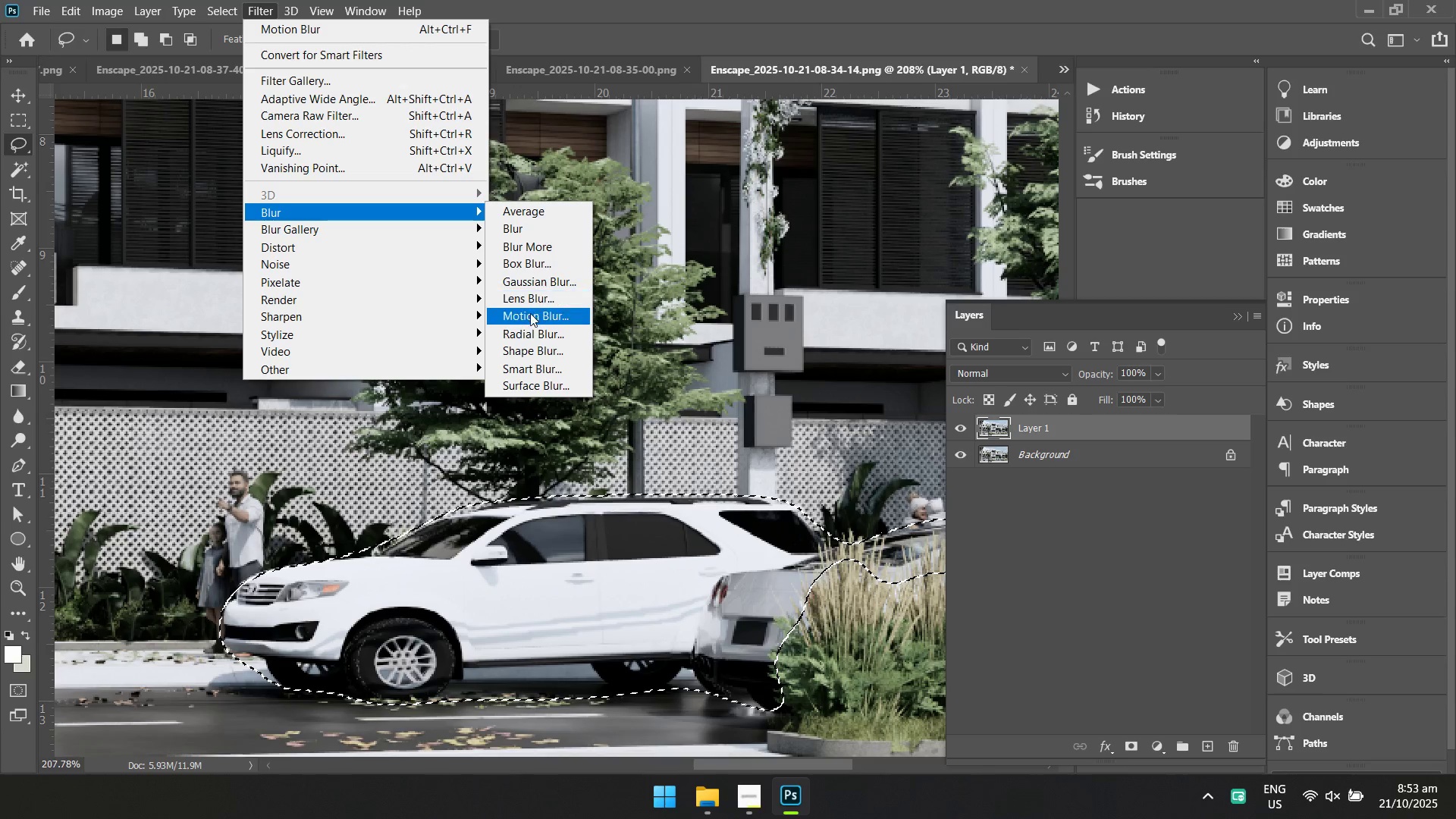 
left_click_drag(start_coordinate=[1325, 197], to_coordinate=[1318, 206])
 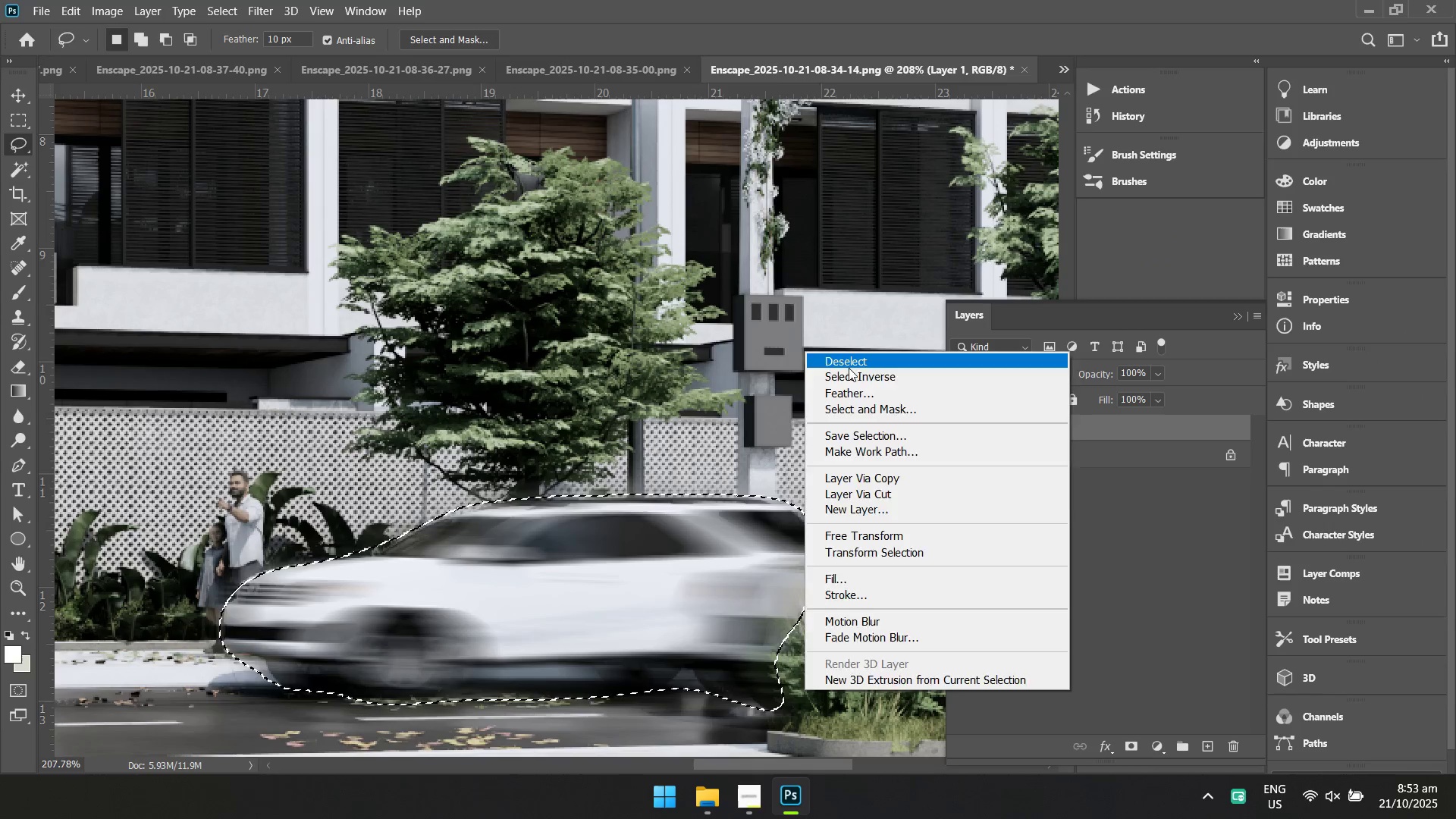 
hold_key(key=ControlLeft, duration=0.73)
 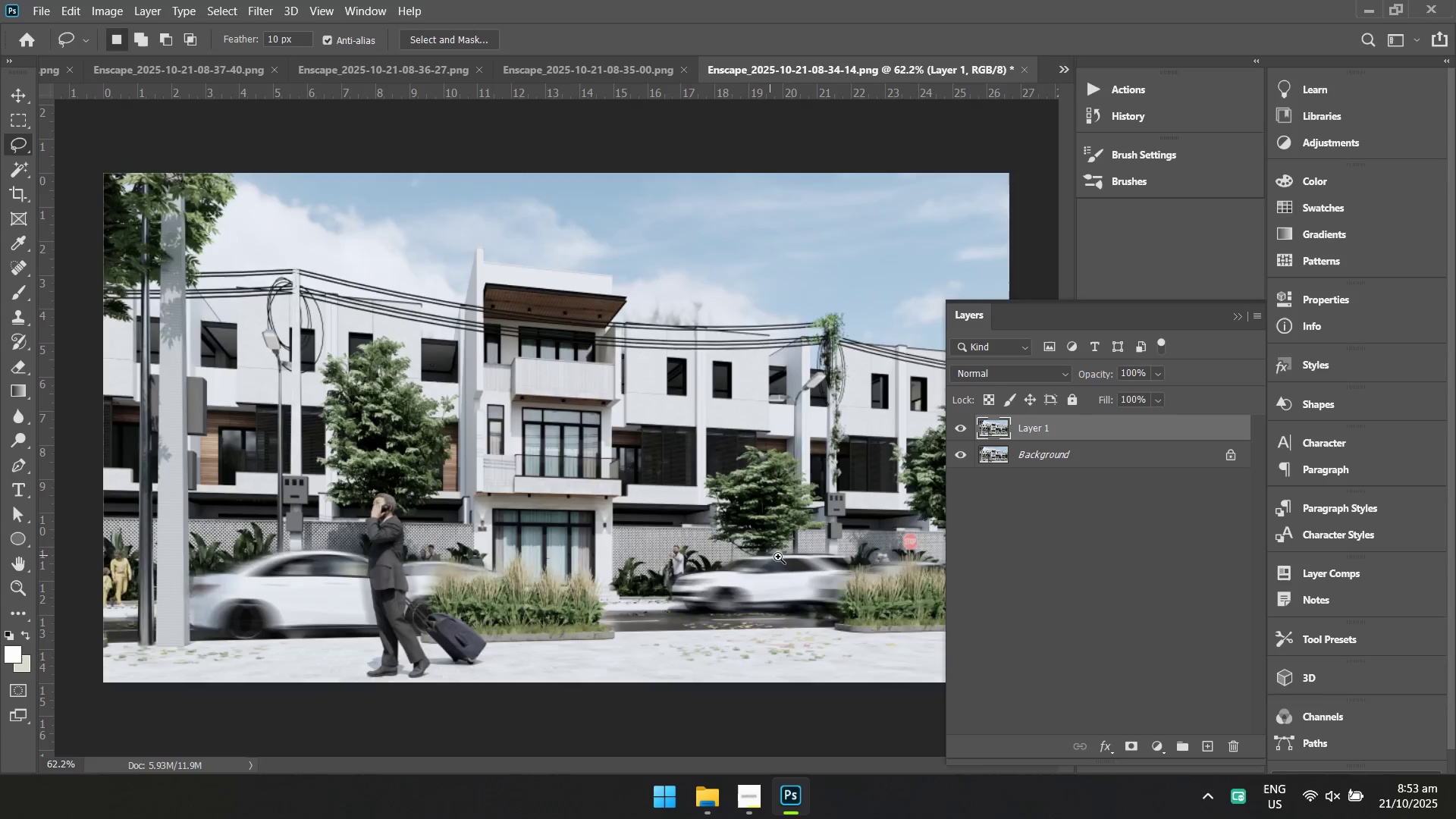 
hold_key(key=Space, duration=0.73)
 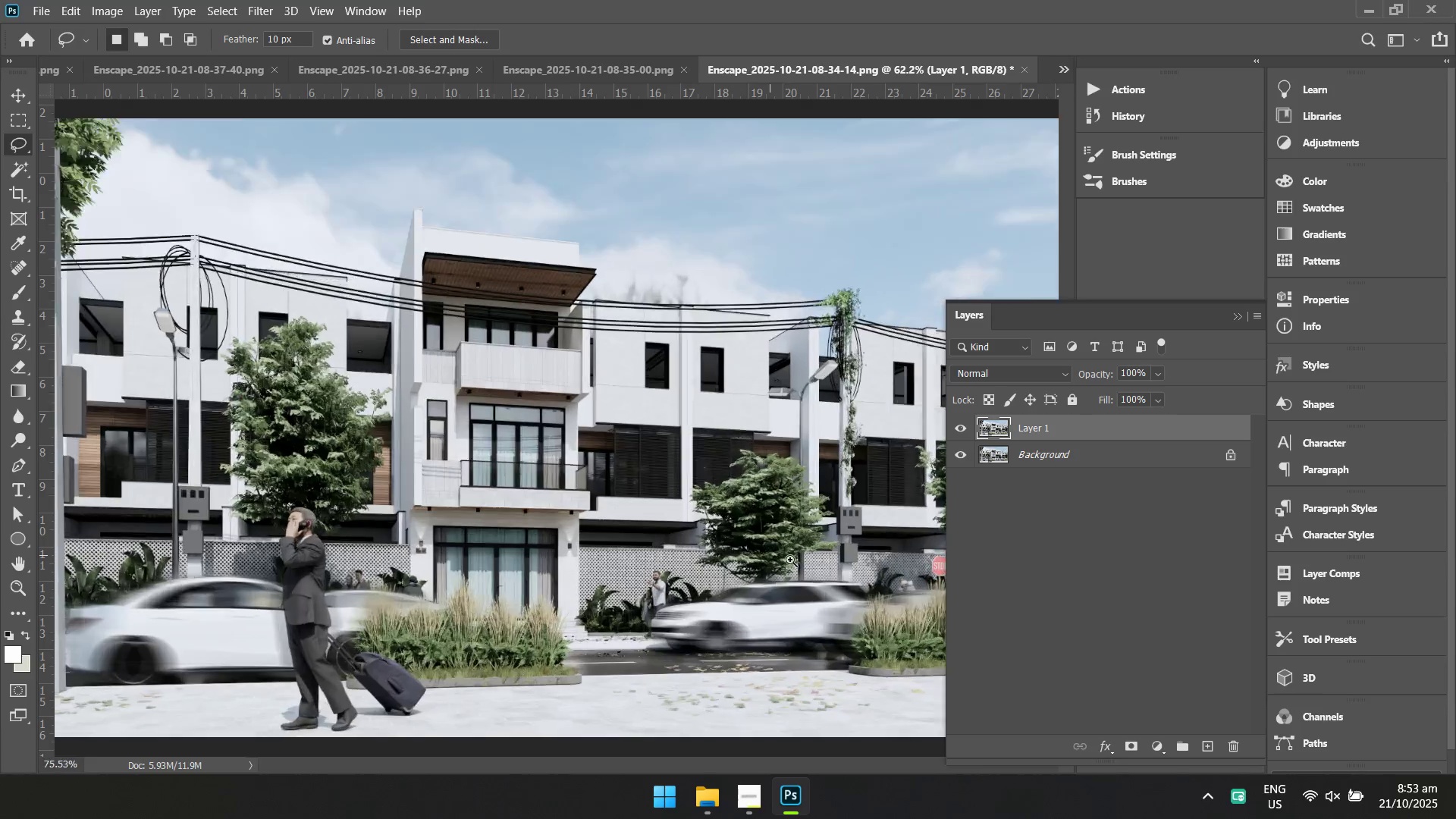 
left_click_drag(start_coordinate=[705, 503], to_coordinate=[630, 527])
 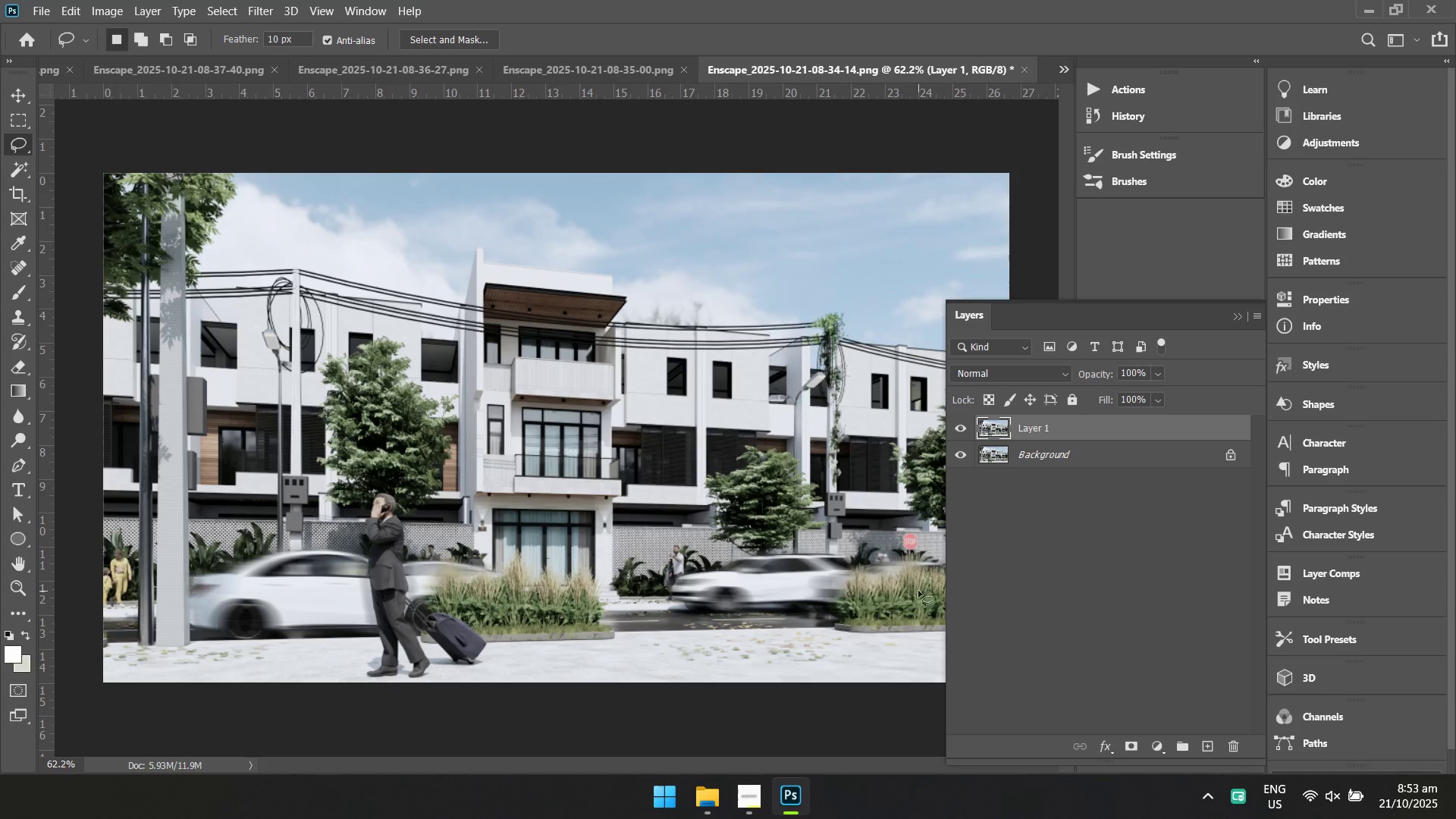 
hold_key(key=ControlLeft, duration=0.43)
 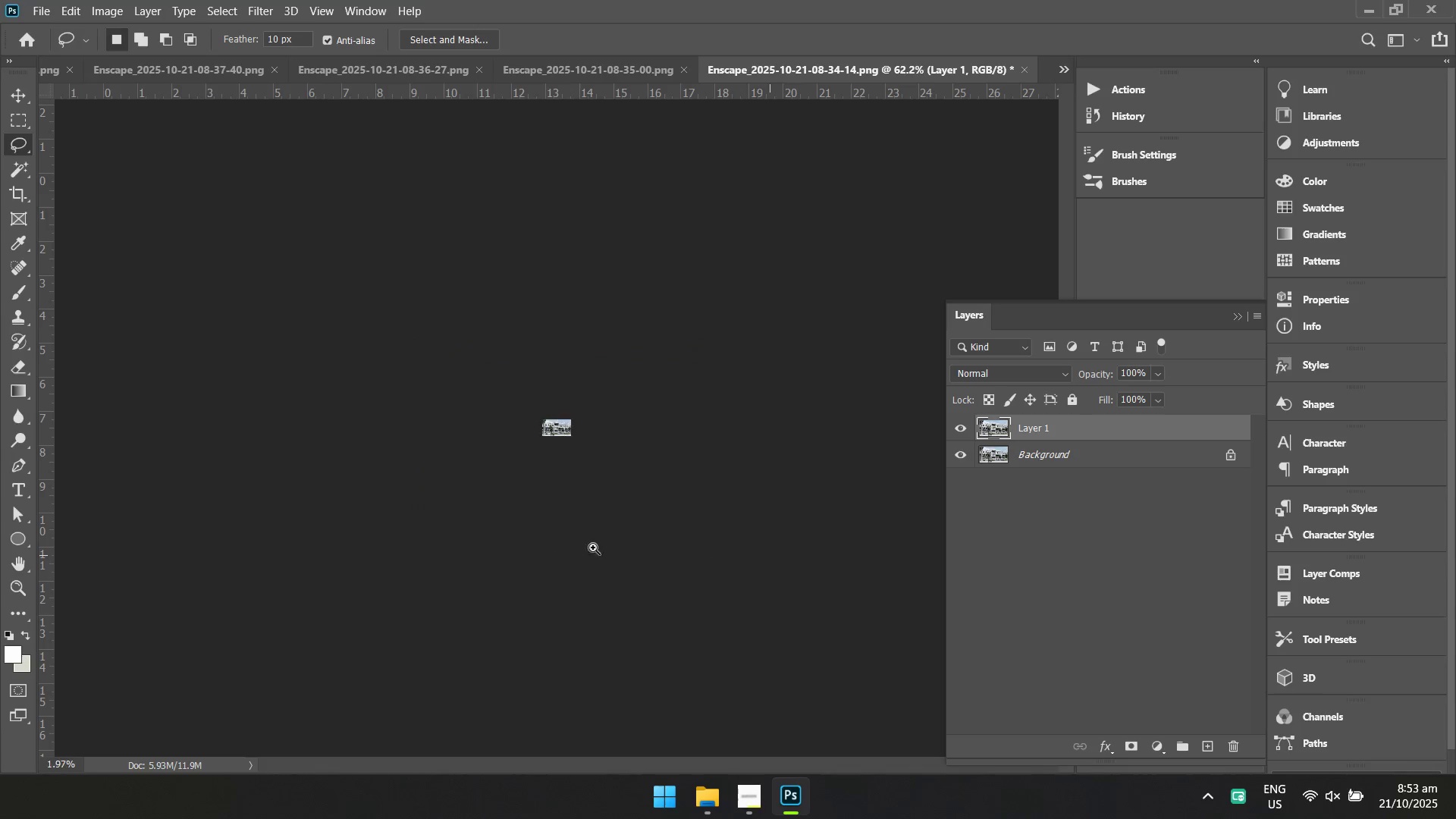 
hold_key(key=Space, duration=1.5)
 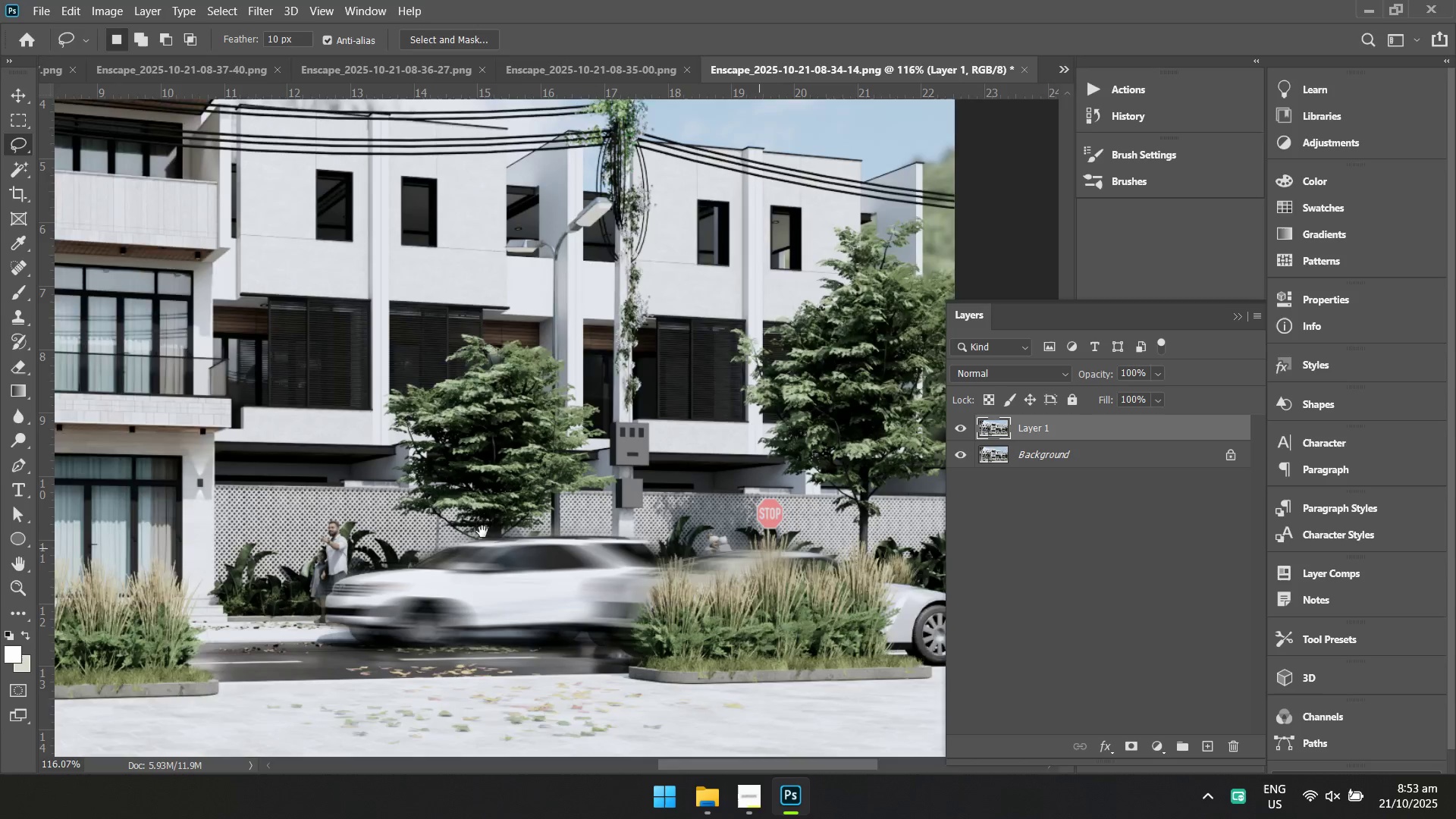 
left_click_drag(start_coordinate=[770, 556], to_coordinate=[813, 557])
 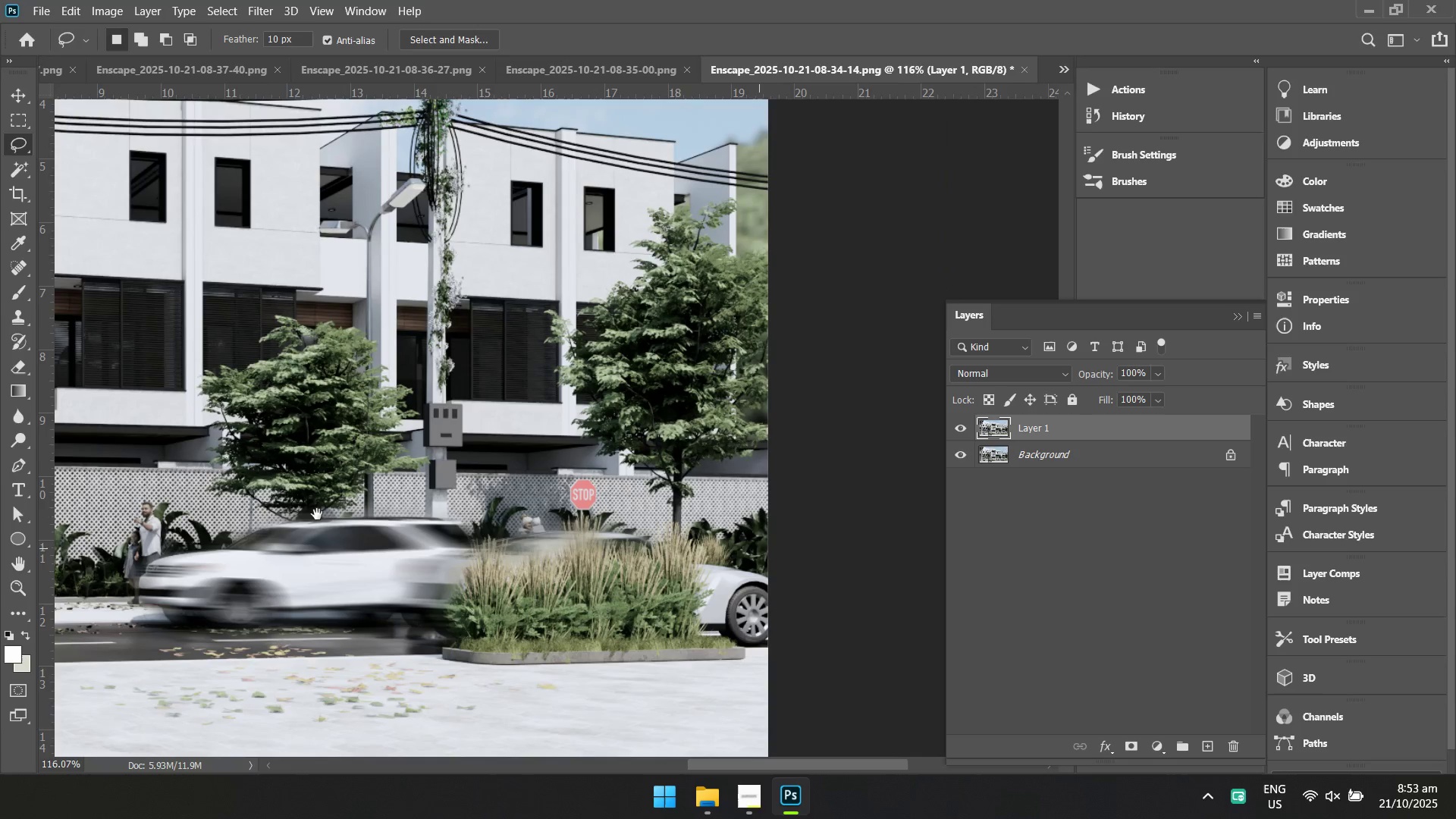 
key(Space)
 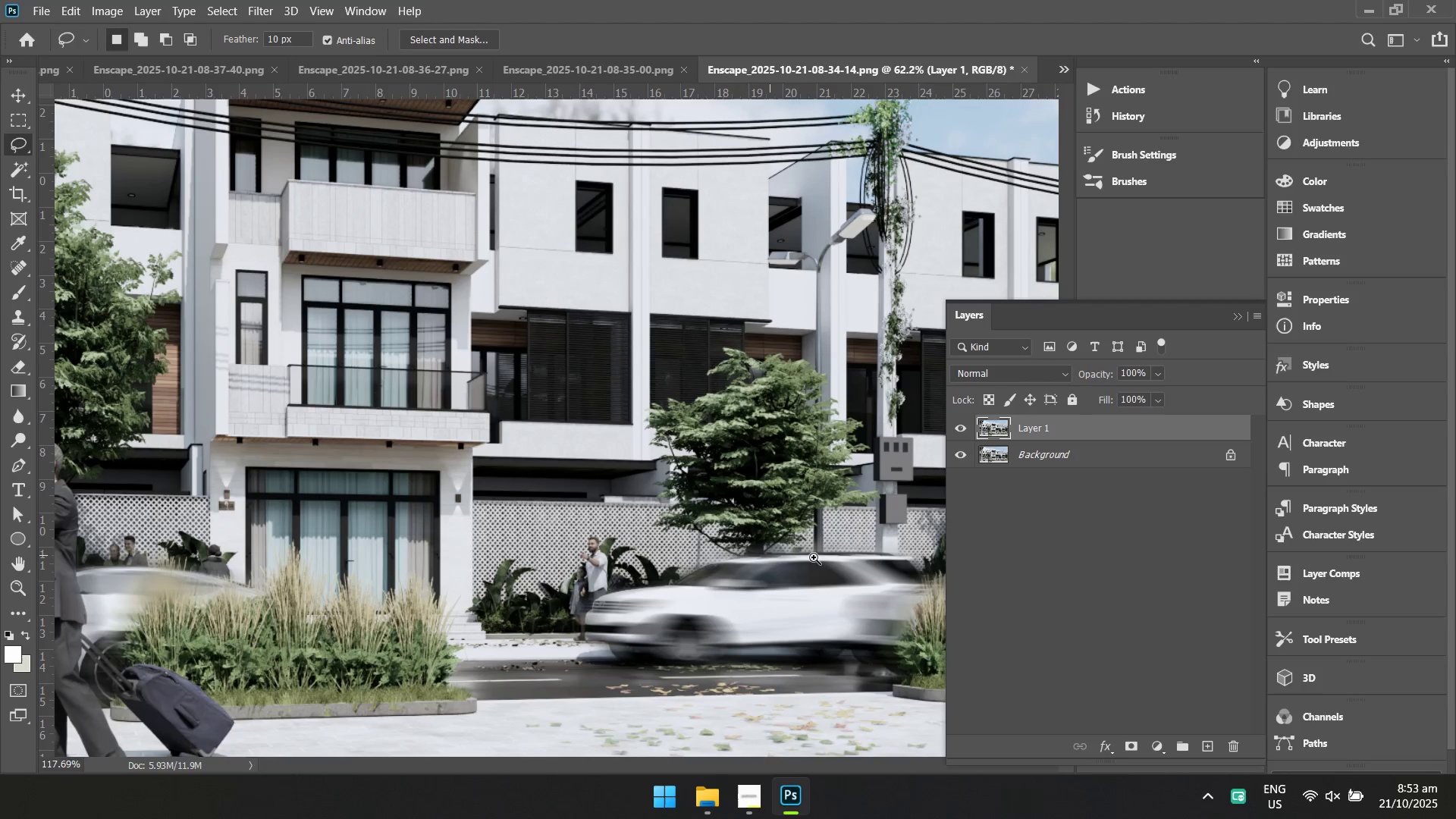 
key(Space)
 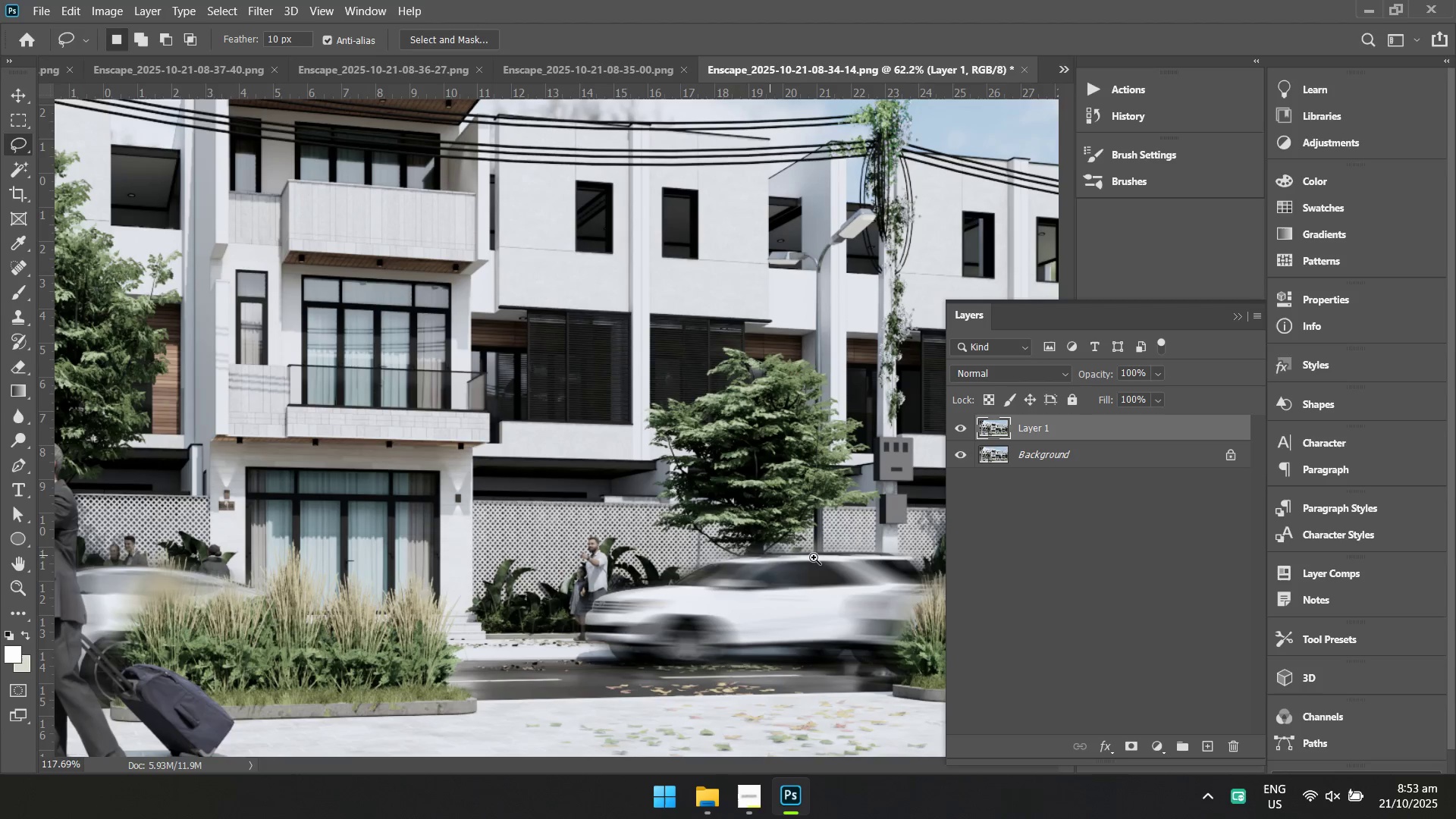 
key(Space)
 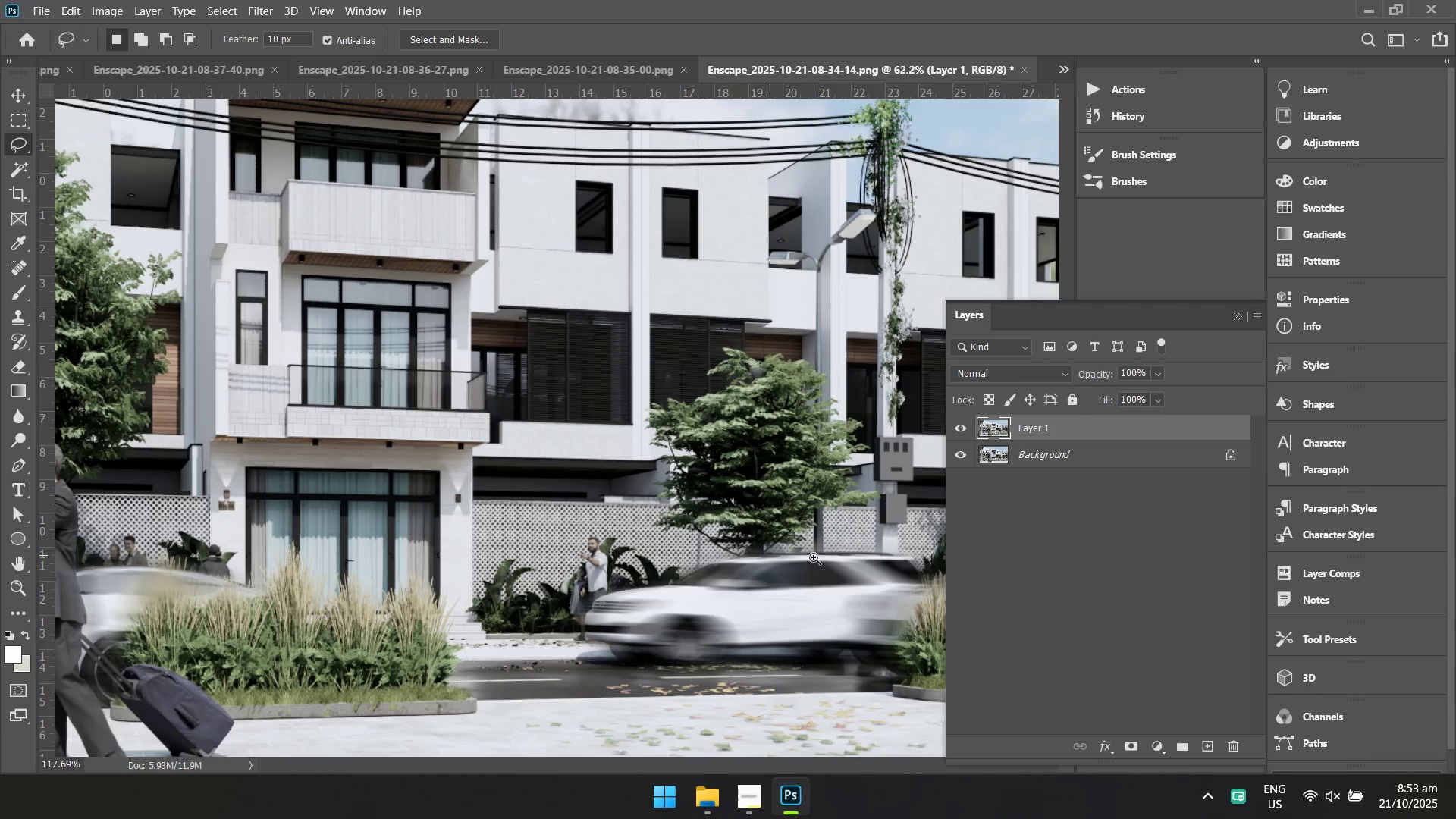 
key(Space)
 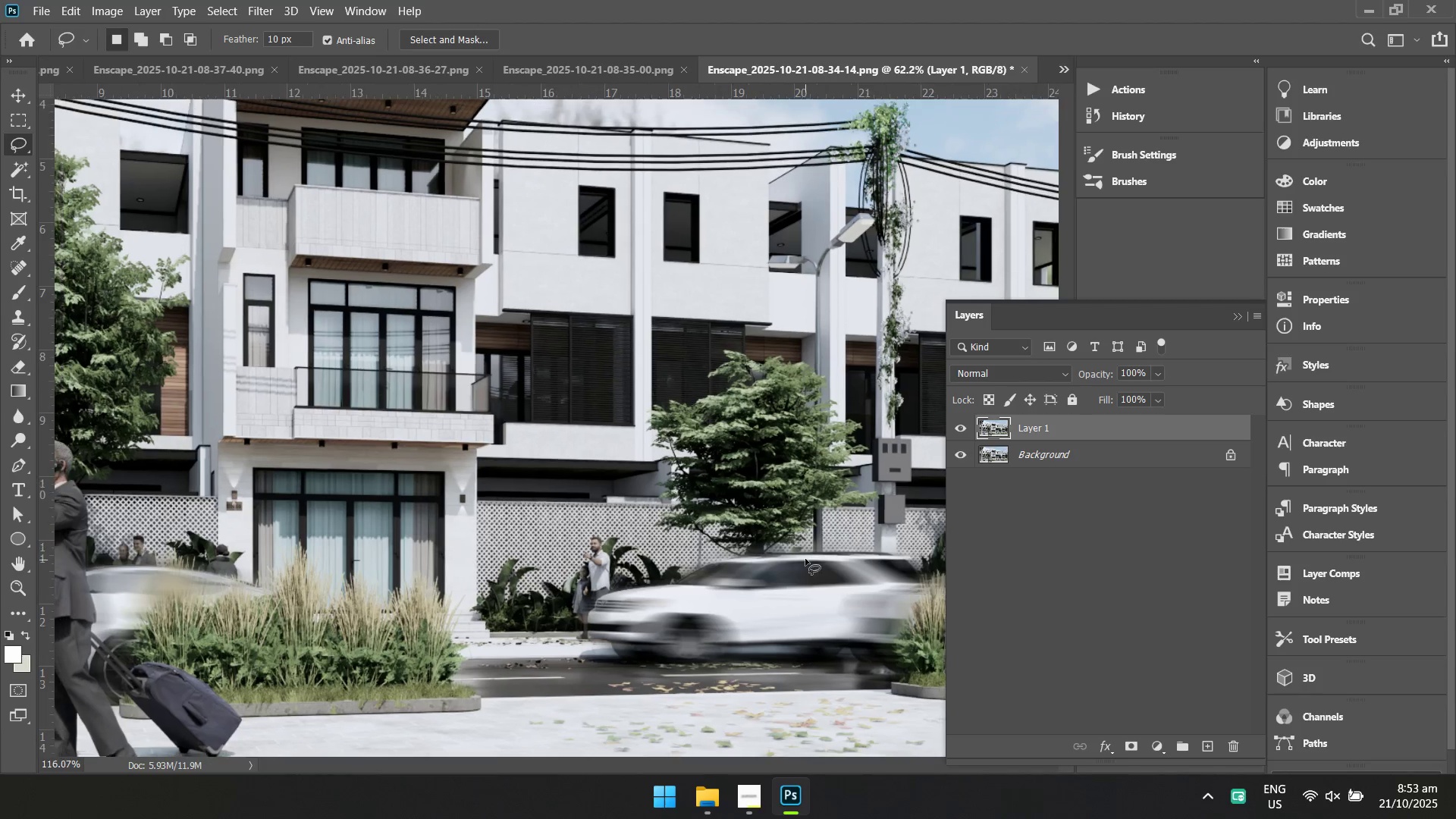 
hold_key(key=Space, duration=0.55)
 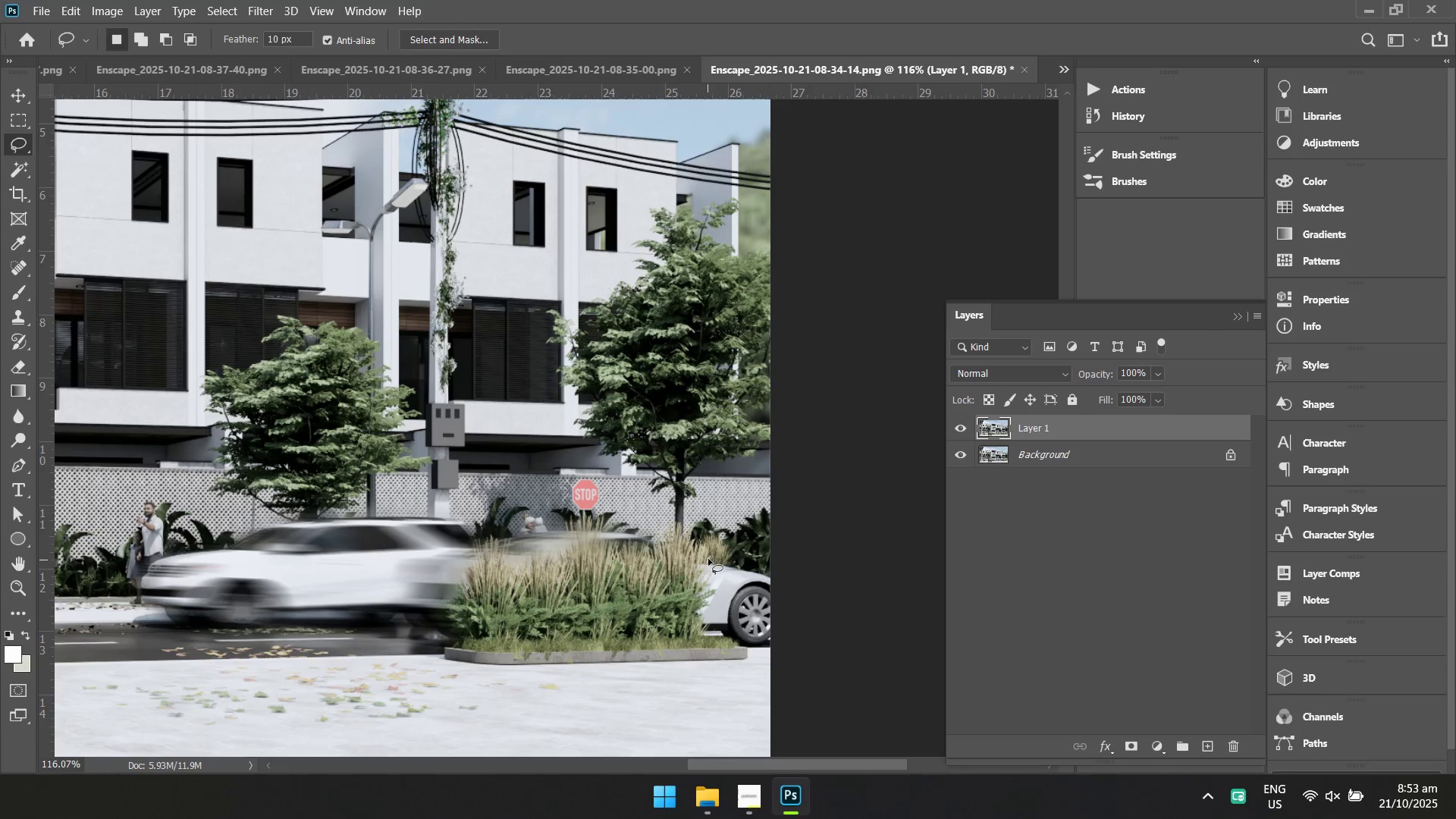 
left_click_drag(start_coordinate=[766, 549], to_coordinate=[319, 514])
 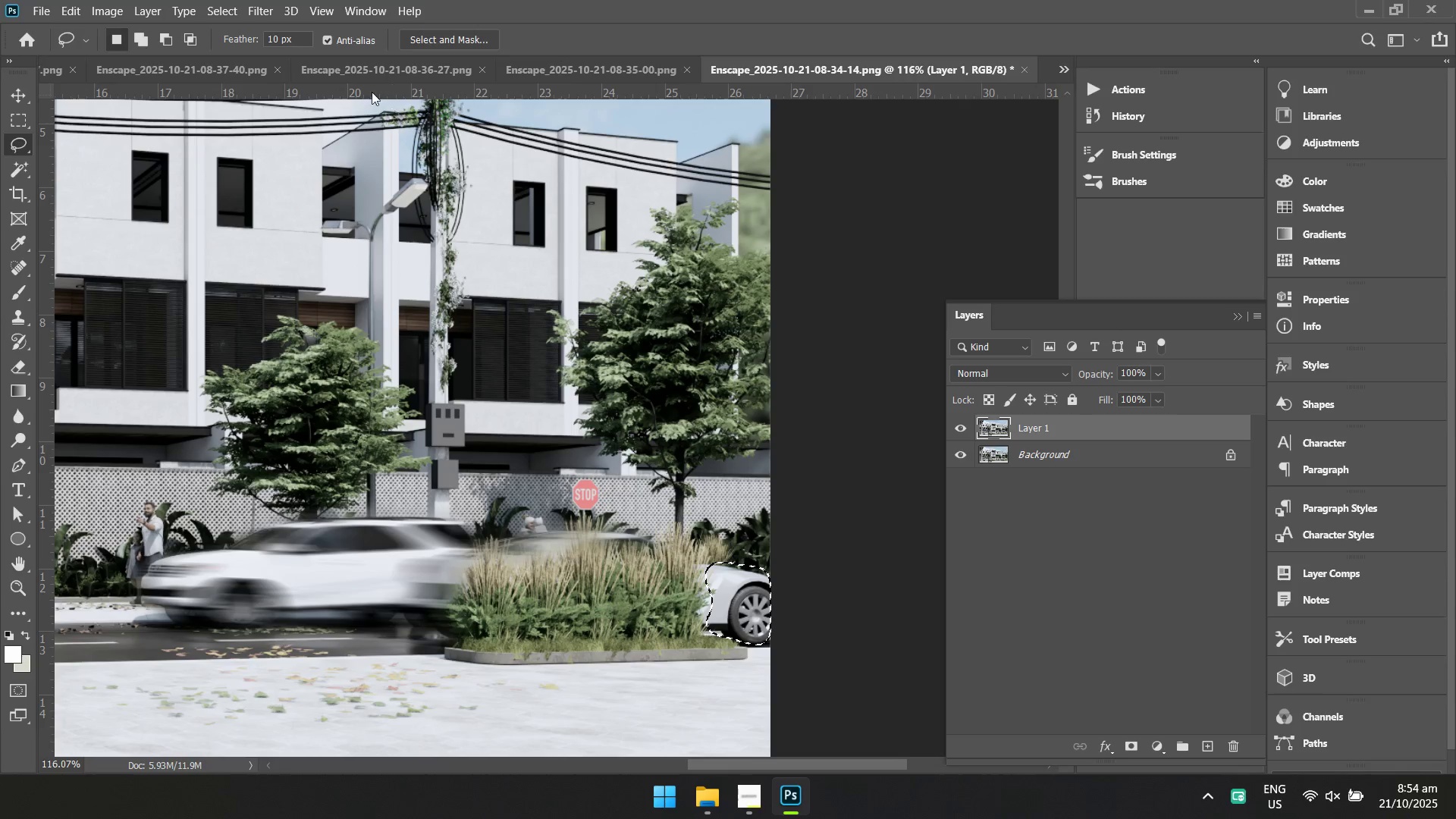 
wait(5.5)
 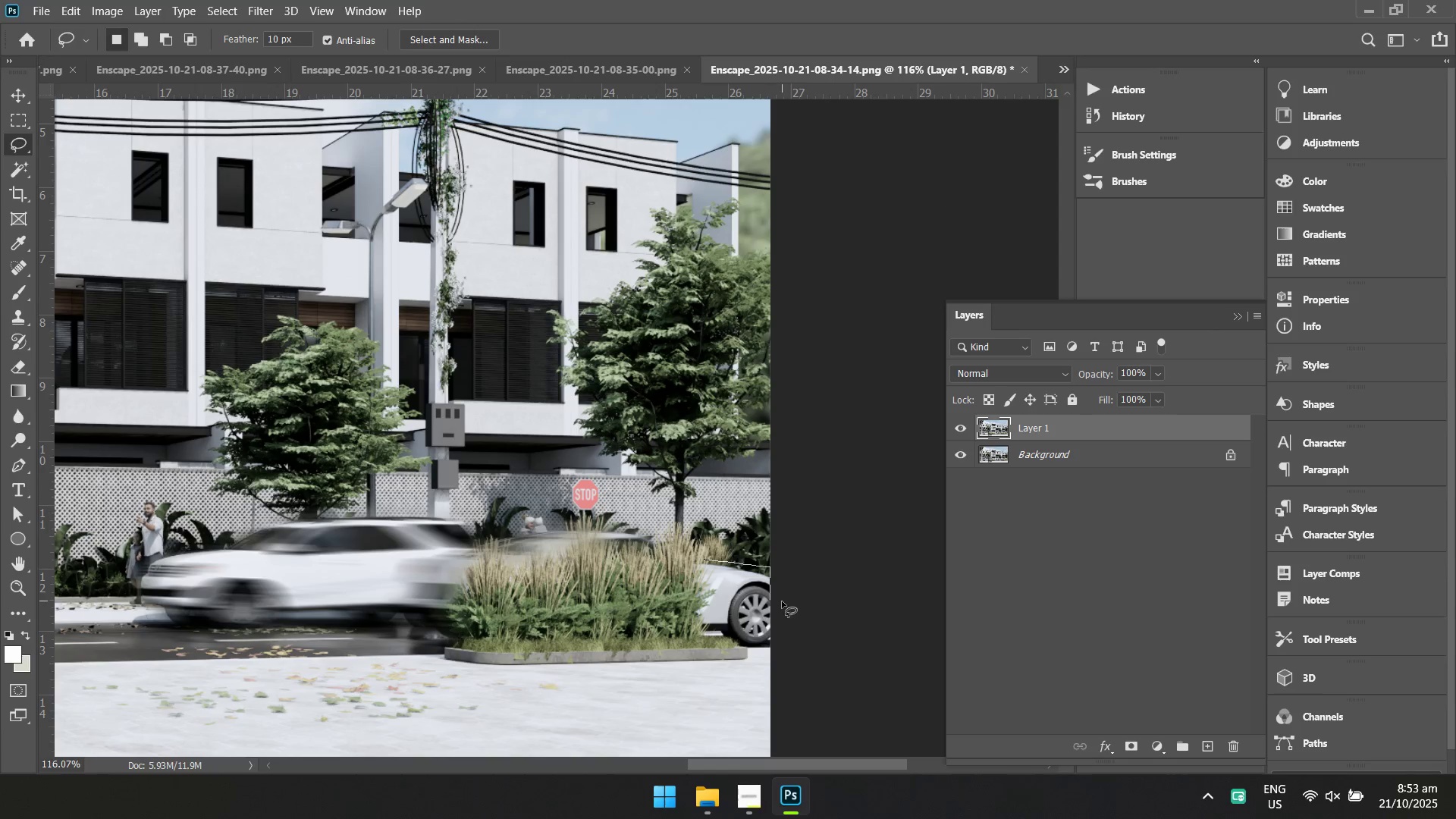 
left_click_drag(start_coordinate=[280, 206], to_coordinate=[287, 193])
 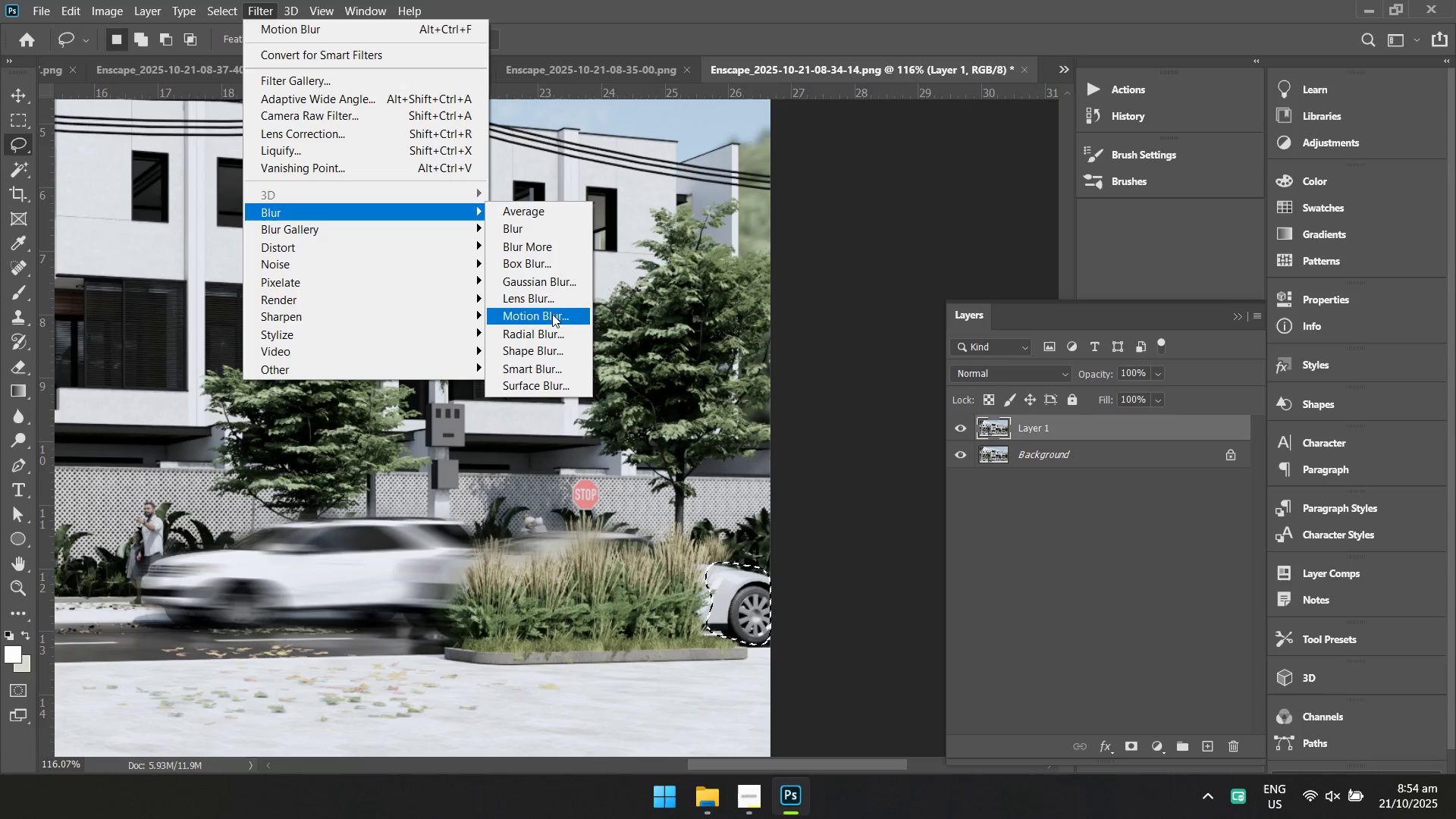 
left_click([550, 321])
 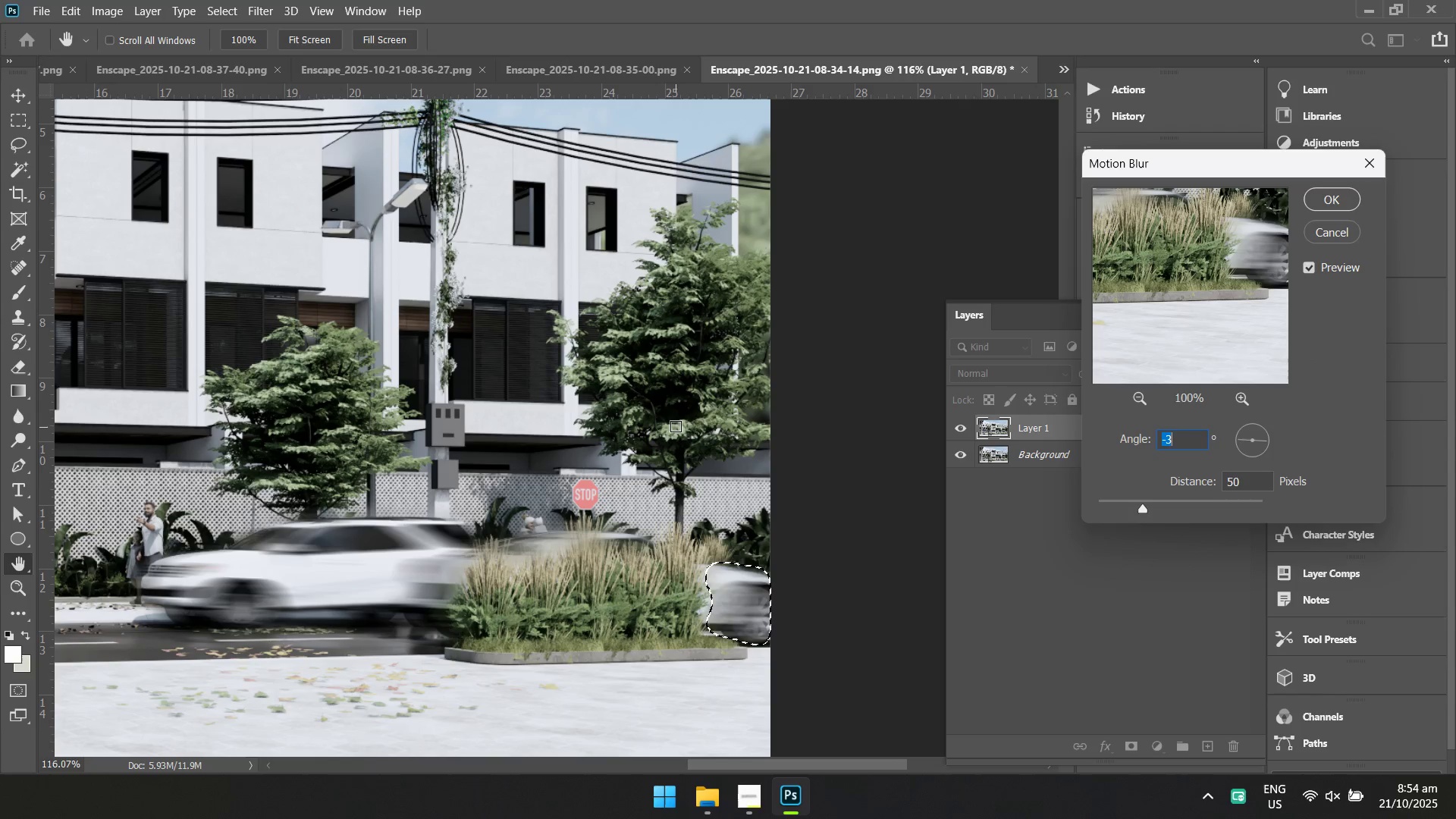 
right_click([678, 425])
 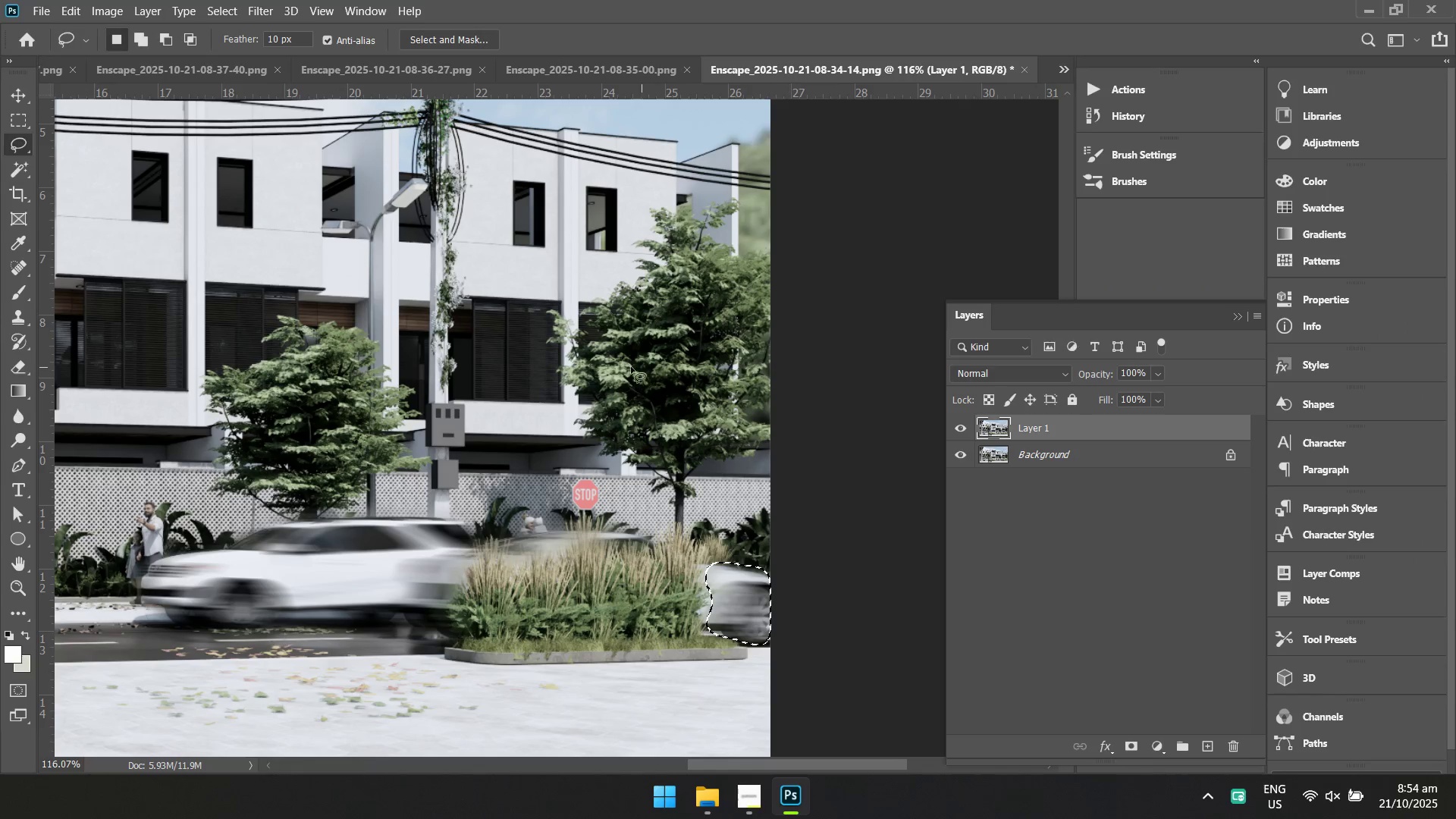 
left_click([657, 374])
 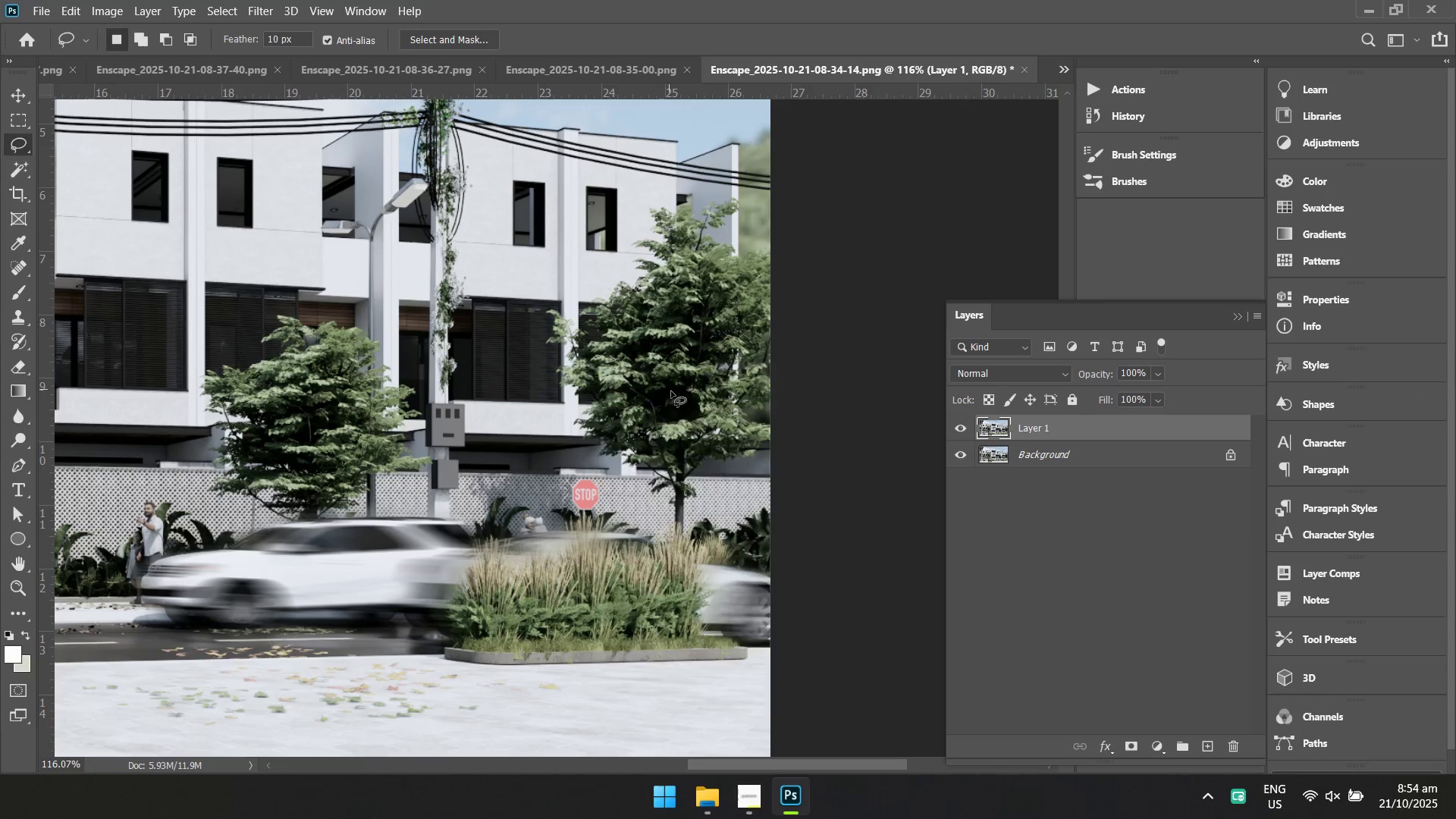 
hold_key(key=ControlLeft, duration=0.61)
 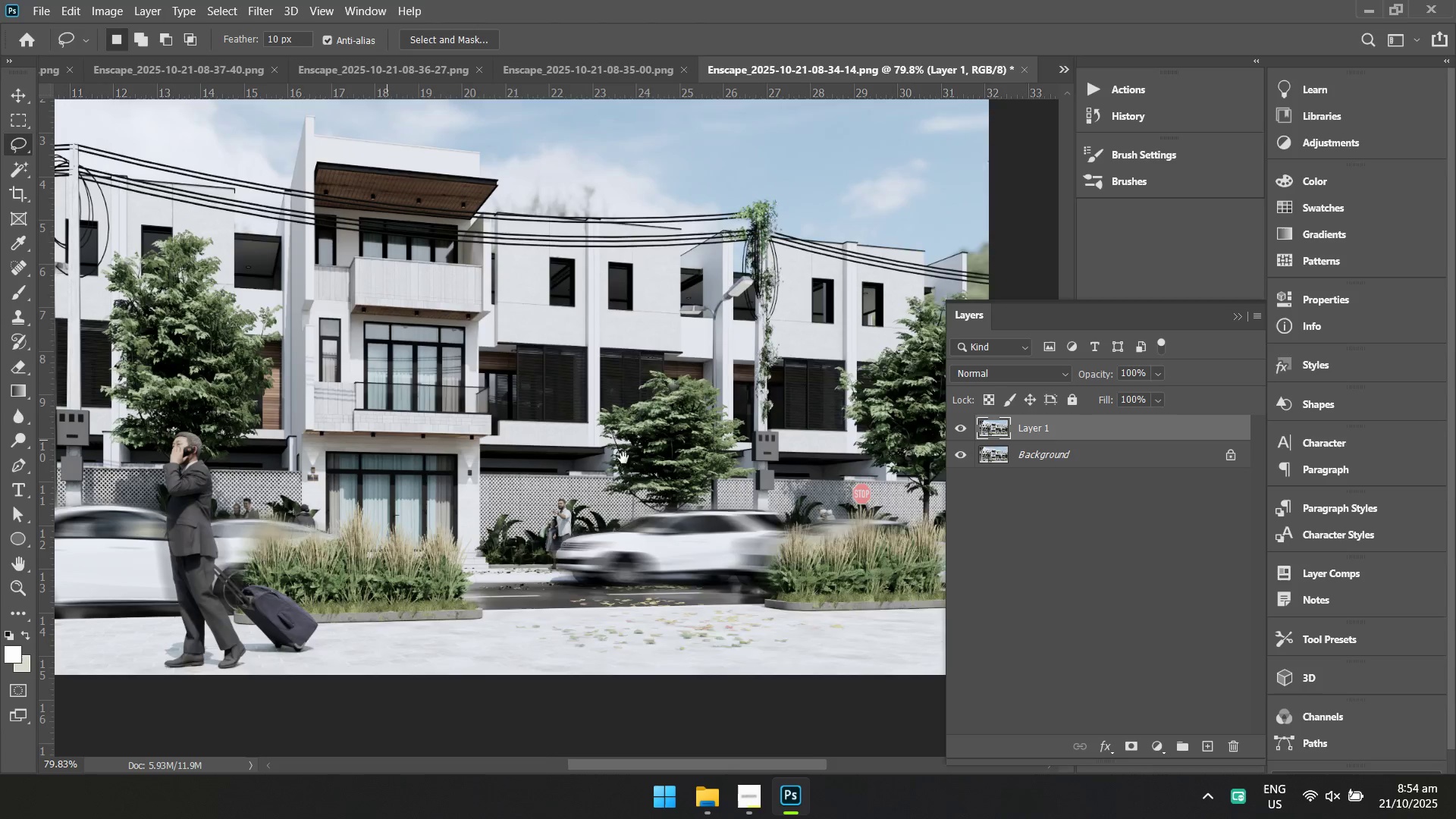 
hold_key(key=Space, duration=0.6)
 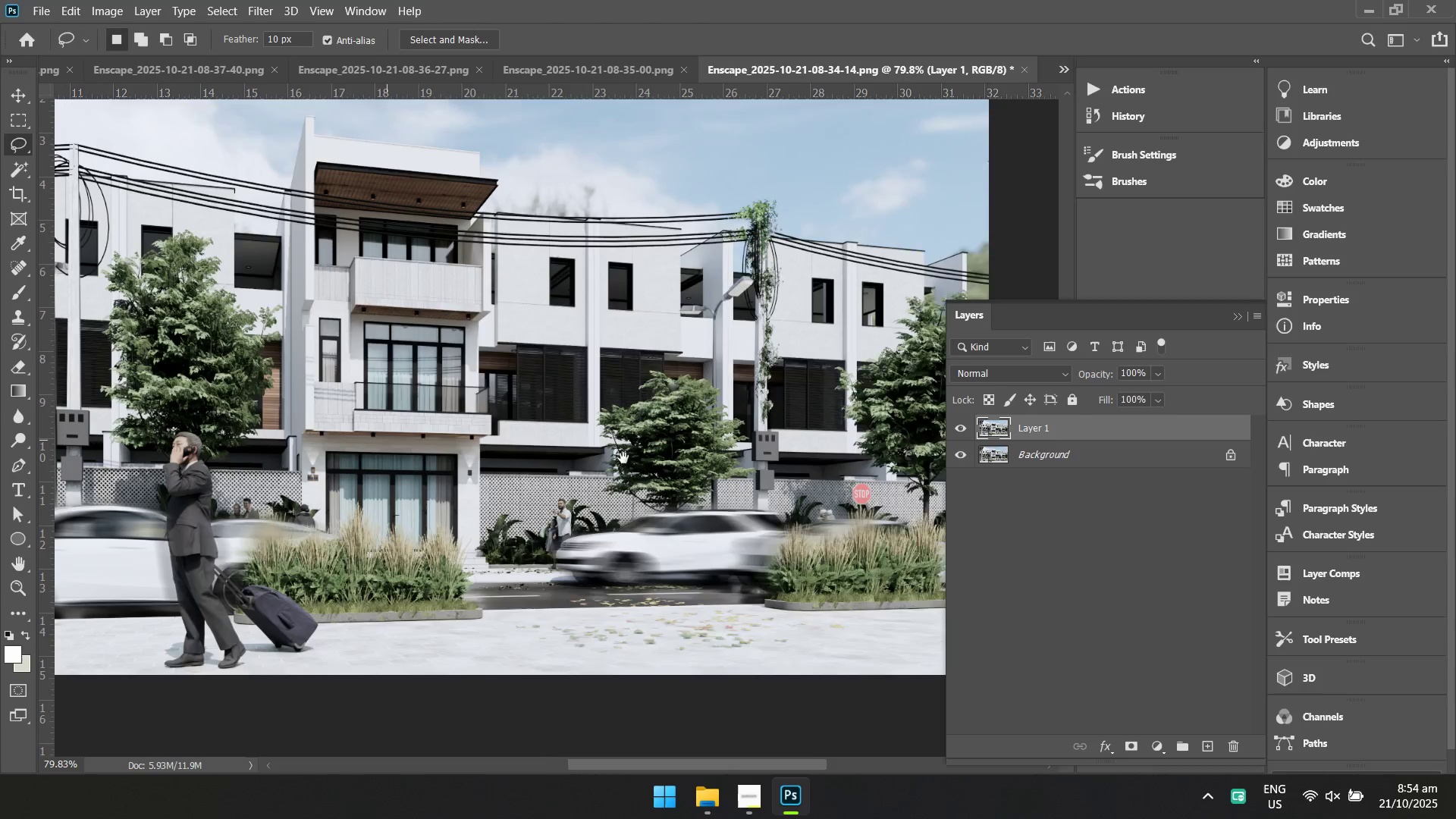 
left_click_drag(start_coordinate=[711, 434], to_coordinate=[682, 453])
 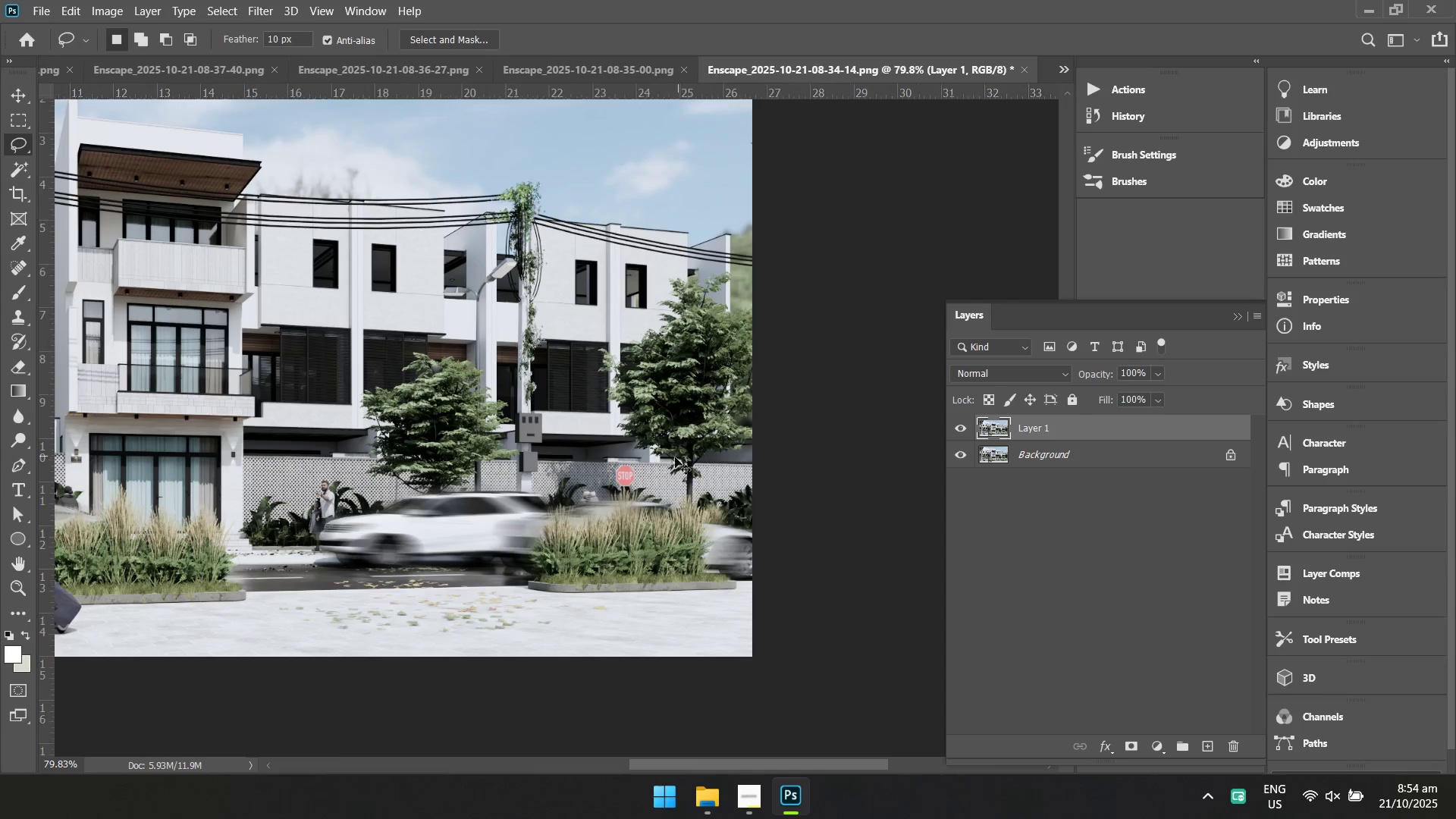 
hold_key(key=Space, duration=1.74)
 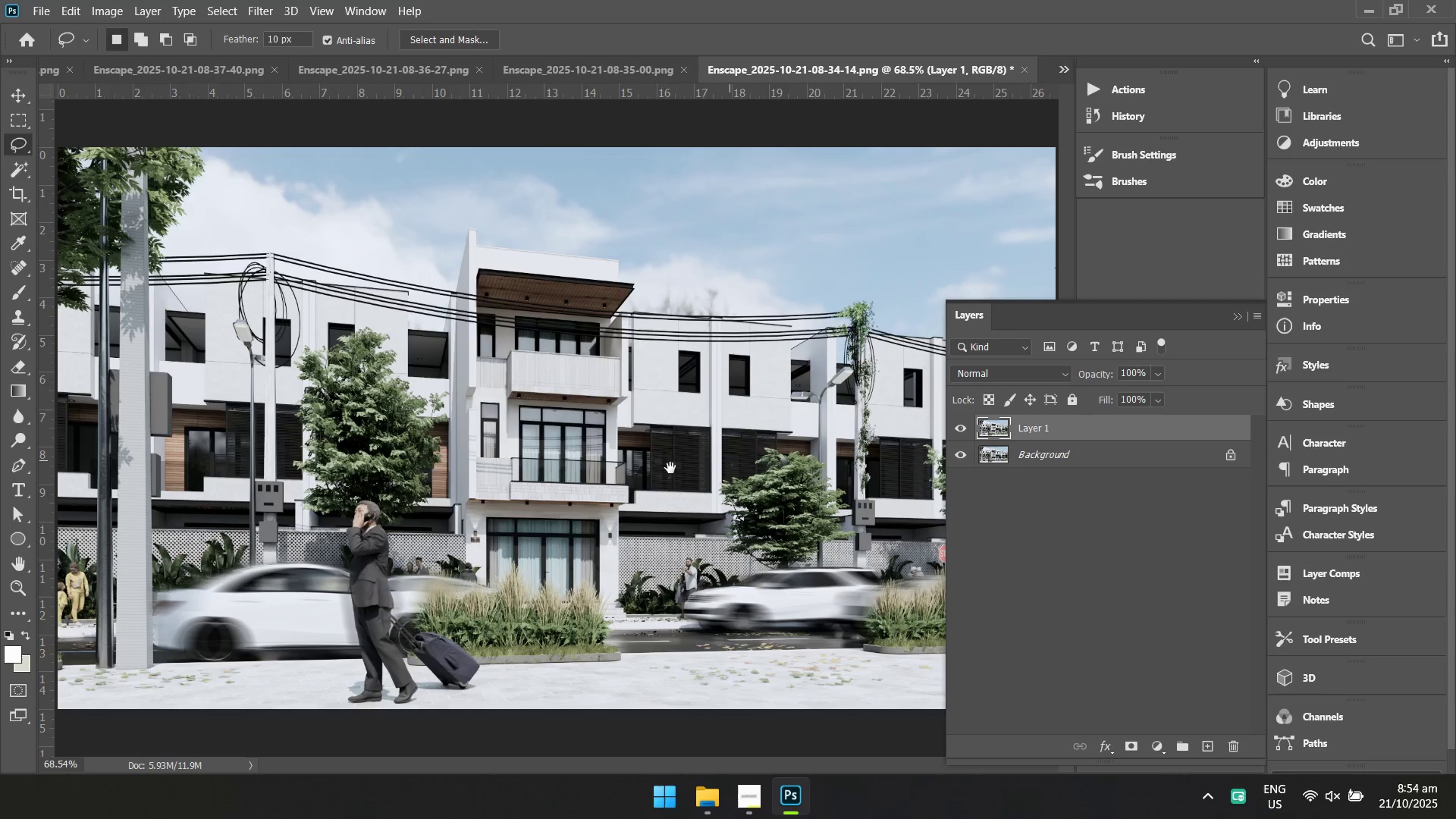 
left_click_drag(start_coordinate=[387, 440], to_coordinate=[752, 472])
 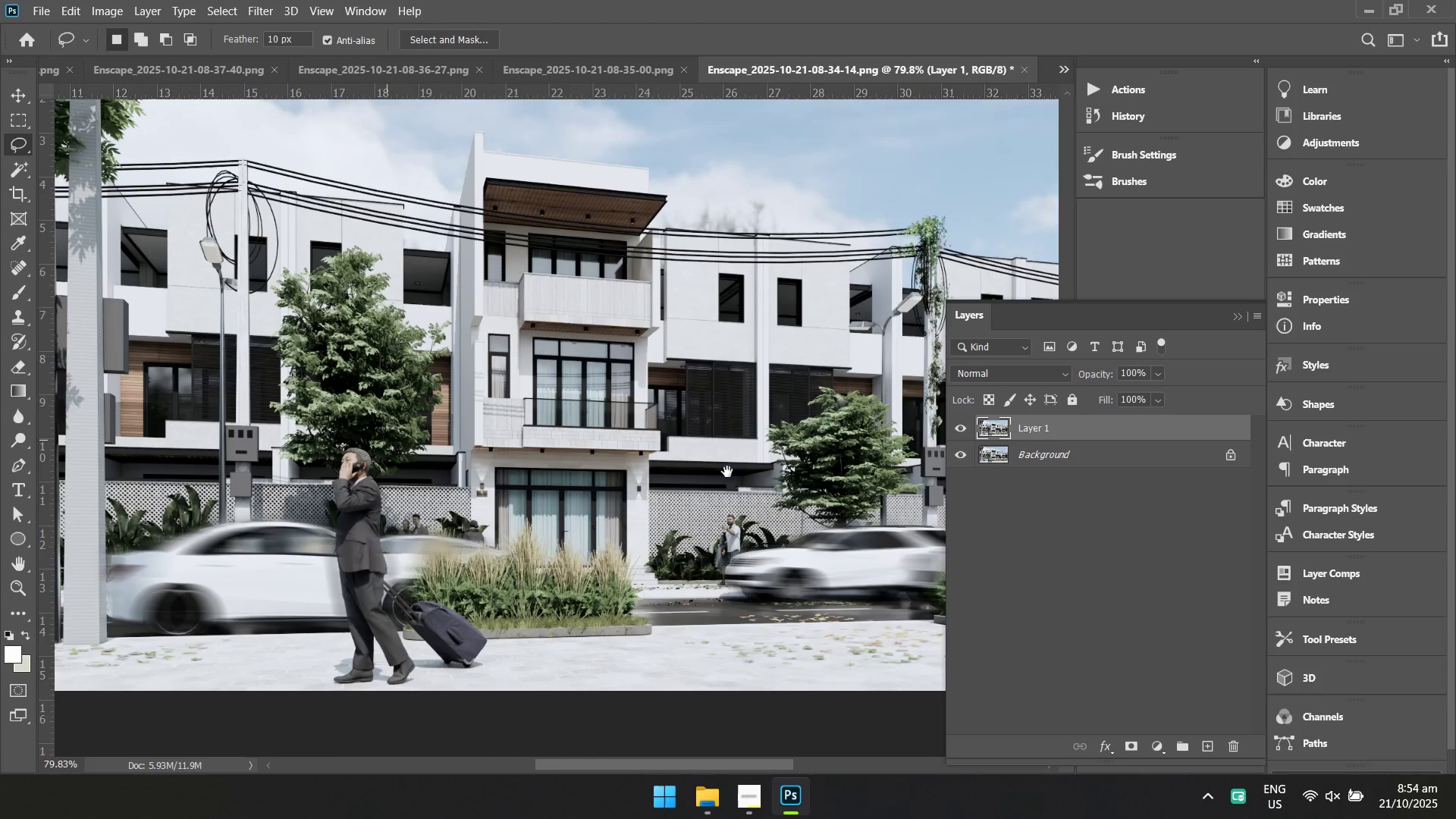 
hold_key(key=ControlLeft, duration=0.96)
left_click_drag(start_coordinate=[722, 469], to_coordinate=[699, 488])
 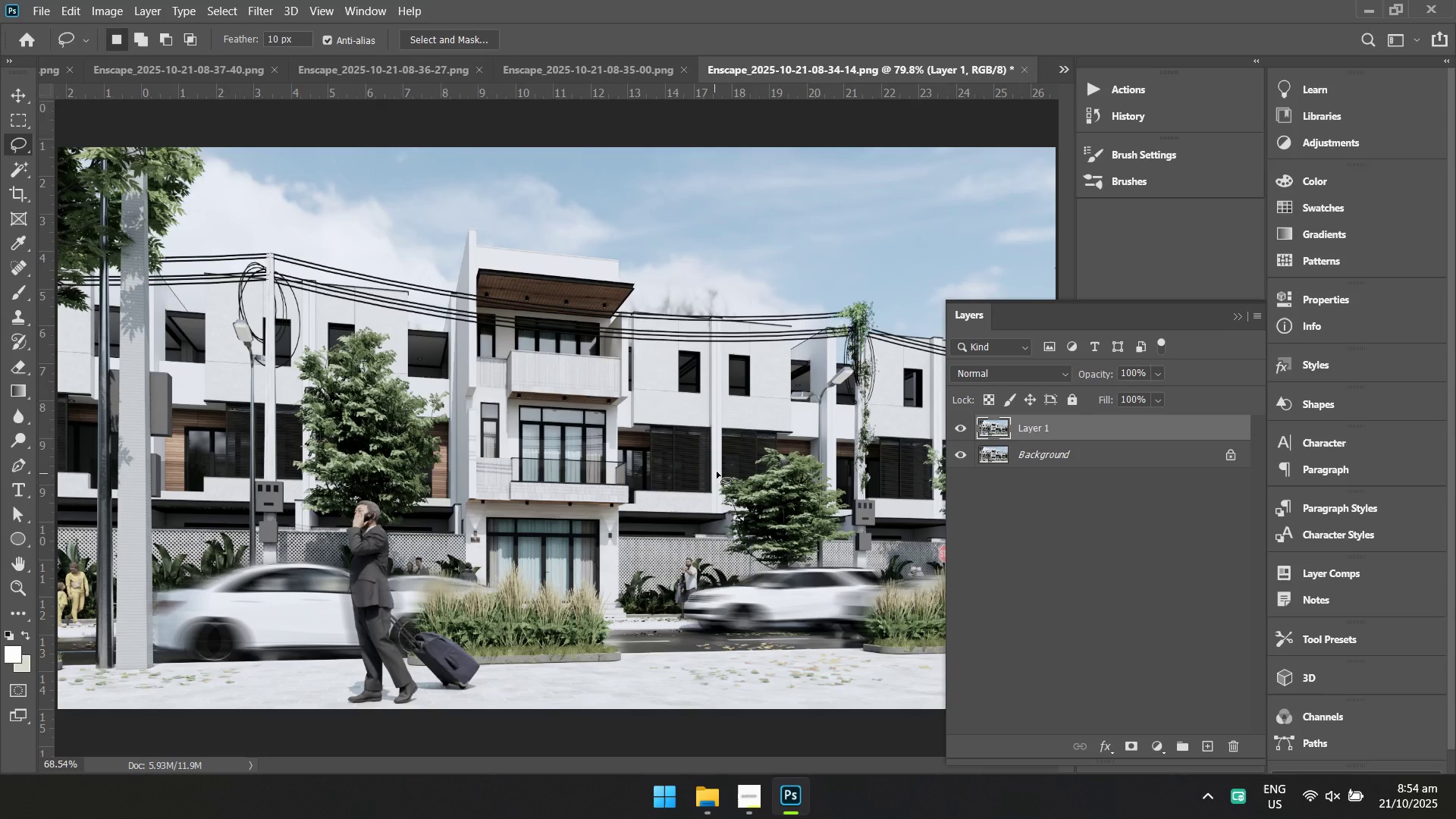 
hold_key(key=Space, duration=0.55)
 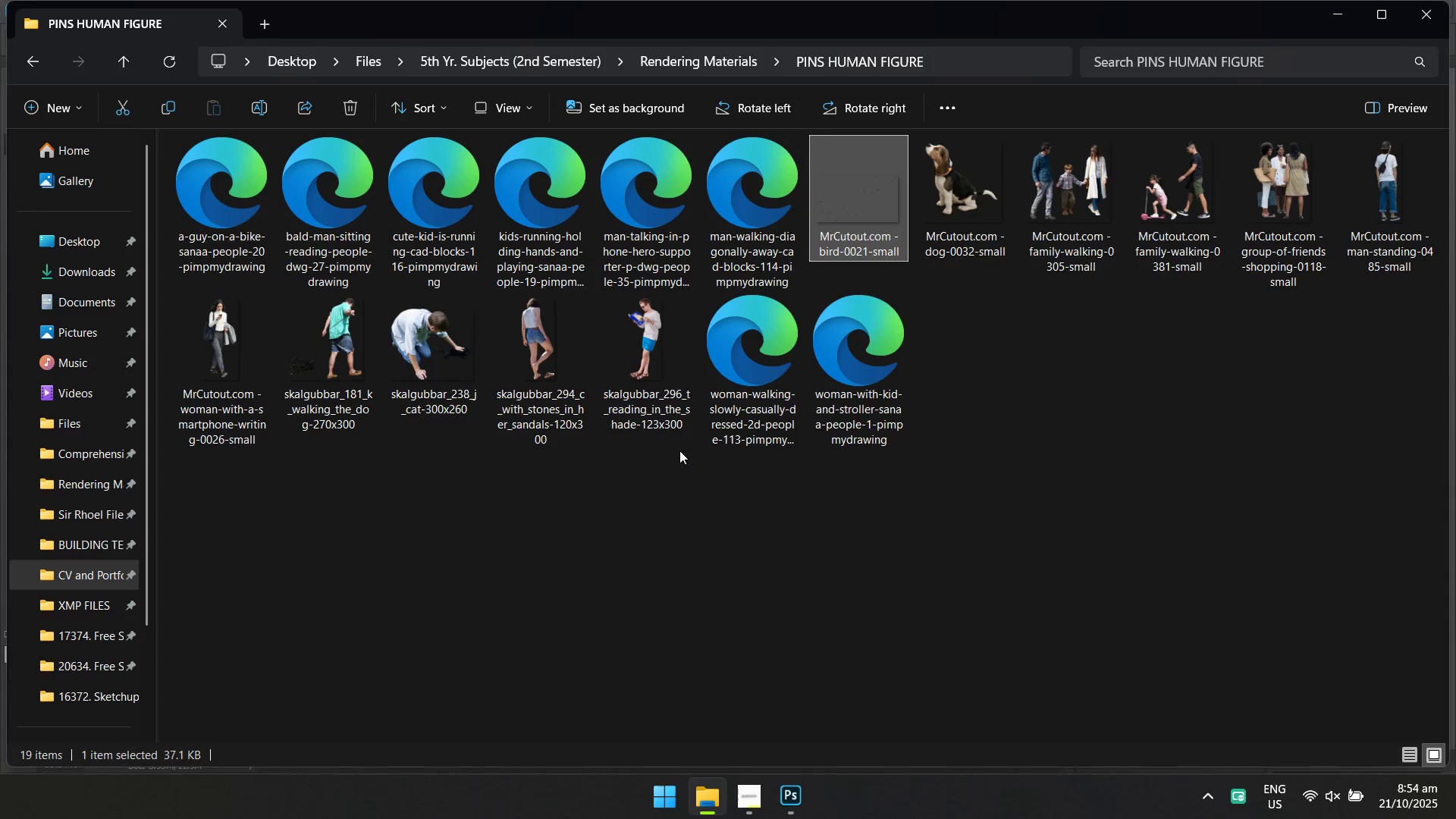 
left_click_drag(start_coordinate=[730, 461], to_coordinate=[669, 466])
 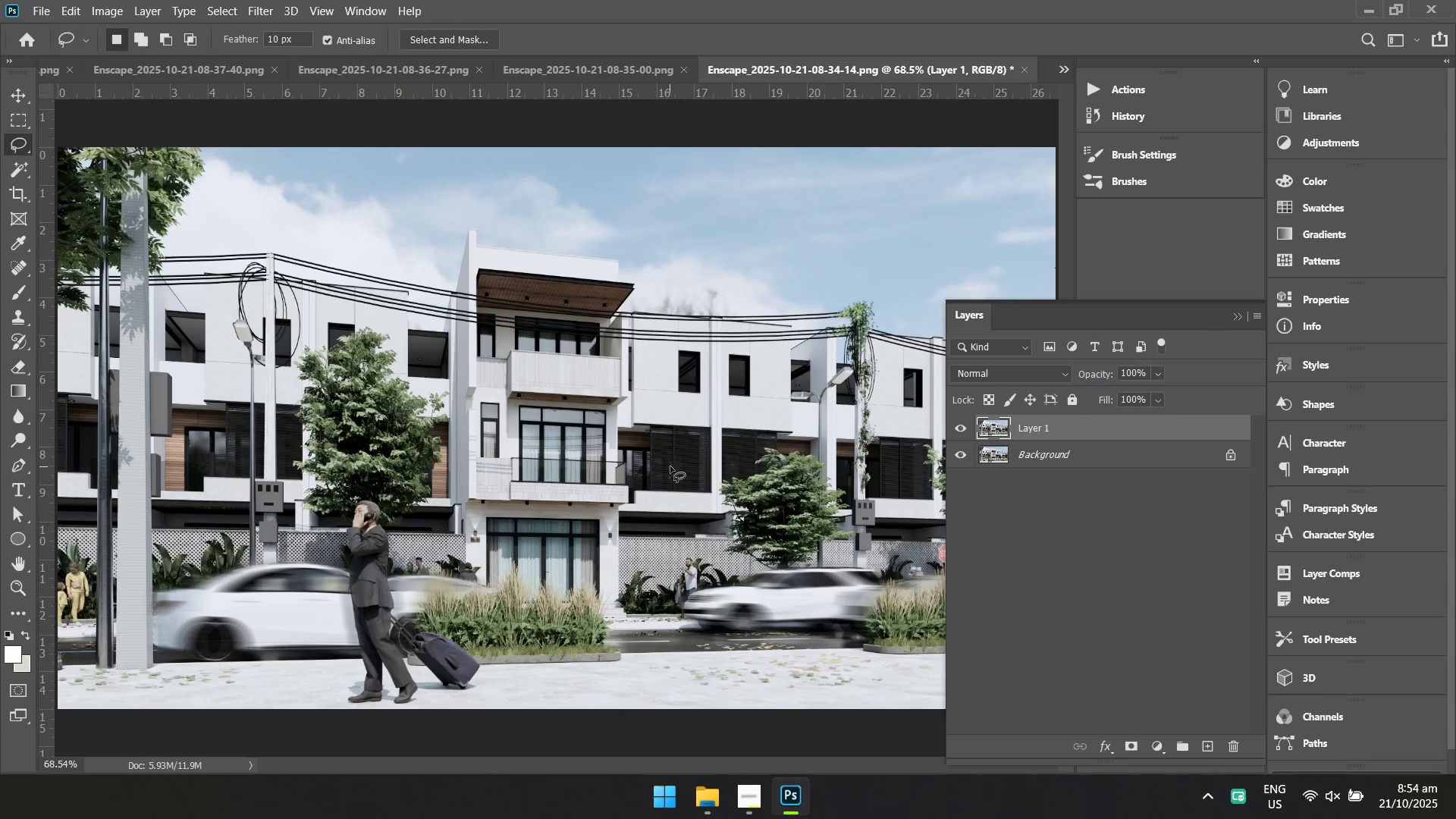 
key(Alt+AltLeft)
 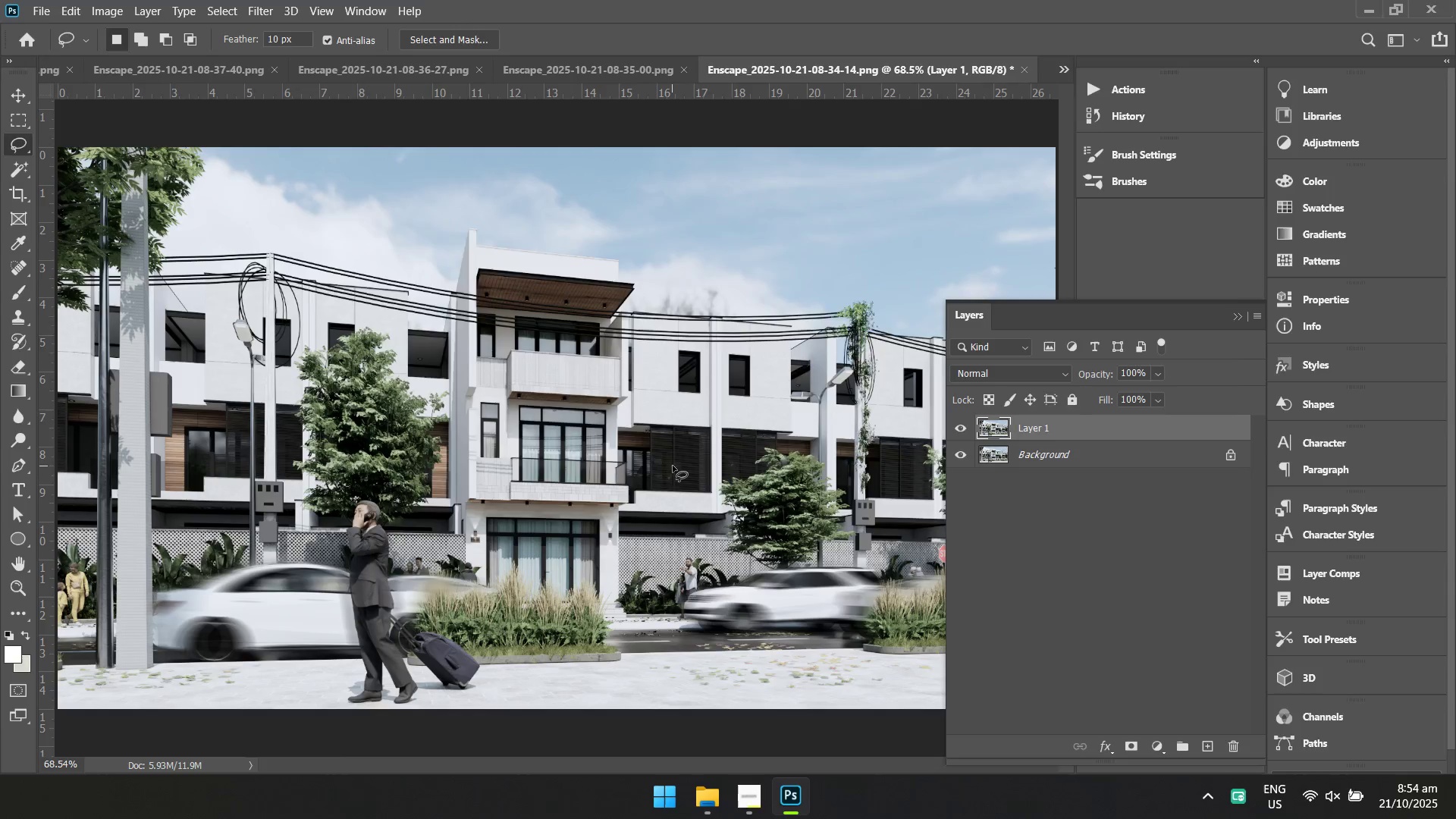 
key(Alt+Tab)
 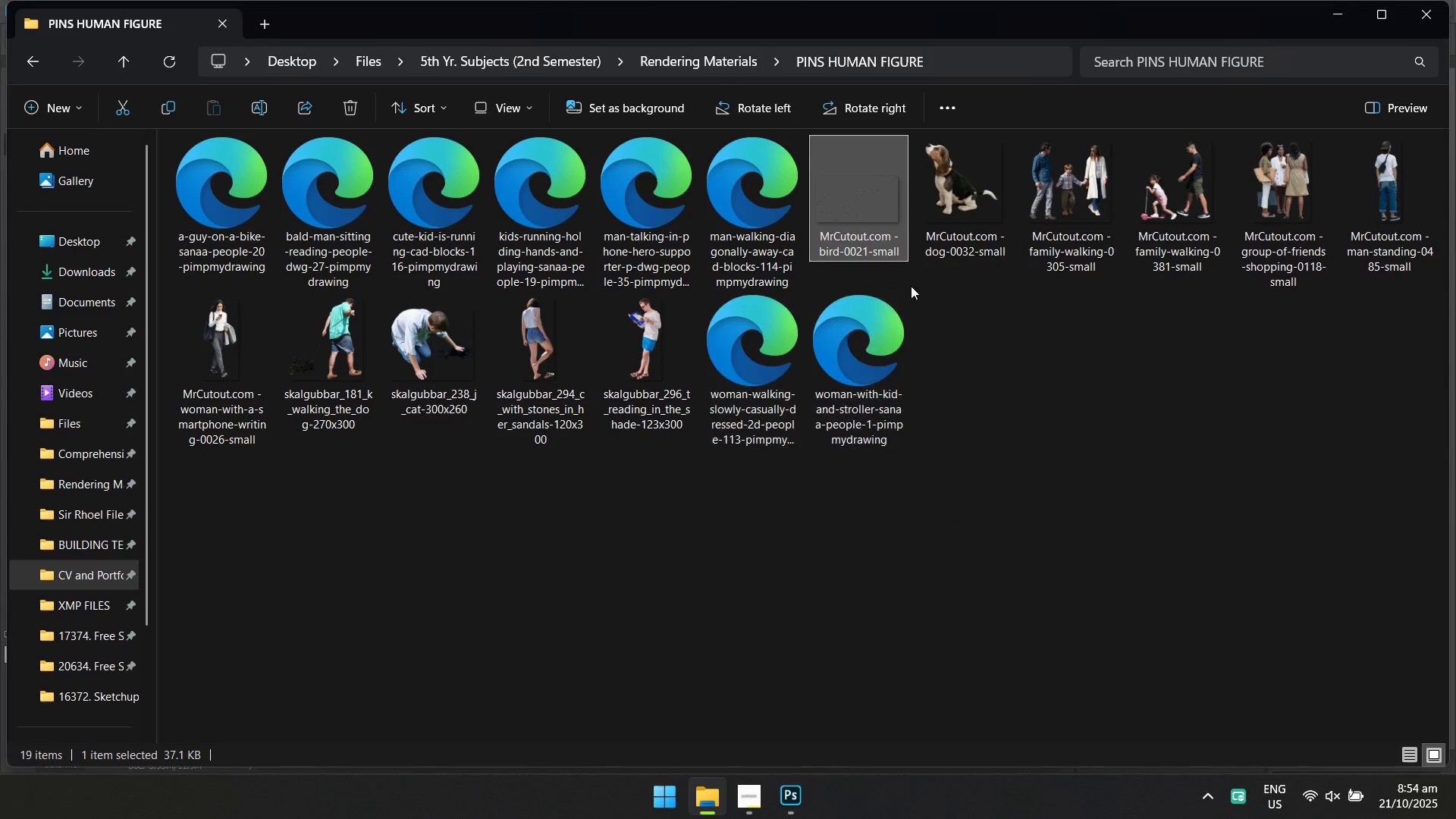 
left_click_drag(start_coordinate=[870, 202], to_coordinate=[821, 223])
 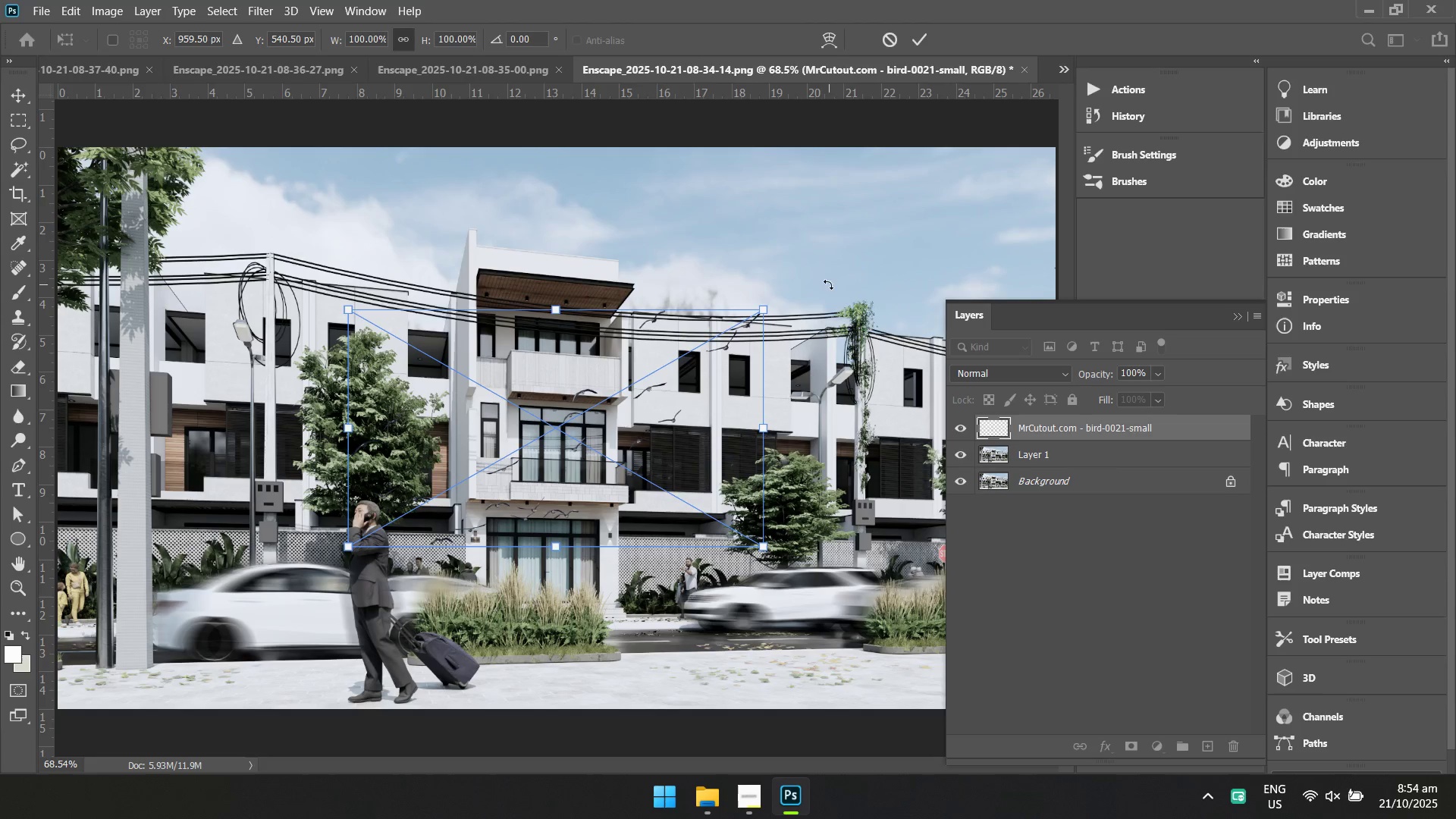 
left_click_drag(start_coordinate=[663, 444], to_coordinate=[820, 277])
 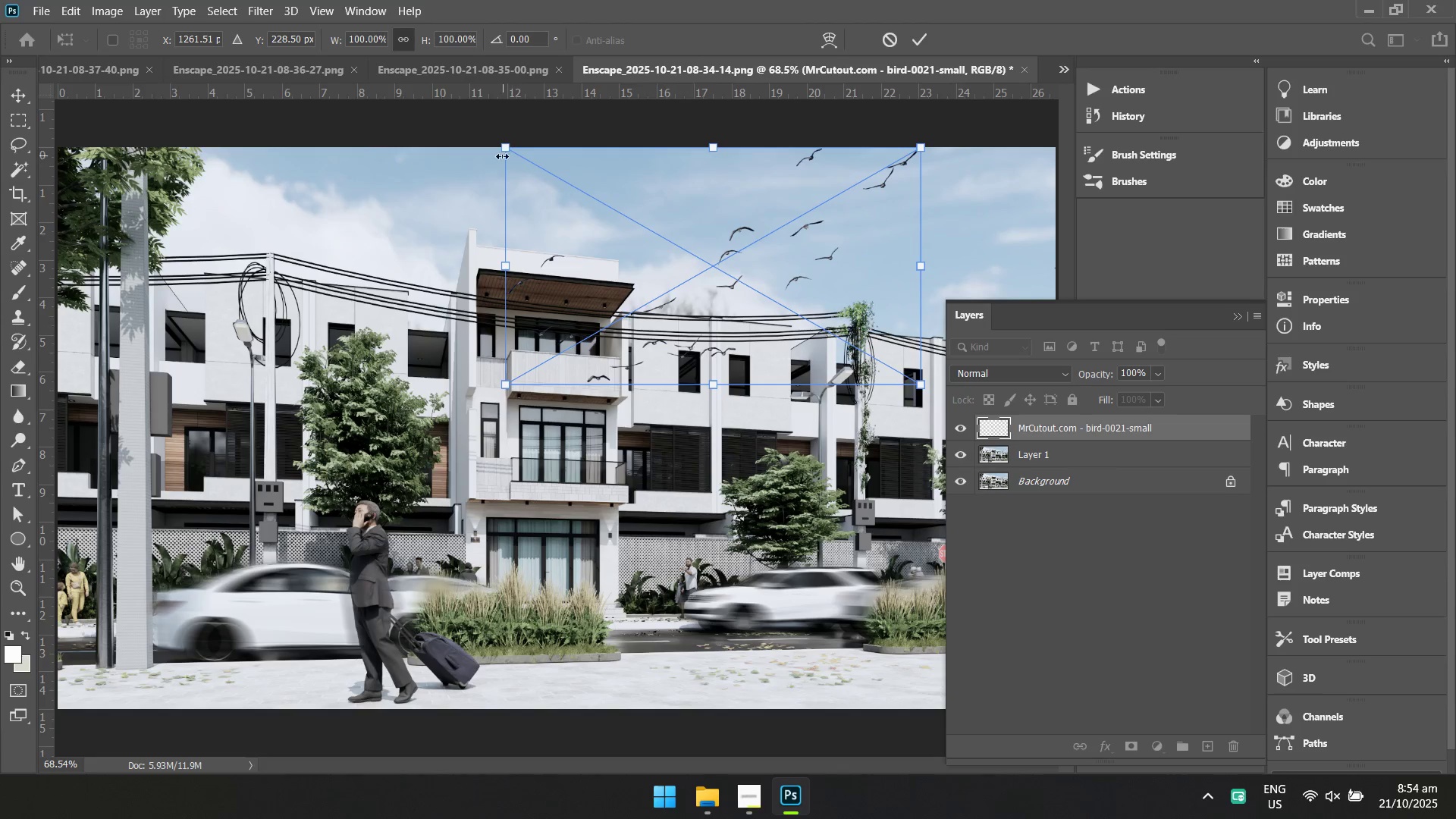 
left_click_drag(start_coordinate=[500, 143], to_coordinate=[733, 282])
 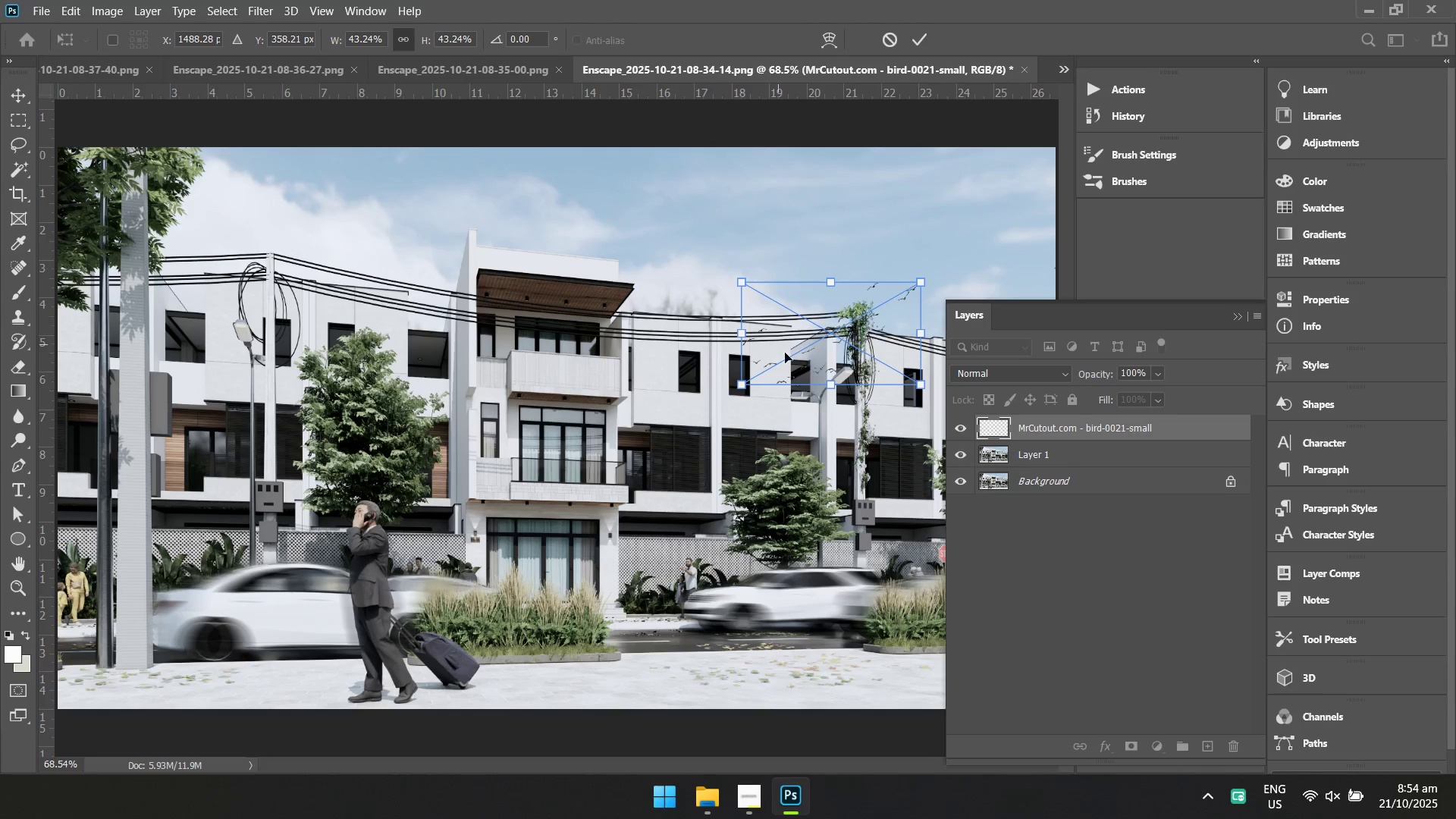 
left_click_drag(start_coordinate=[807, 368], to_coordinate=[908, 262])
 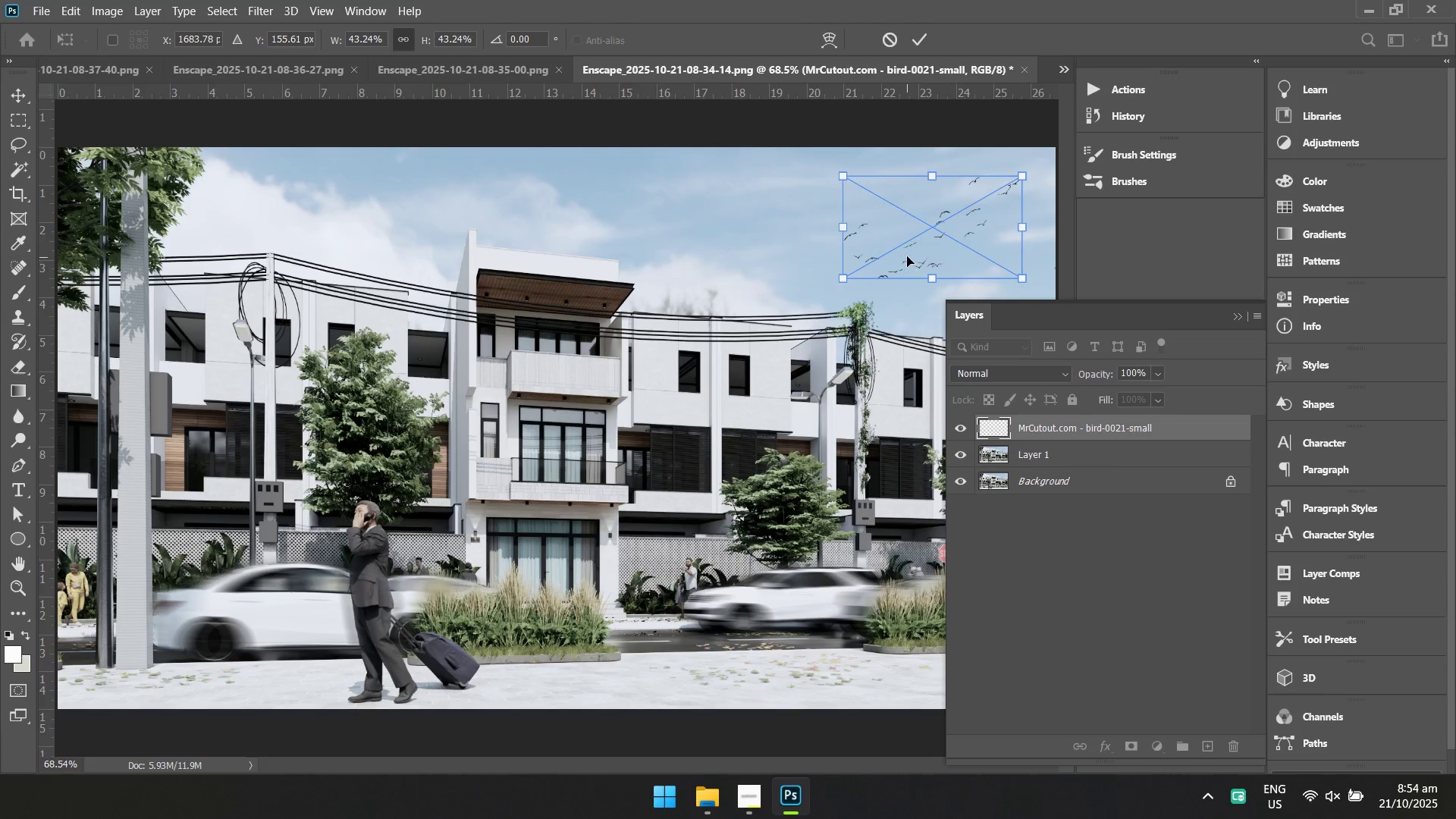 
right_click([907, 256])
 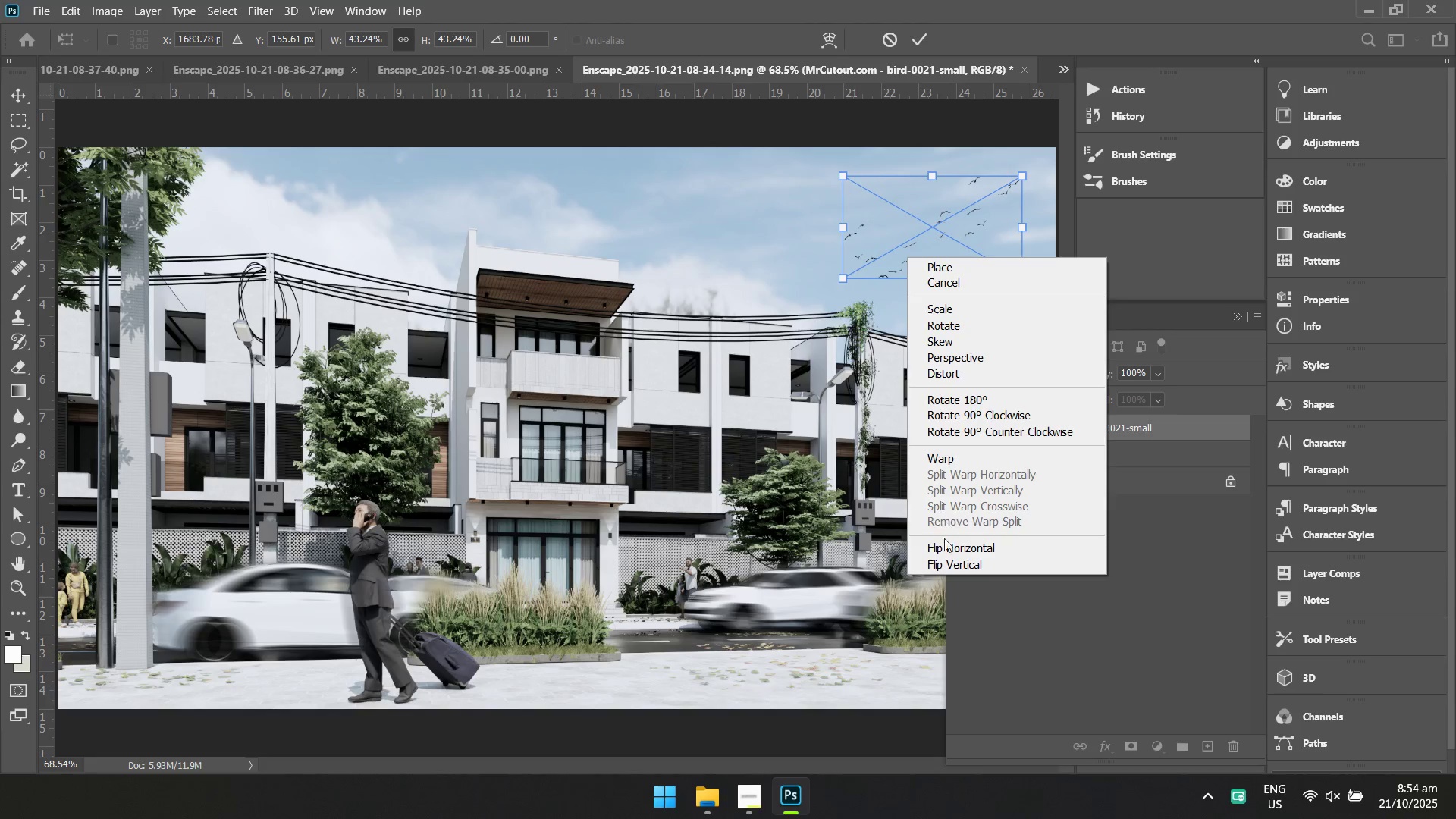 
left_click([945, 549])
 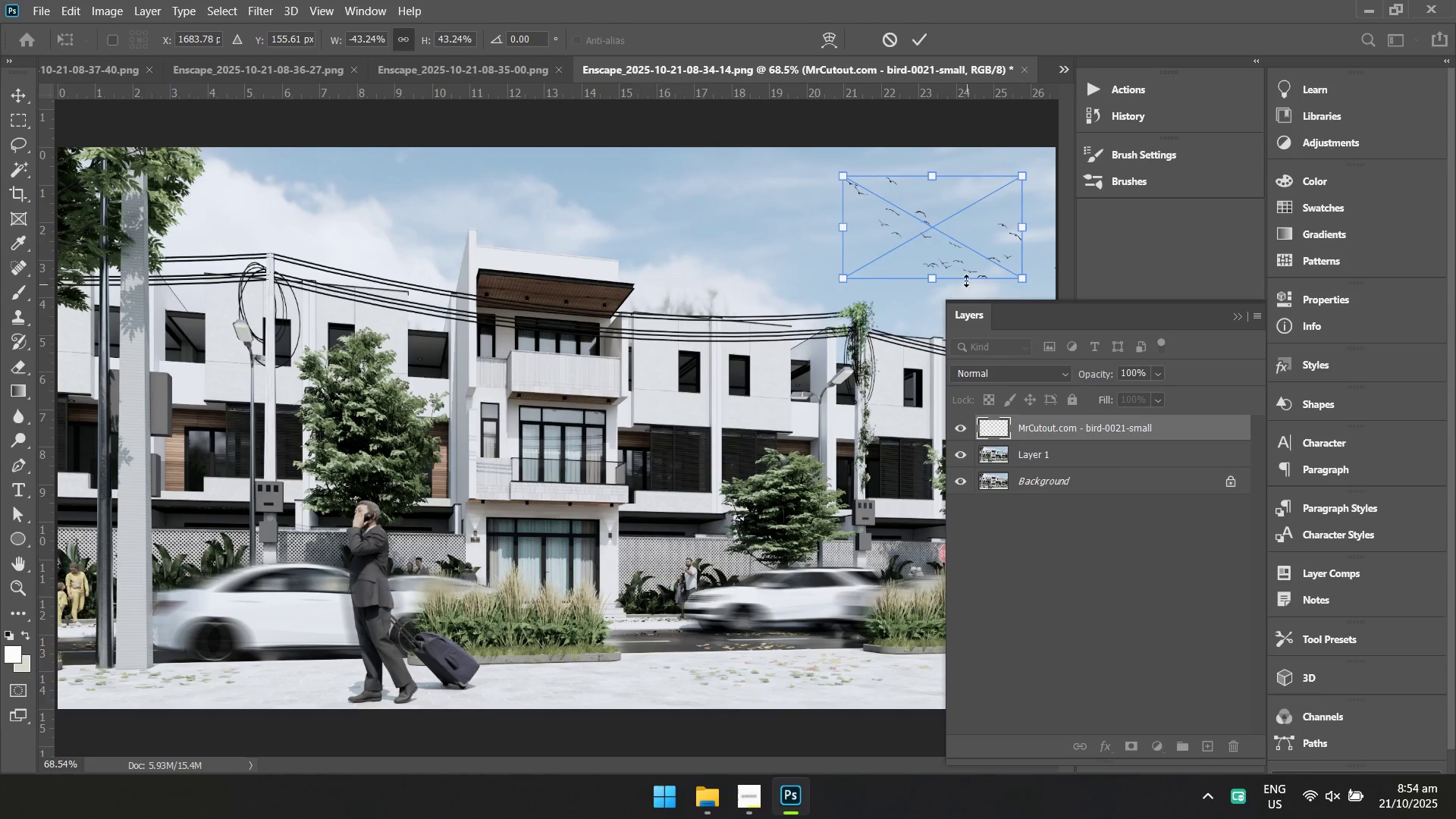 
left_click_drag(start_coordinate=[959, 259], to_coordinate=[951, 259])
 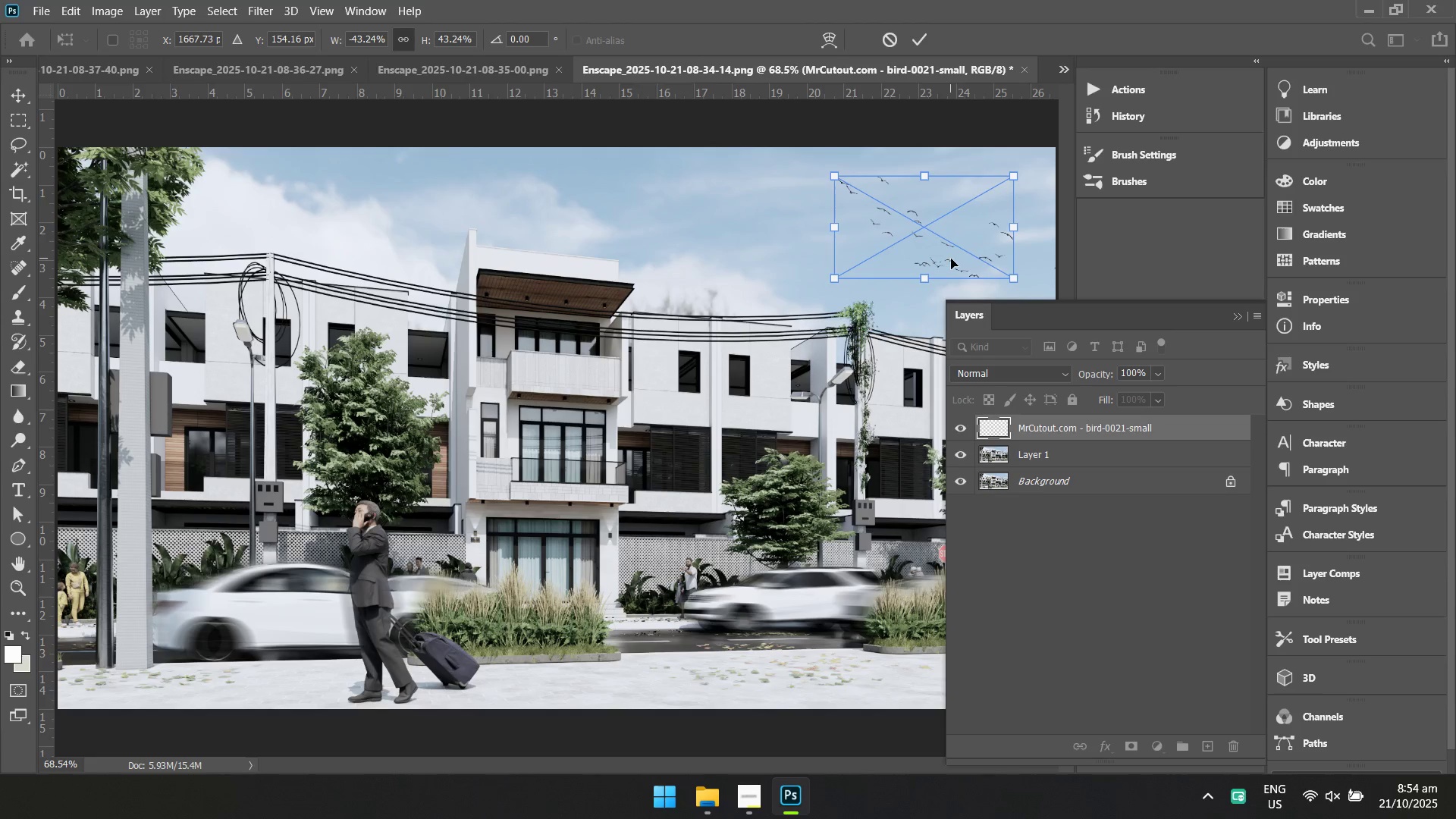 
key(Enter)
 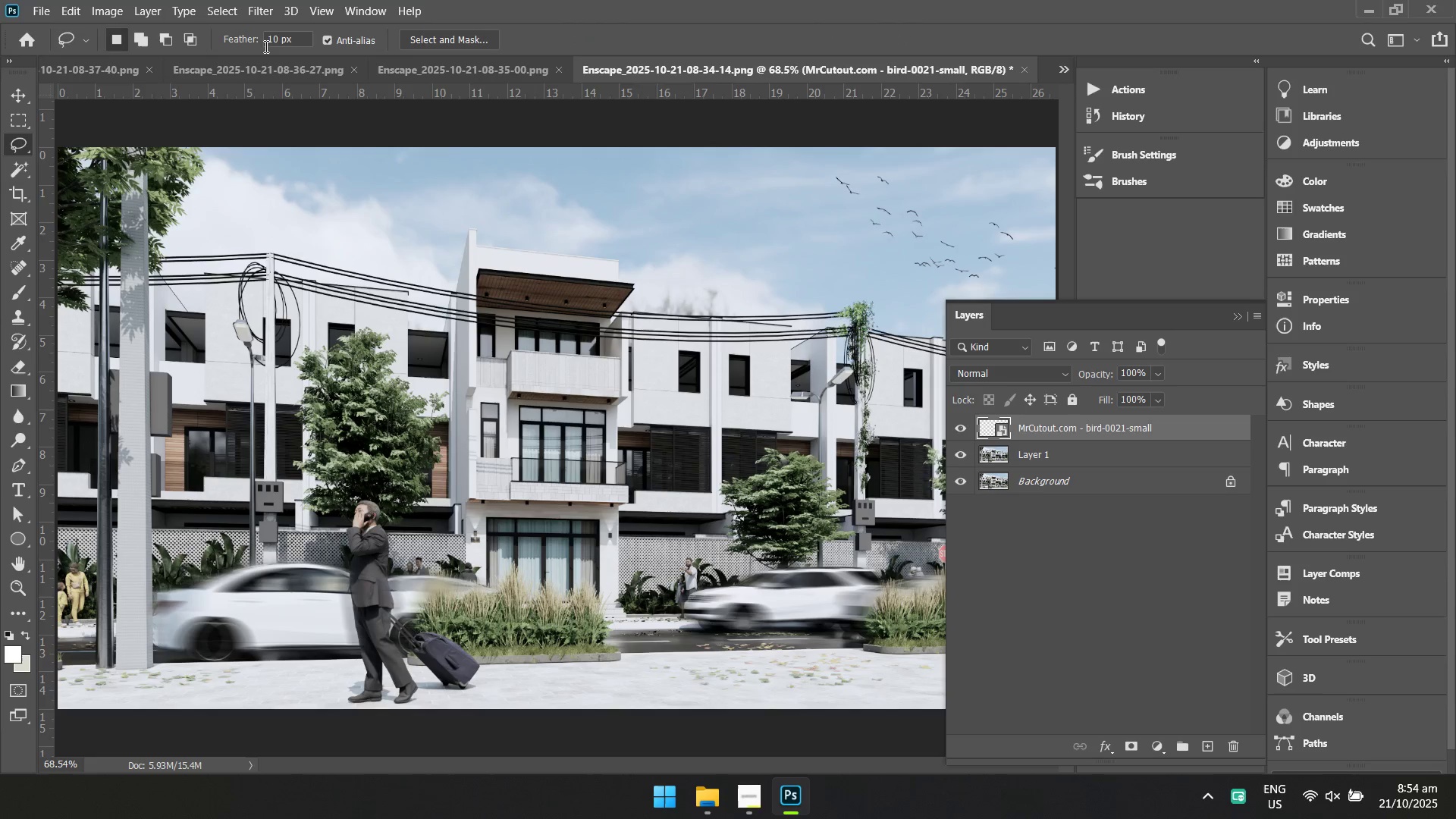 
left_click([261, 11])
 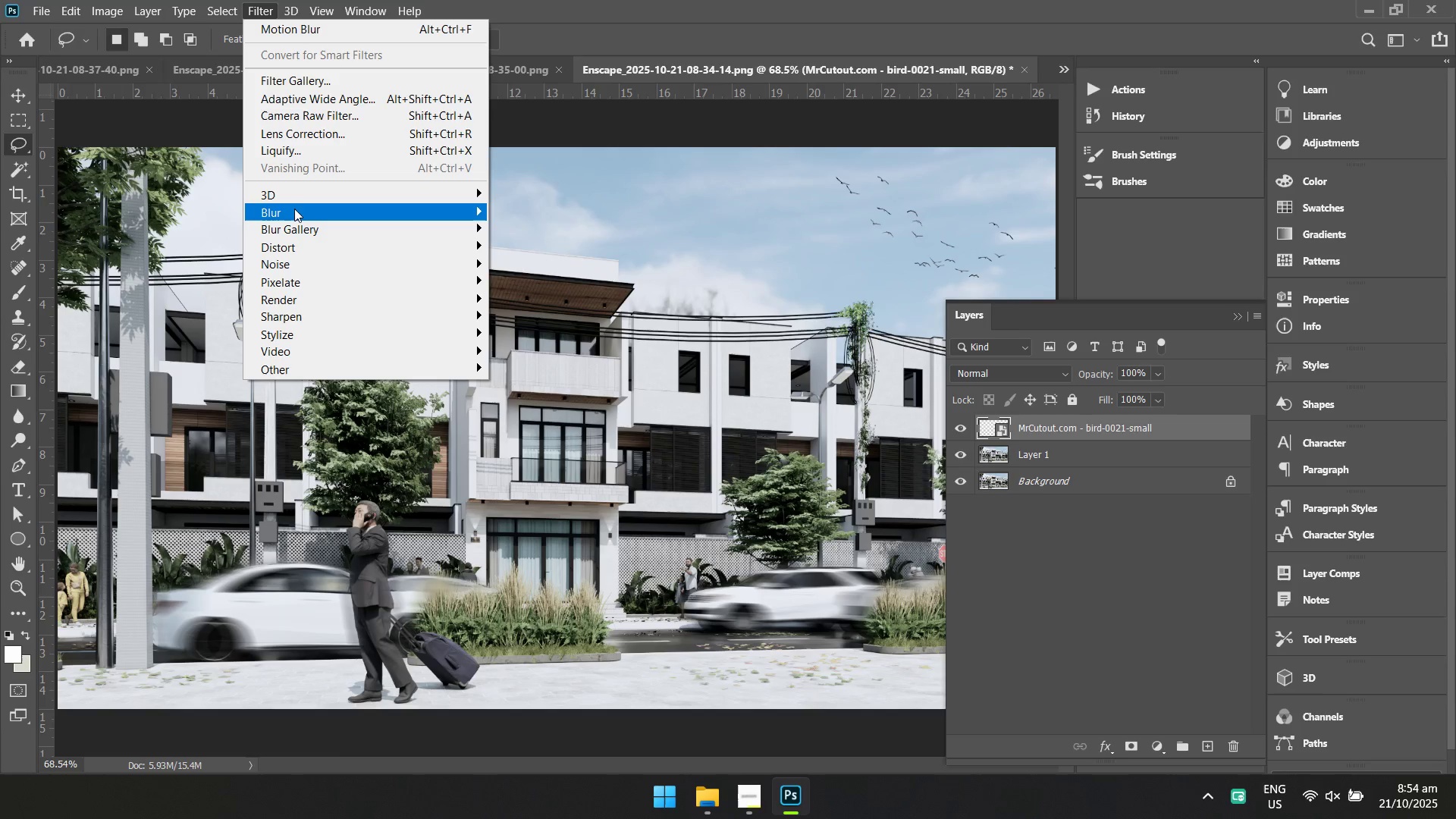 
left_click([294, 208])
 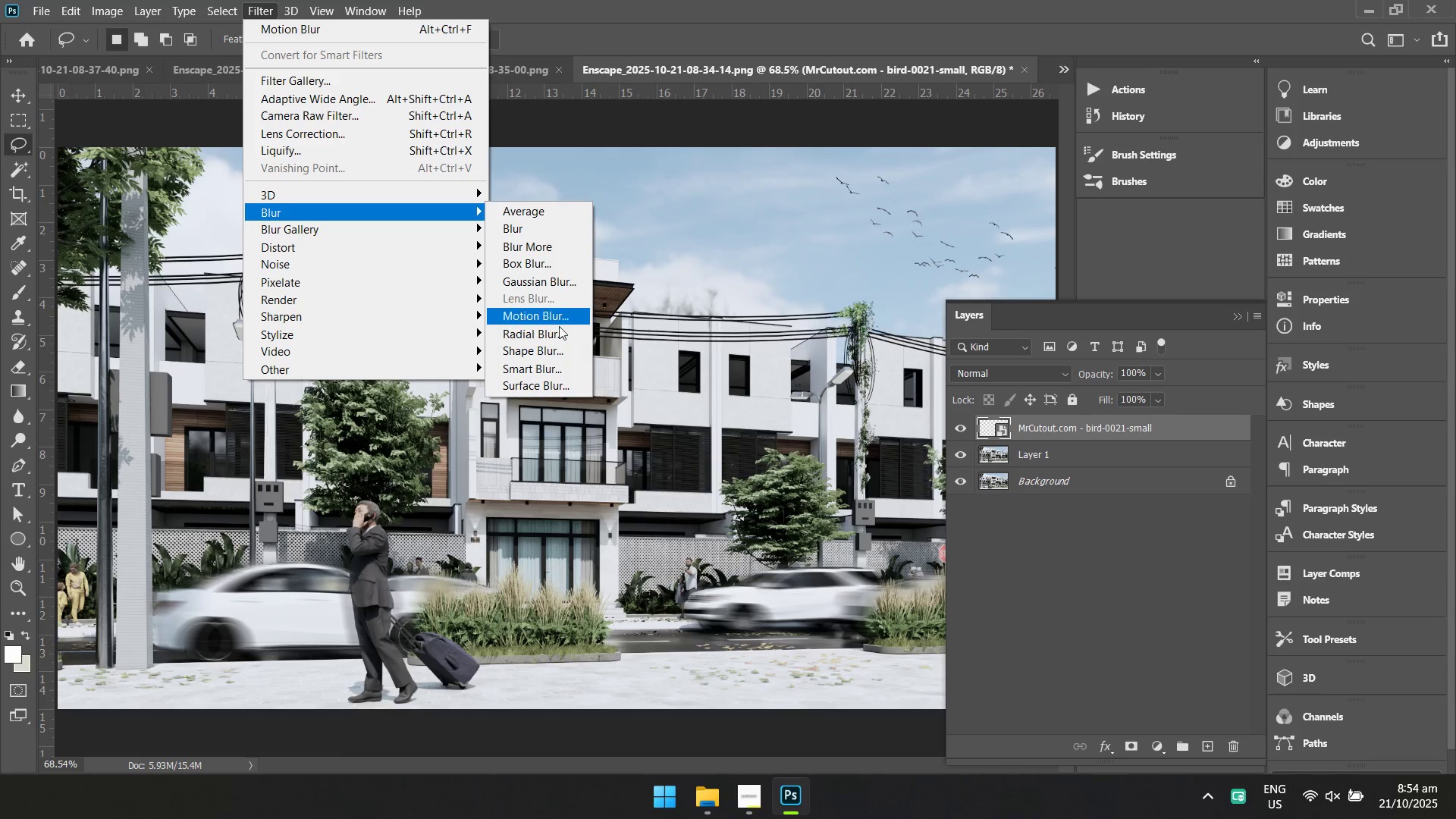 
left_click([554, 318])
 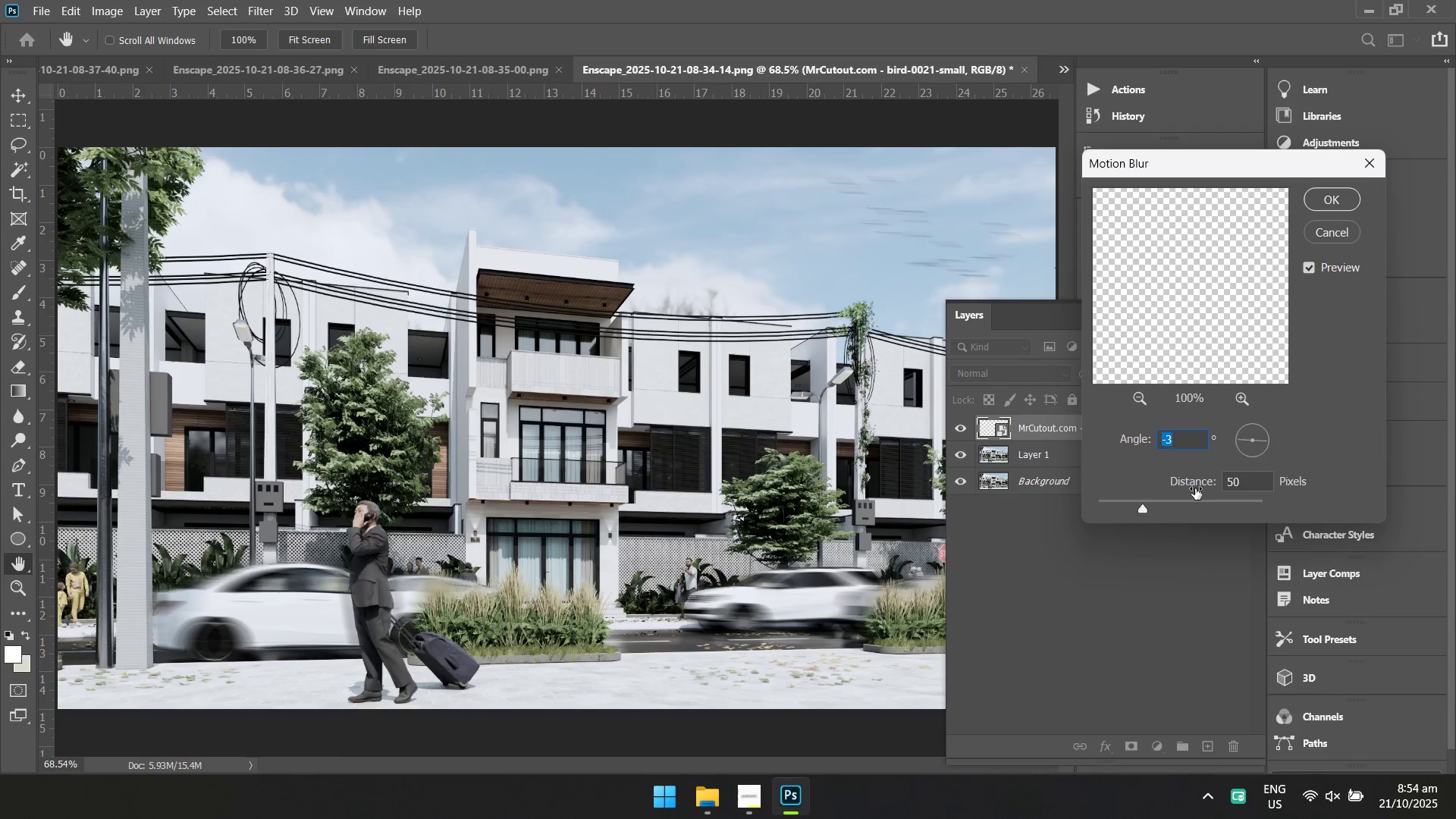 
left_click_drag(start_coordinate=[1235, 485], to_coordinate=[1200, 489])
 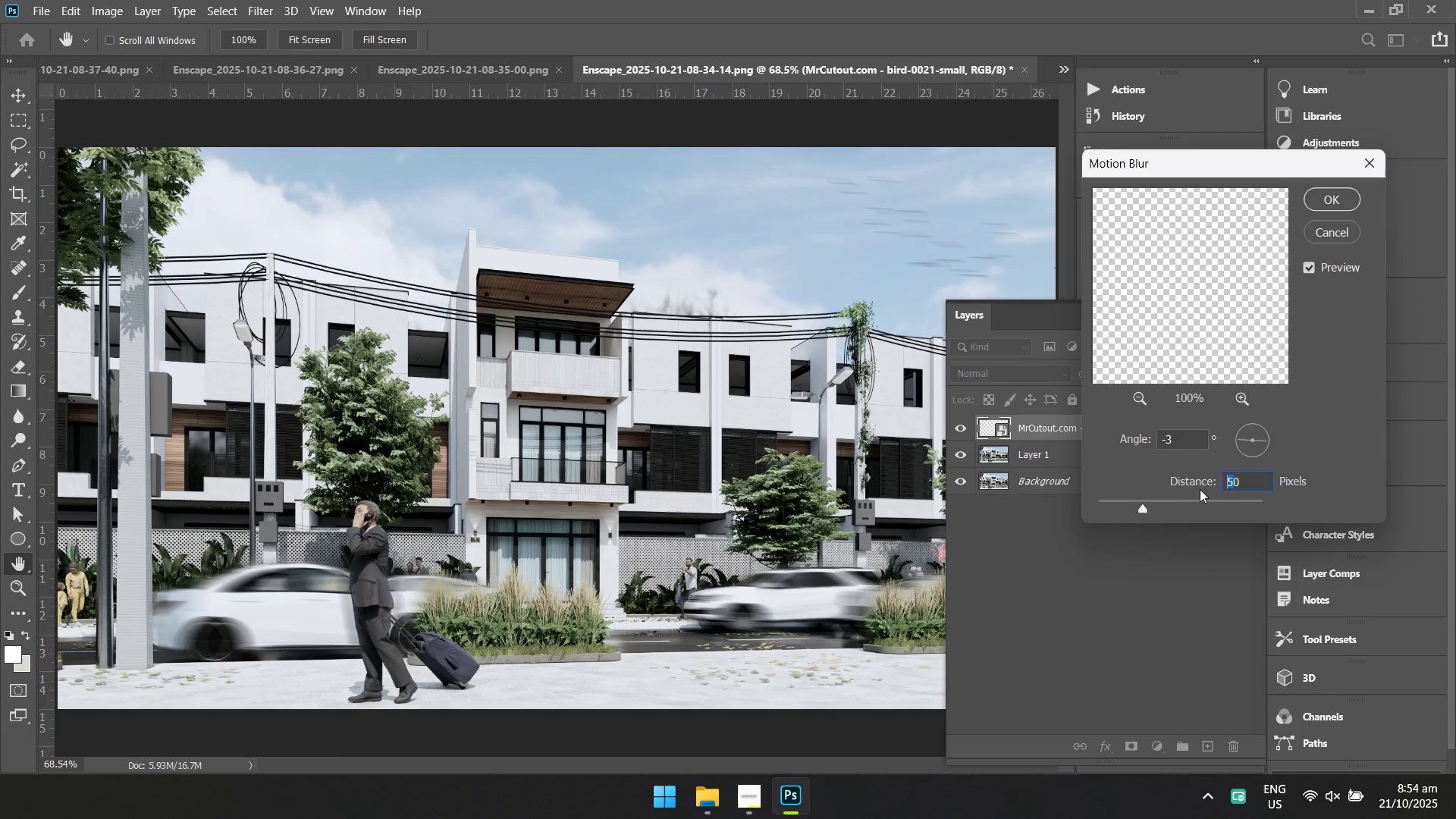 
key(2)
 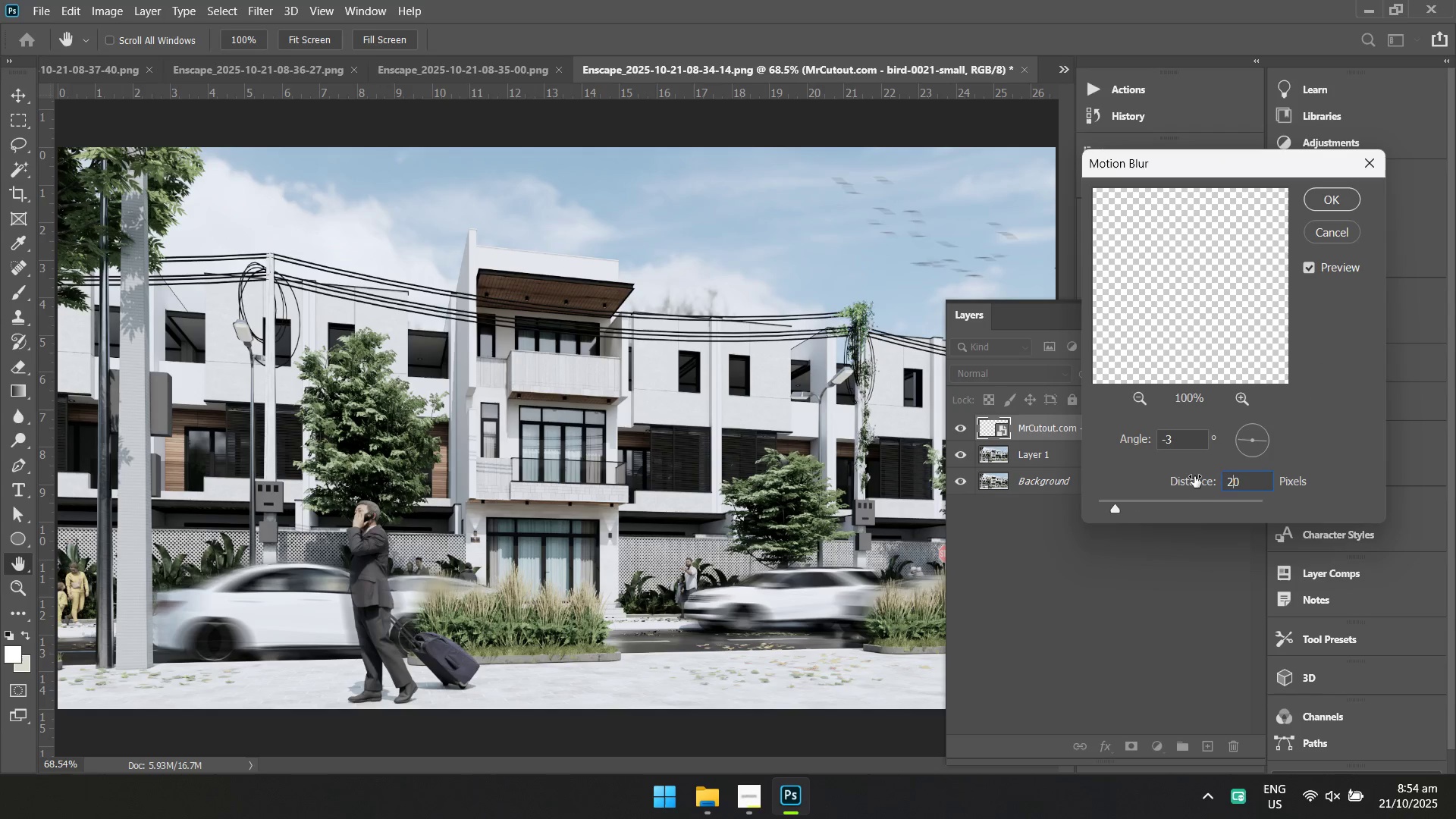 
key(Enter)
 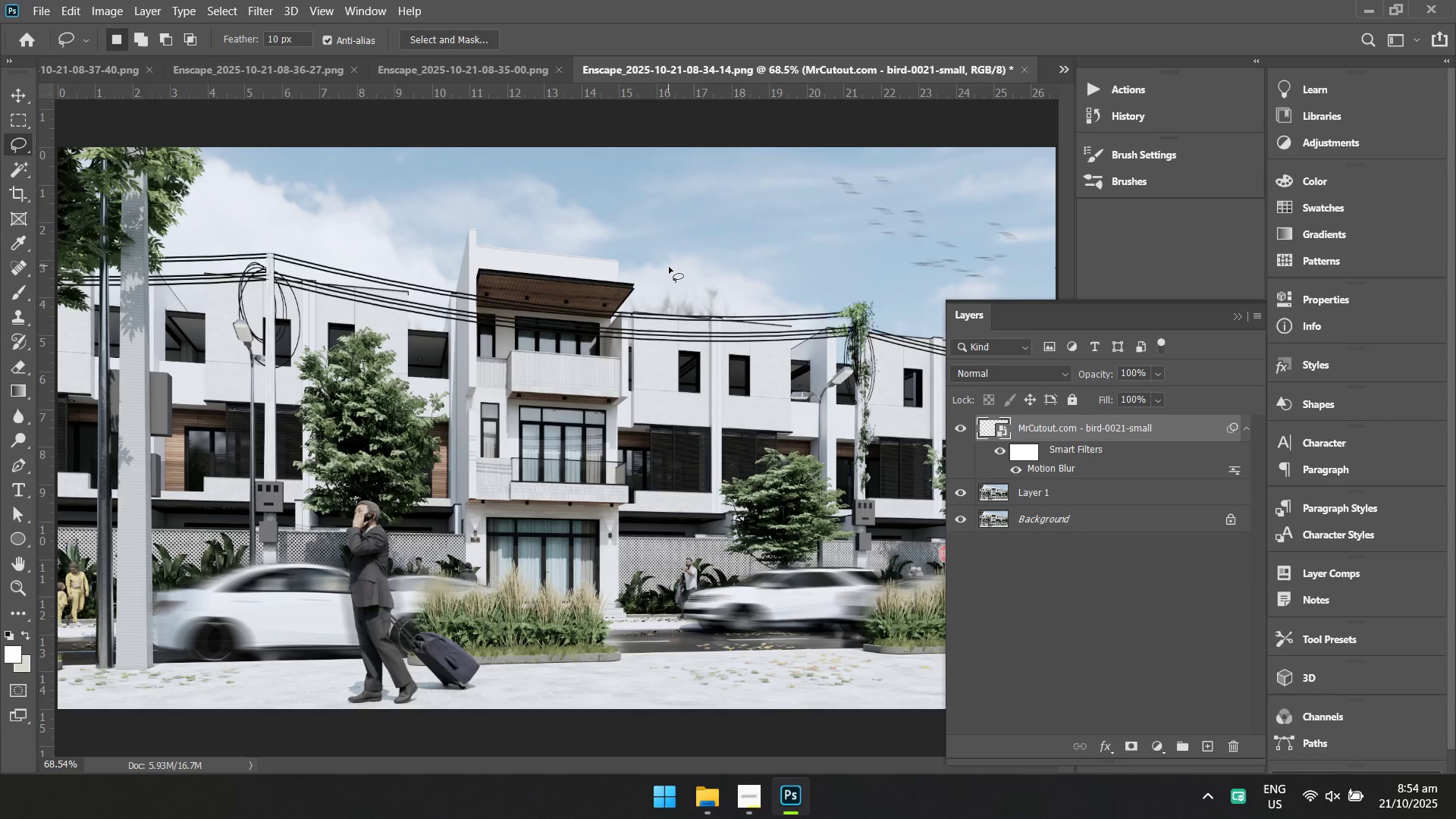 
right_click([665, 262])
 